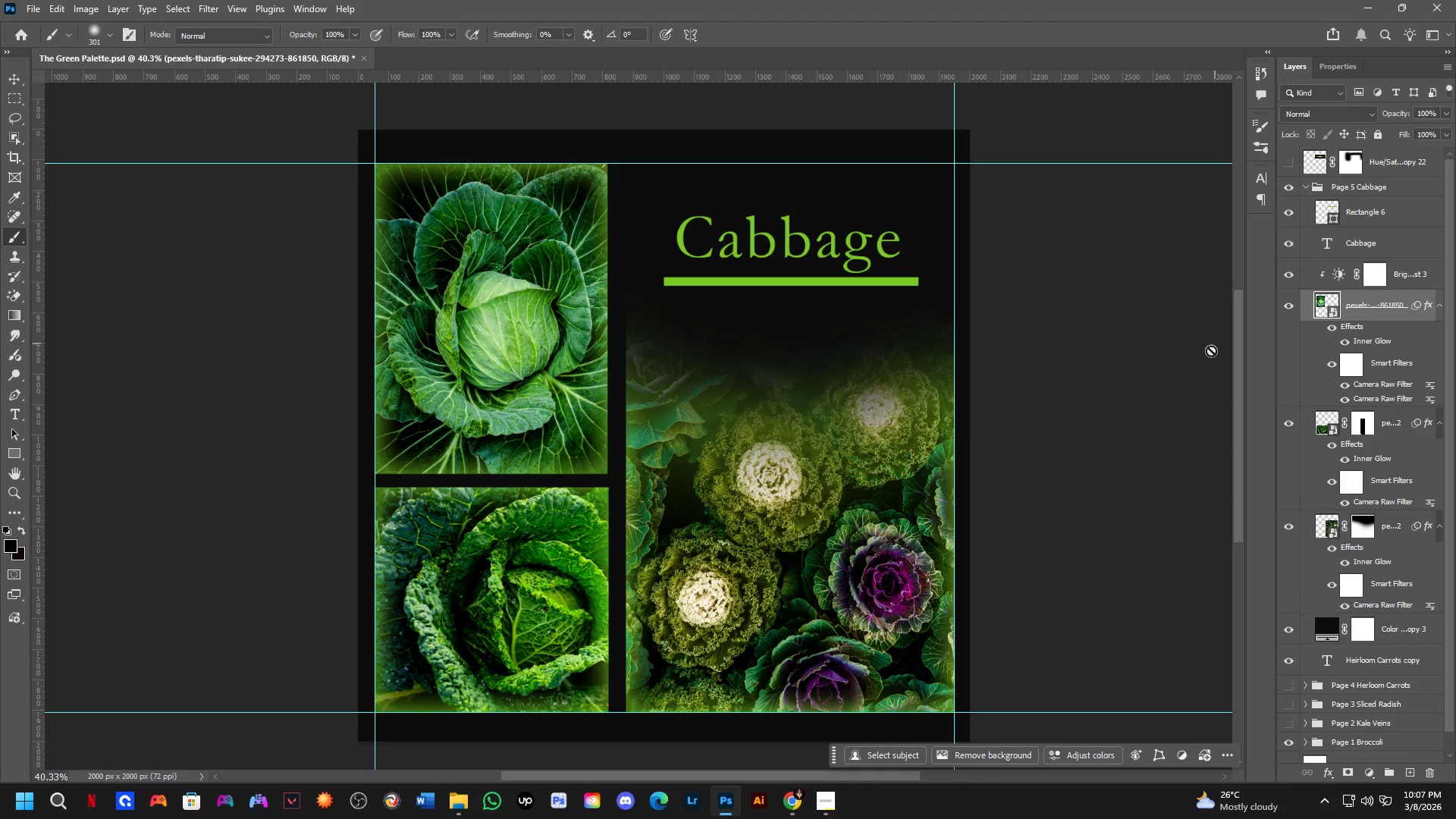 
hold_key(key=Space, duration=0.78)
 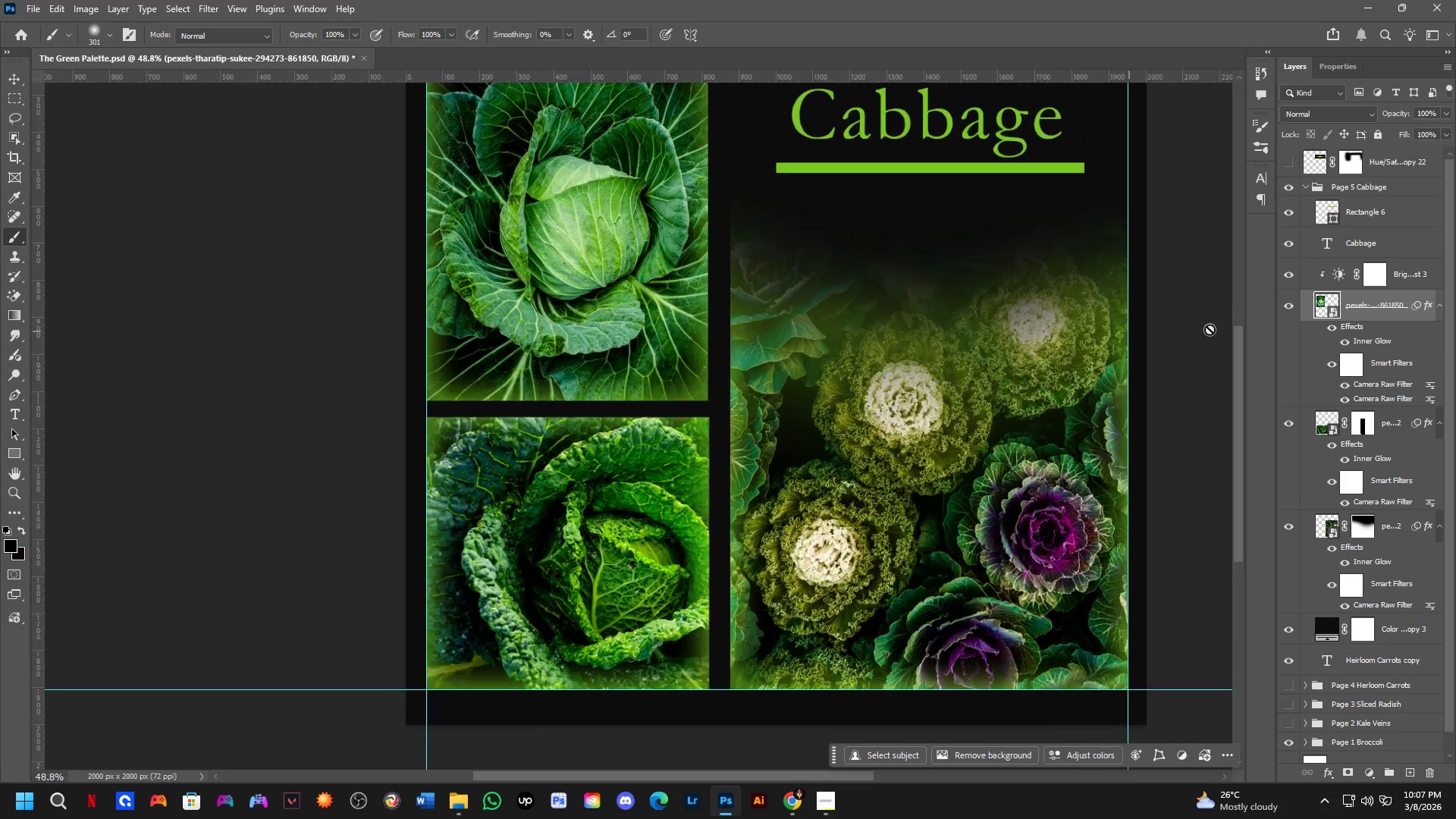 
left_click_drag(start_coordinate=[1032, 373], to_coordinate=[1103, 250])
 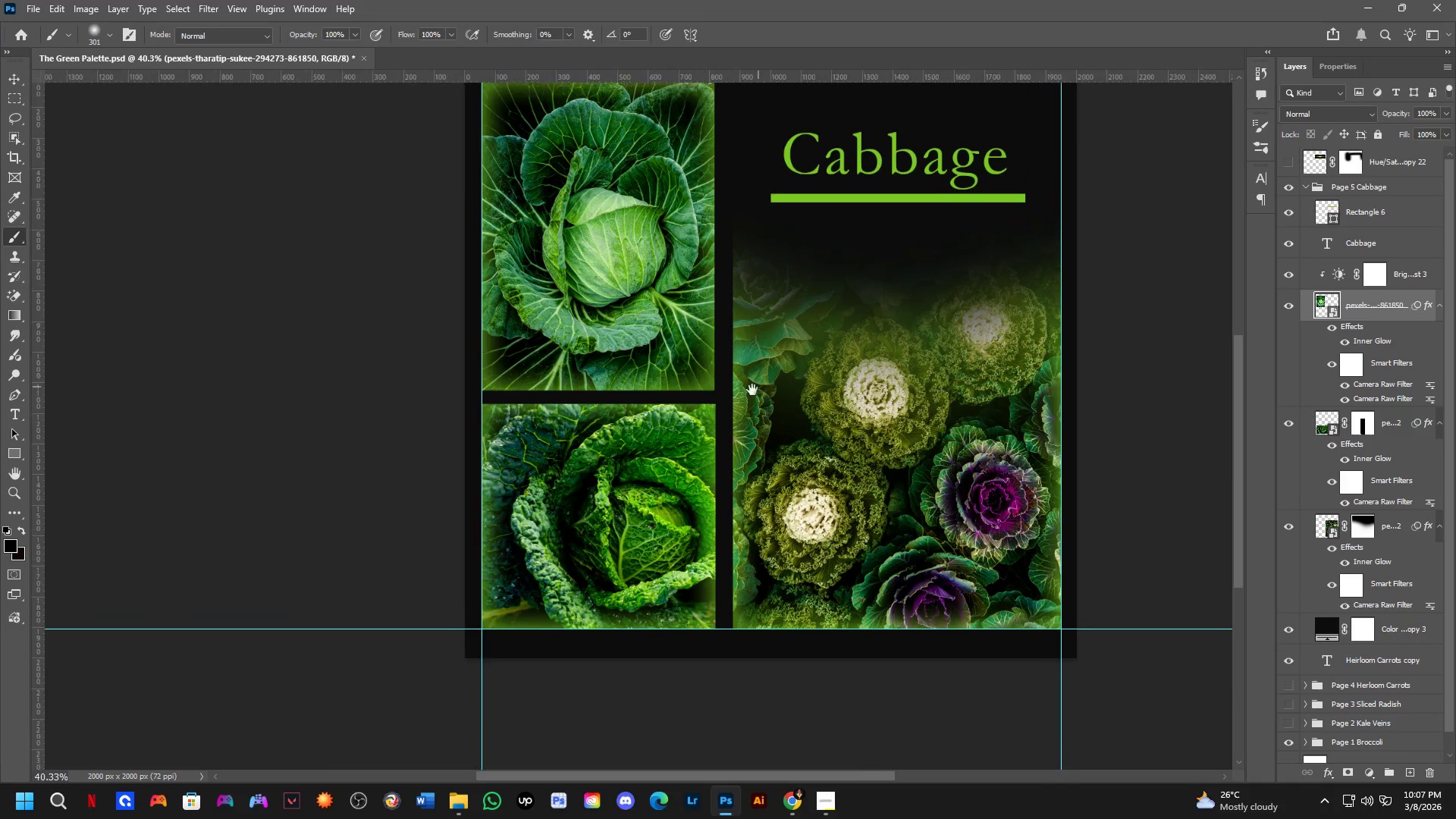 
scroll: coordinate [833, 373], scroll_direction: up, amount: 2.0
 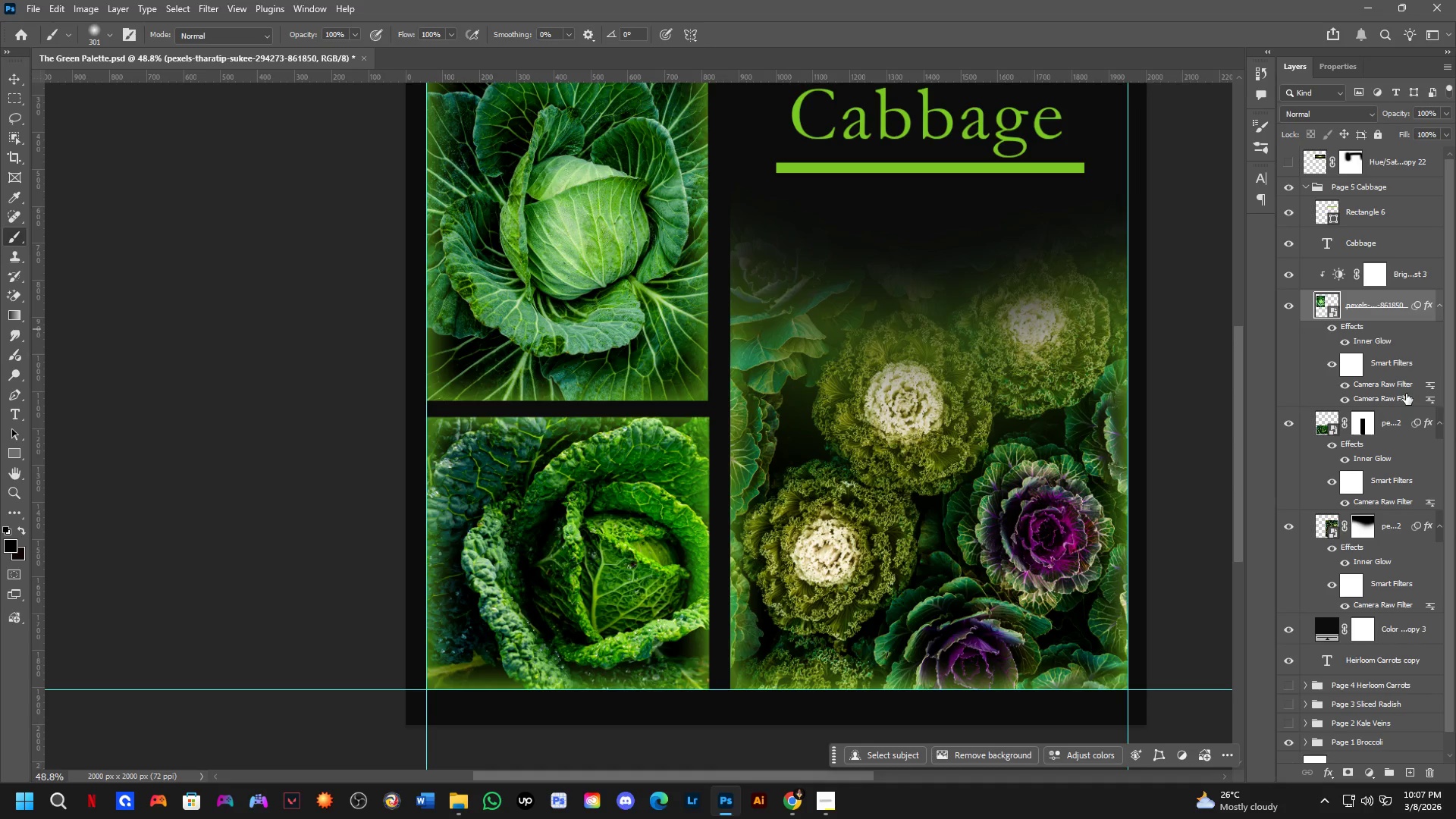 
hold_key(key=AltLeft, duration=1.8)
hold_key(key=ControlLeft, duration=1.78)
left_click_drag(start_coordinate=[1401, 395], to_coordinate=[1389, 475])
 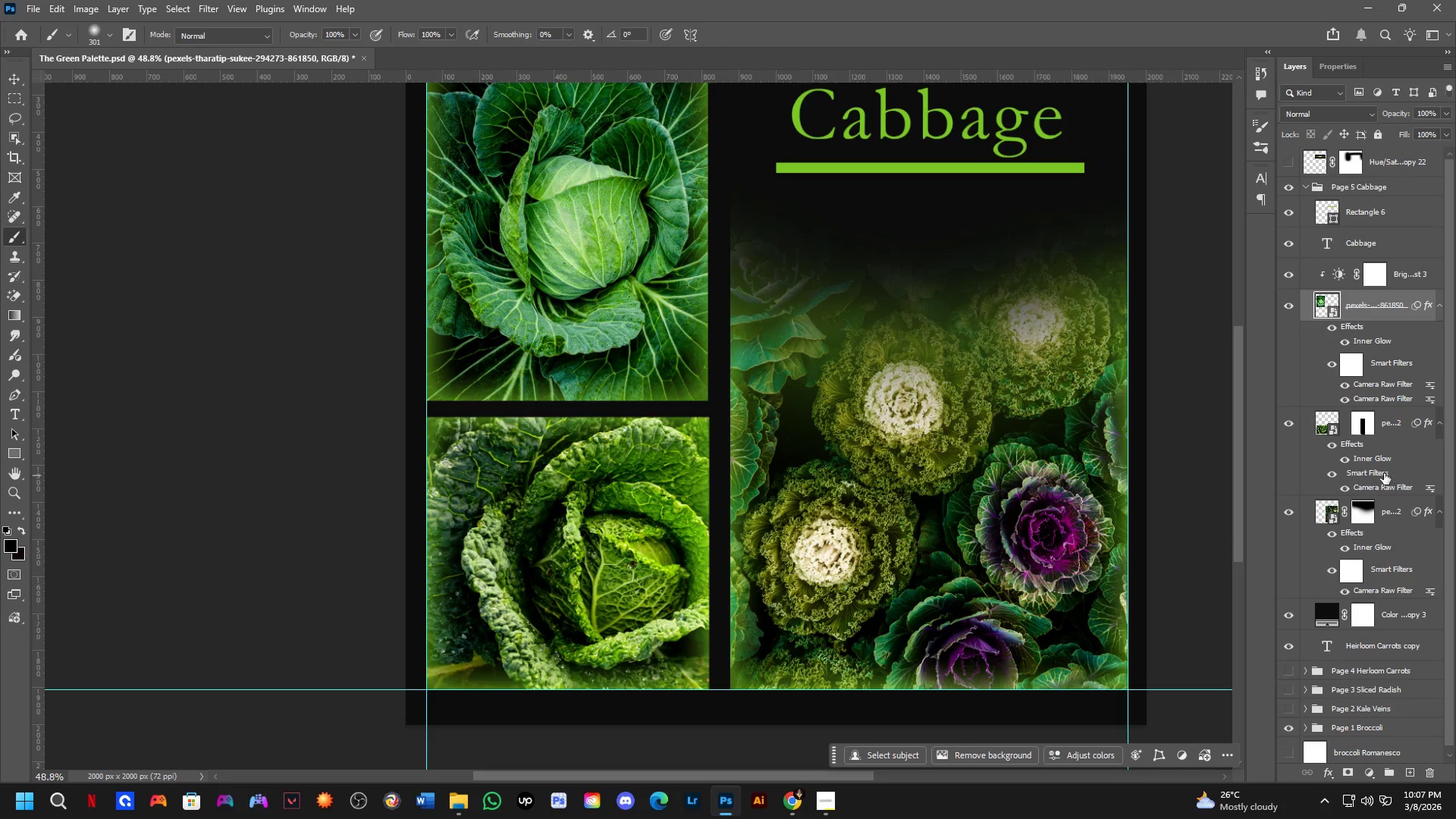 
hold_key(key=ShiftLeft, duration=1.19)
 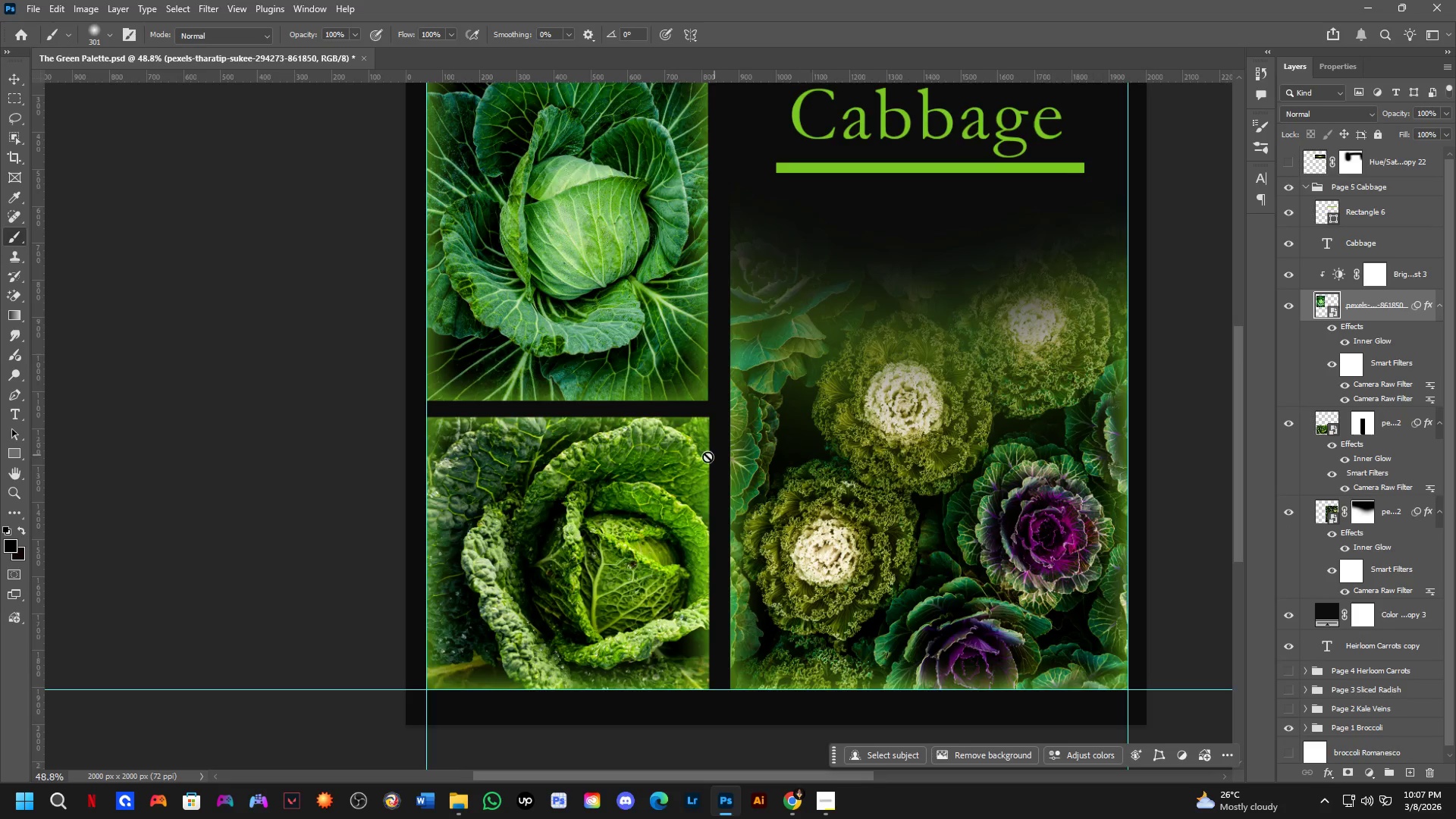 
scroll: coordinate [689, 462], scroll_direction: down, amount: 2.0
 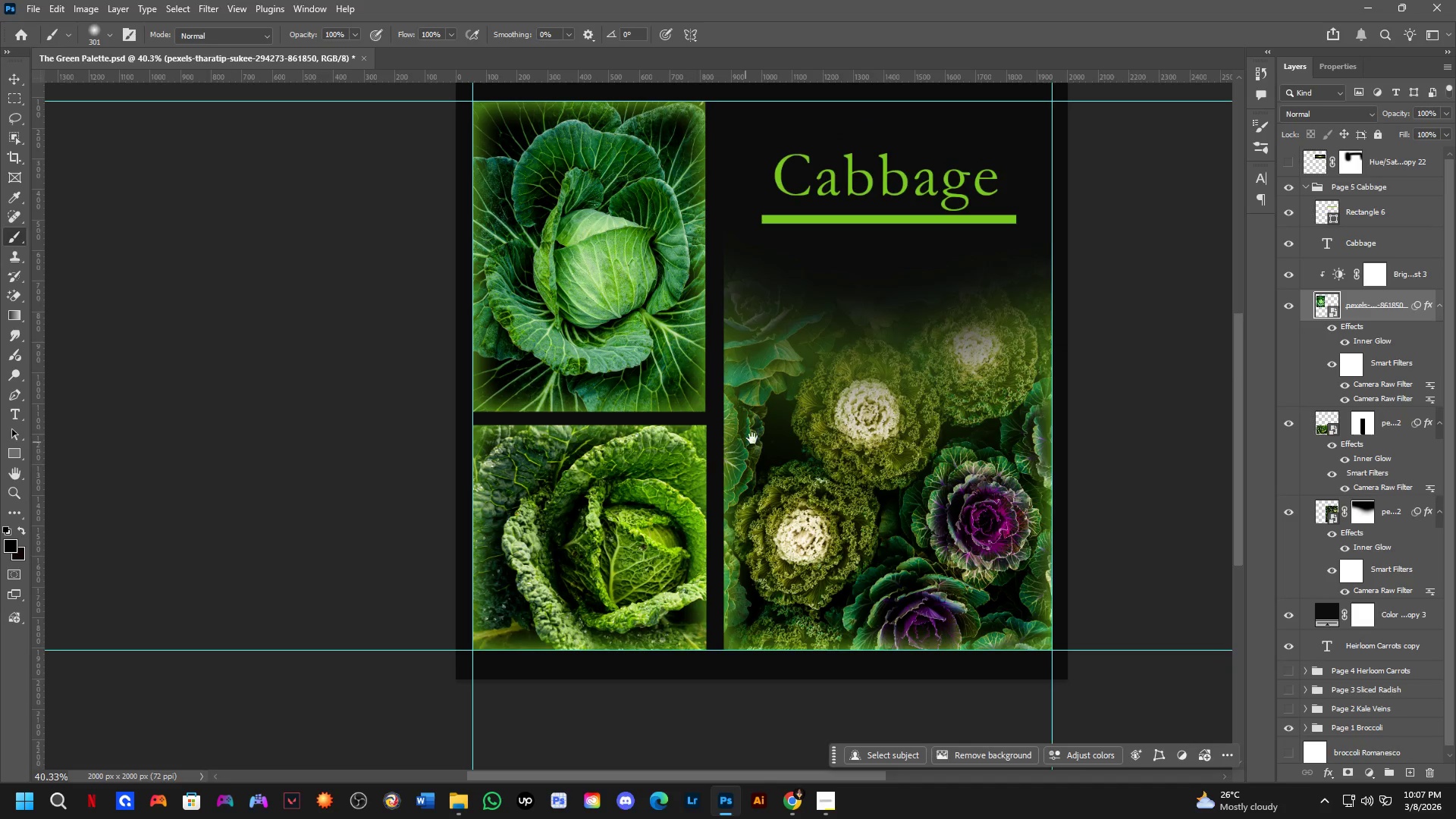 
hold_key(key=Space, duration=0.47)
 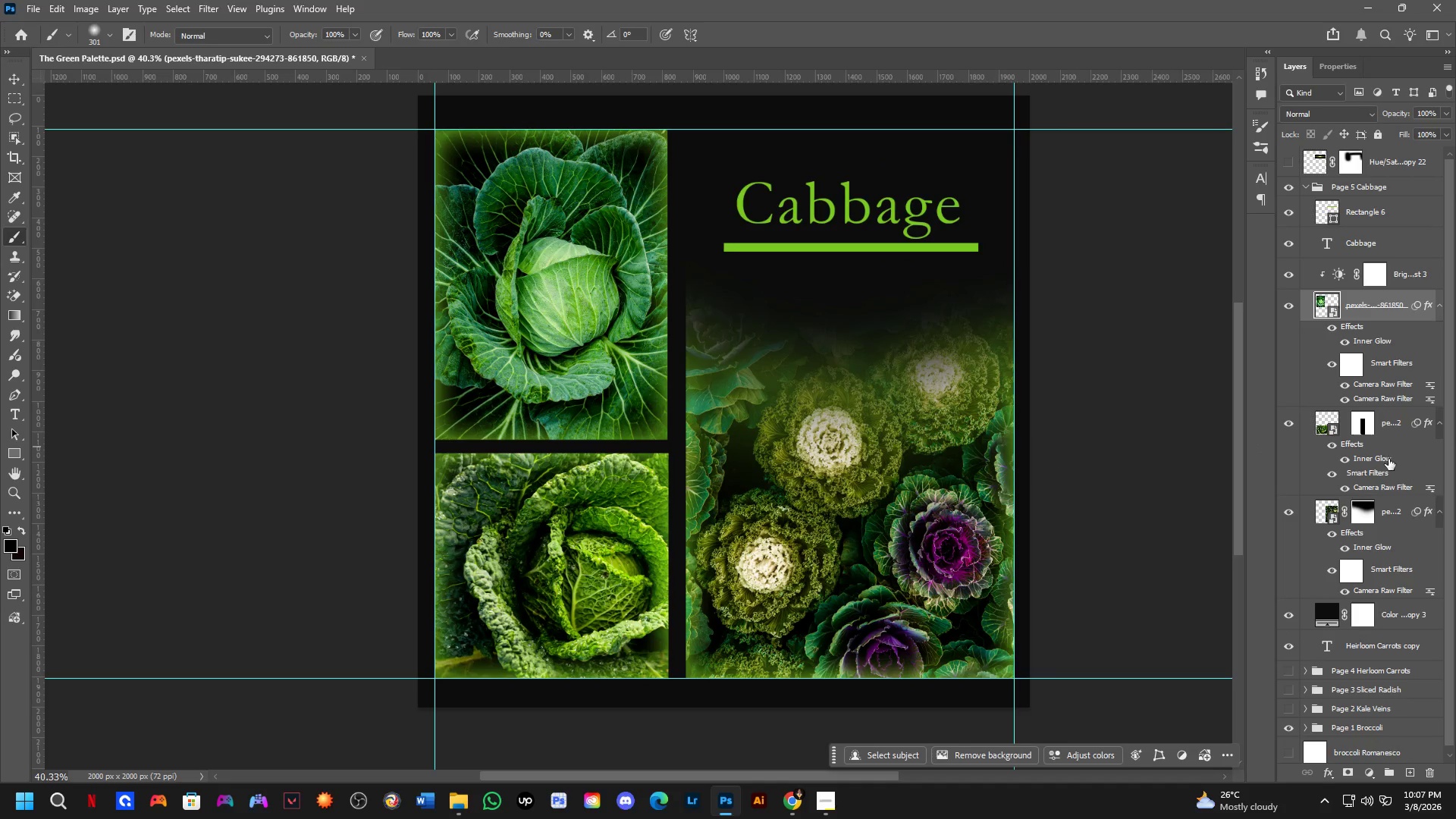 
left_click_drag(start_coordinate=[756, 434], to_coordinate=[726, 457])
 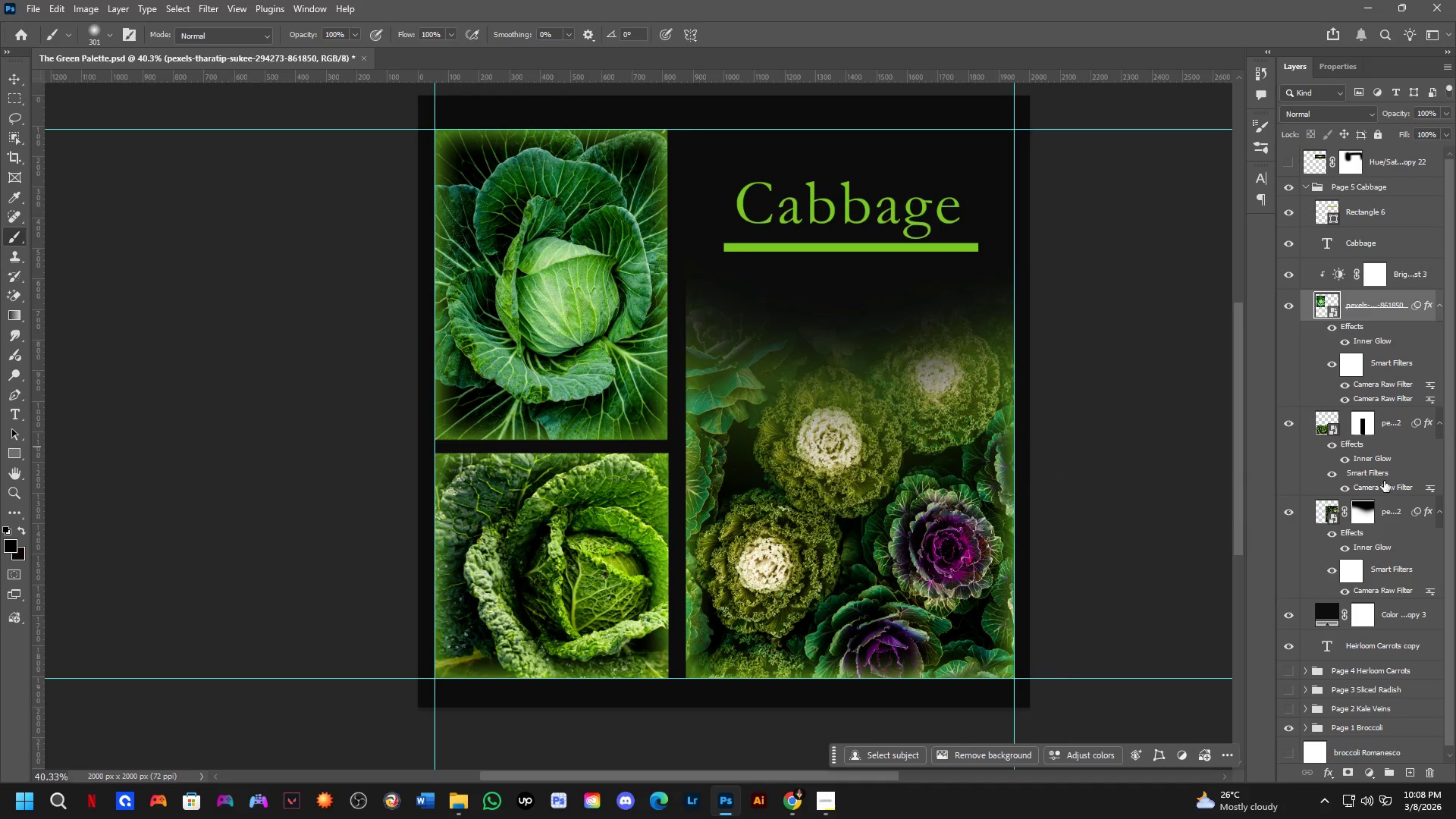 
hold_key(key=ControlLeft, duration=1.53)
hold_key(key=AltLeft, duration=1.5)
hold_key(key=ShiftLeft, duration=1.45)
left_click_drag(start_coordinate=[1384, 484], to_coordinate=[1389, 558])
 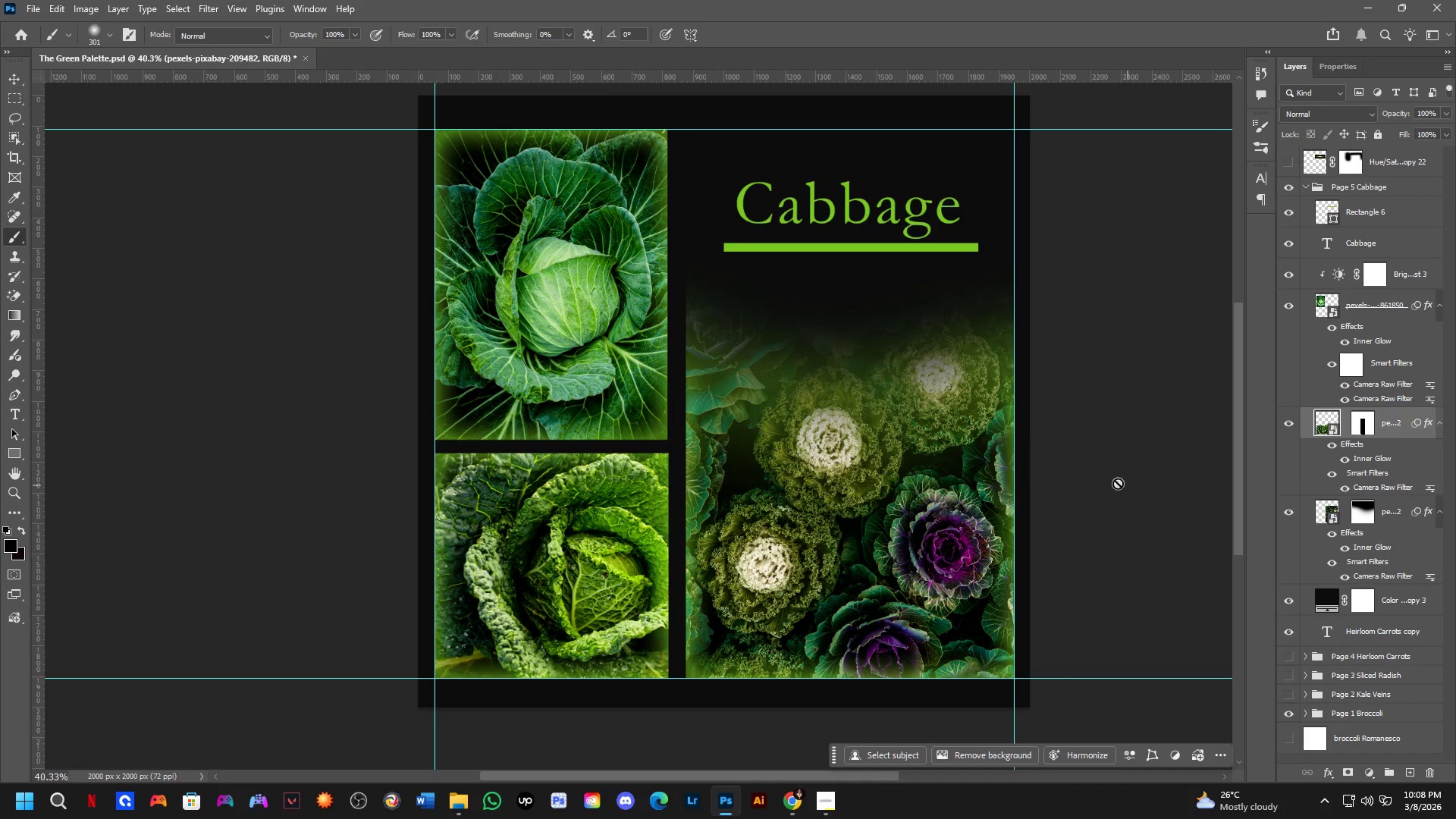 
key(Control+Z)
 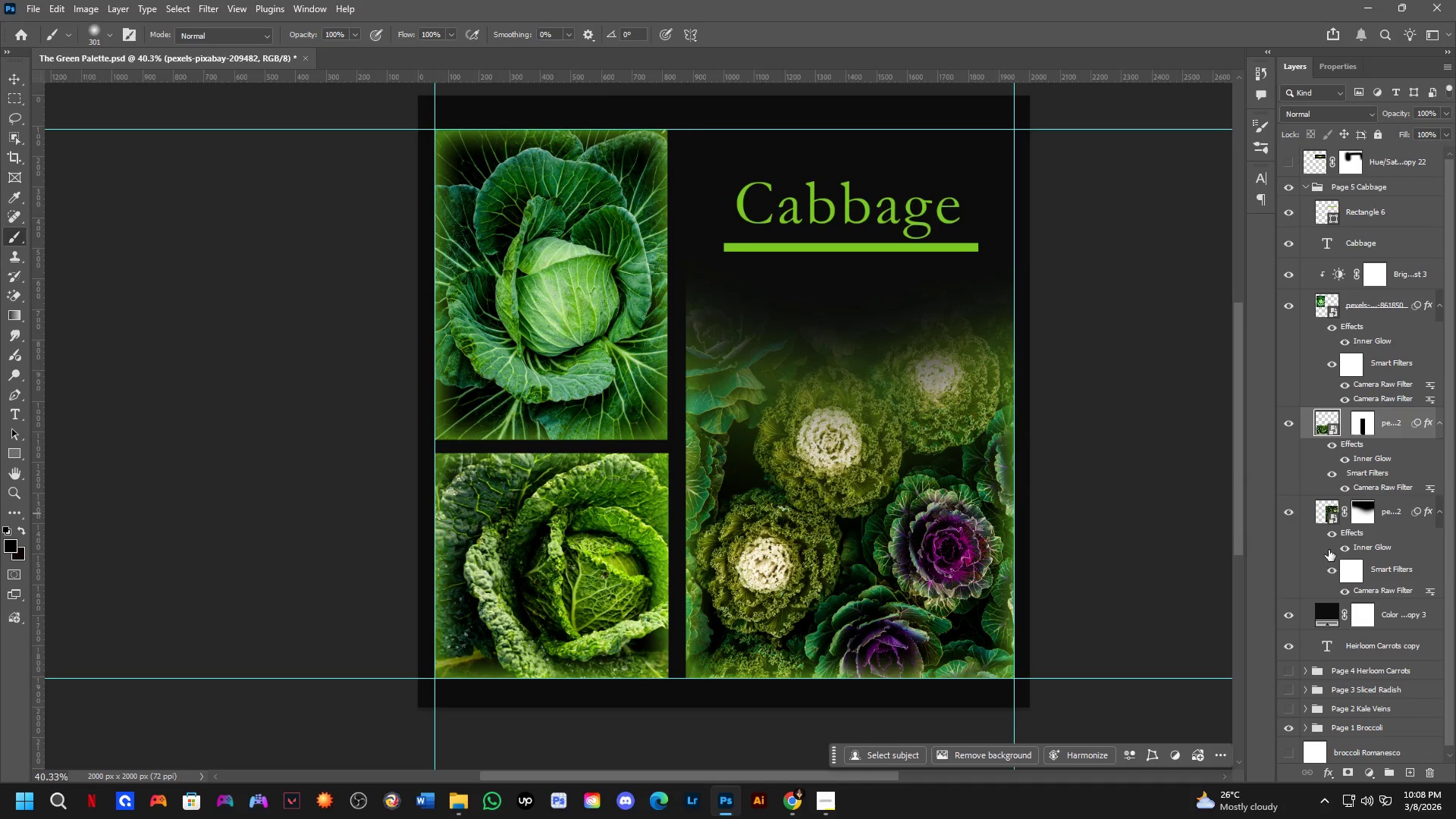 
scroll: coordinate [764, 445], scroll_direction: down, amount: 1.0
 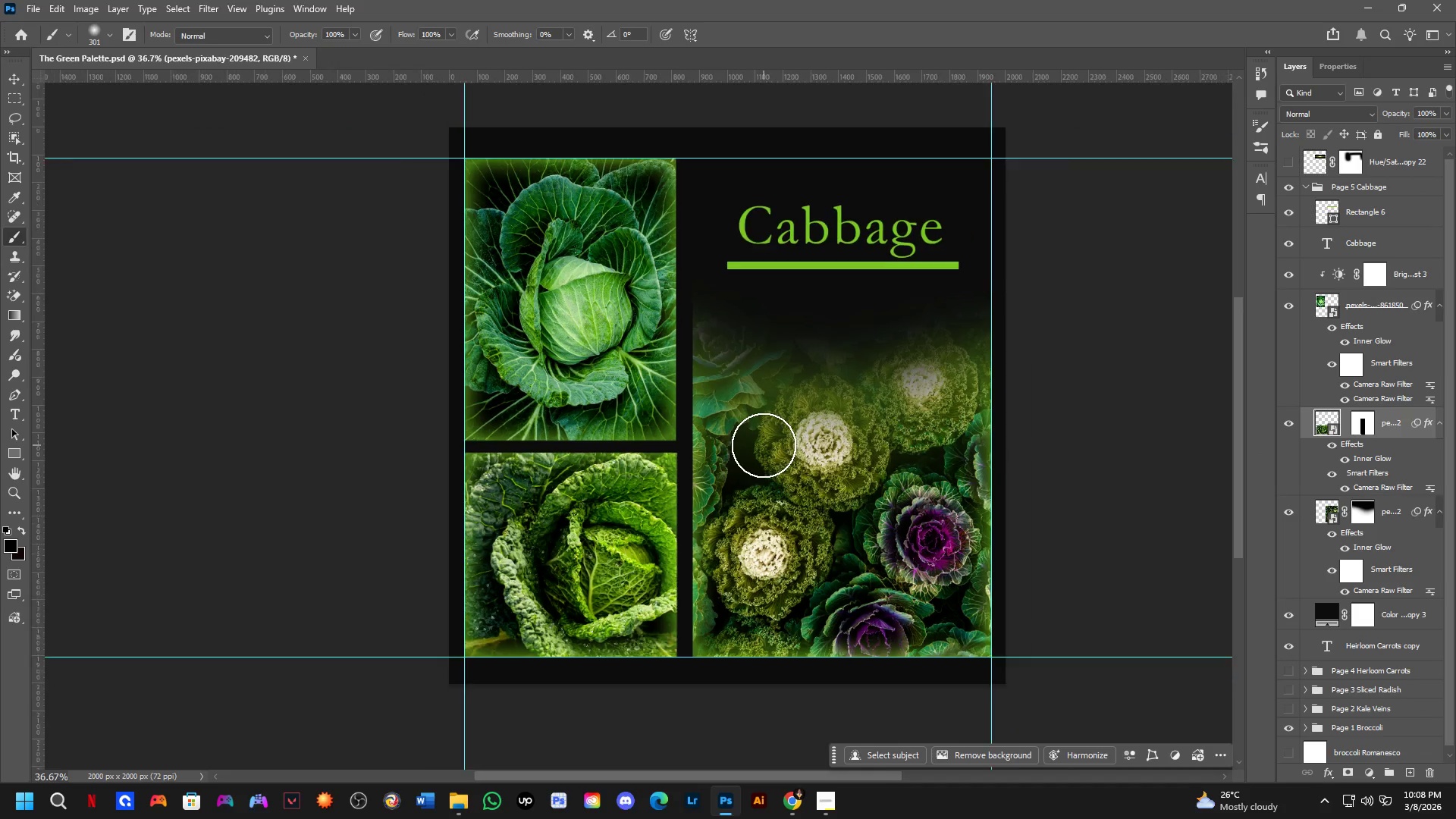 
hold_key(key=Space, duration=0.48)
 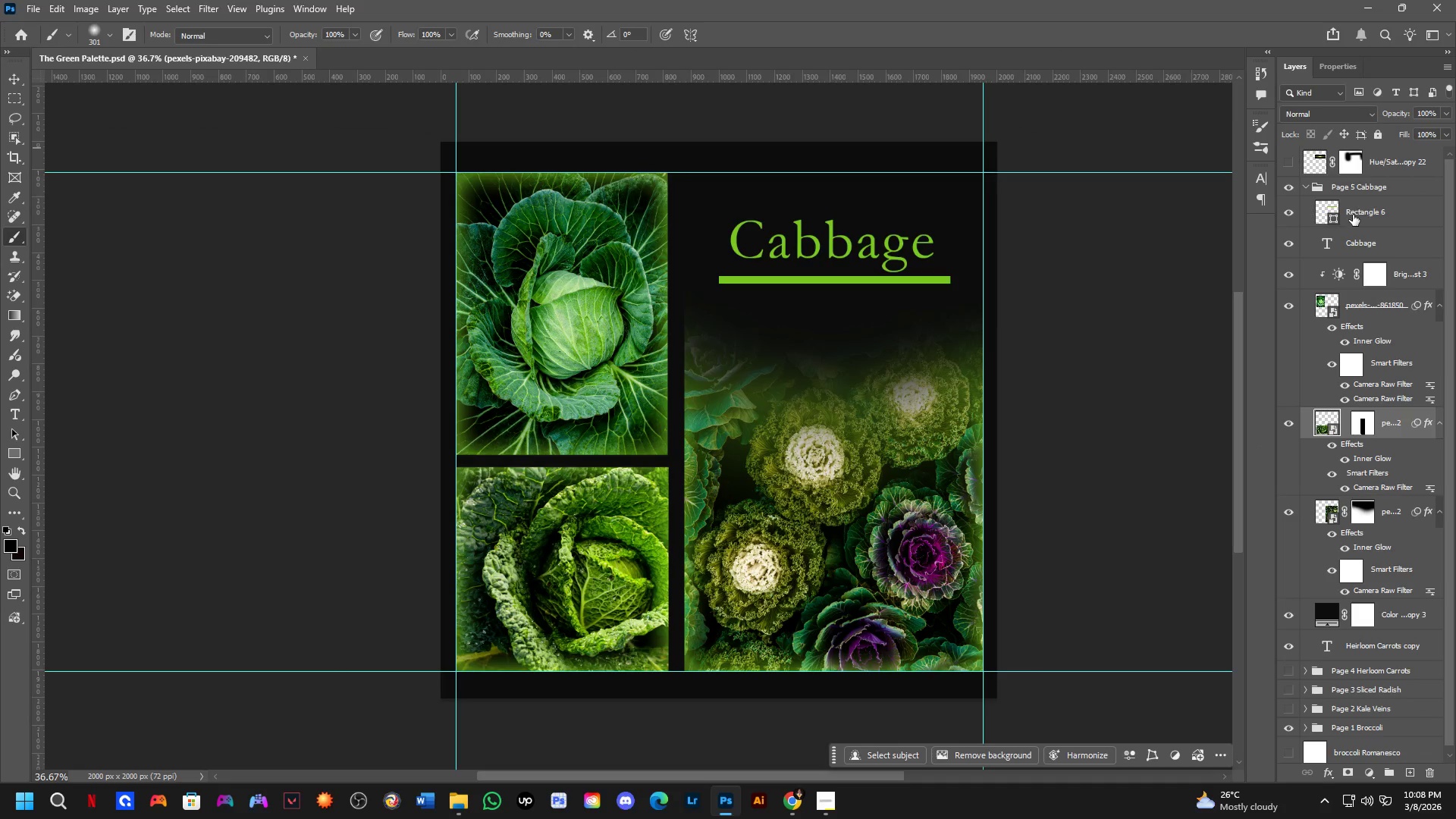 
left_click_drag(start_coordinate=[789, 383], to_coordinate=[781, 397])
 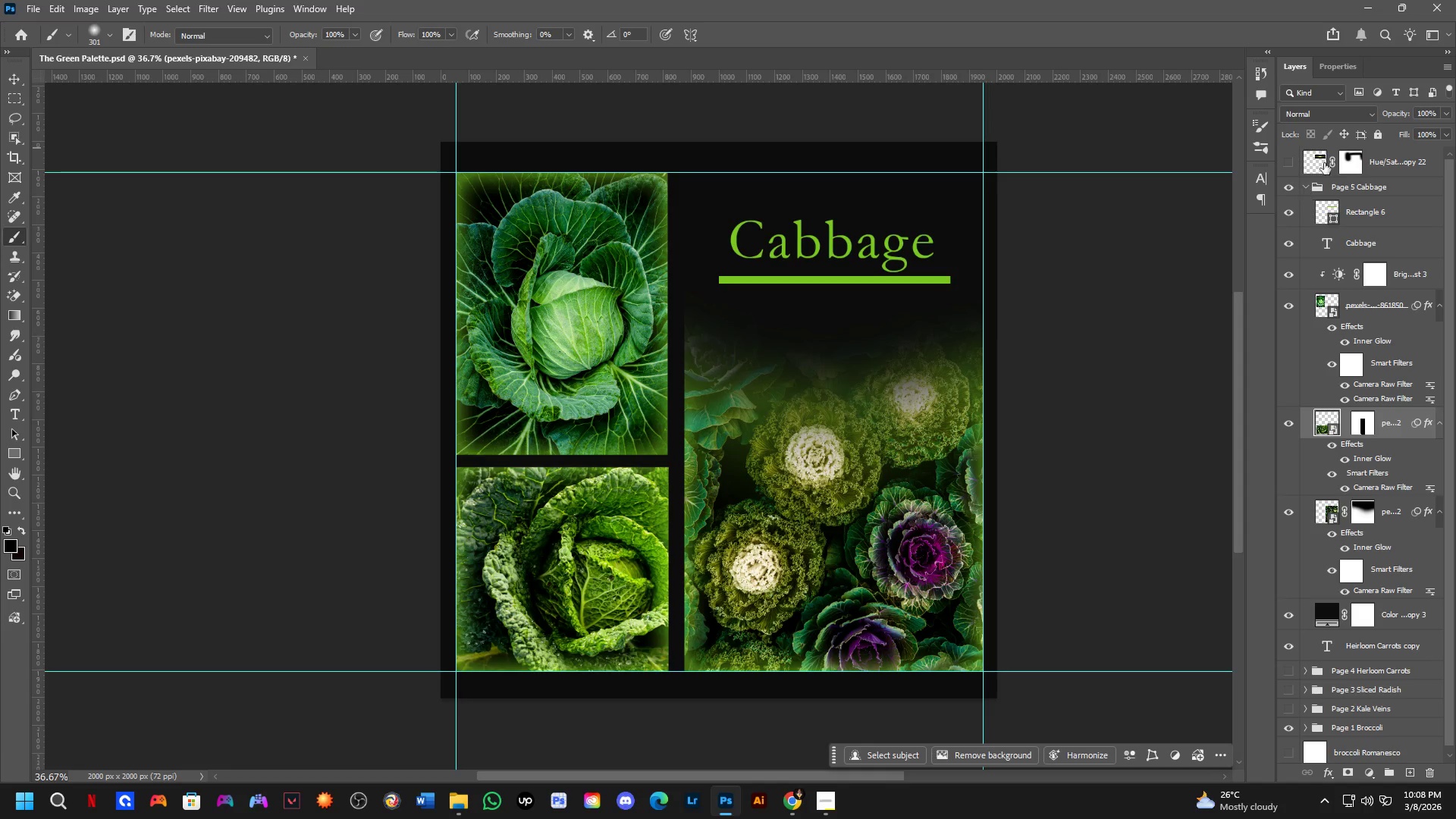 
left_click([1291, 165])
 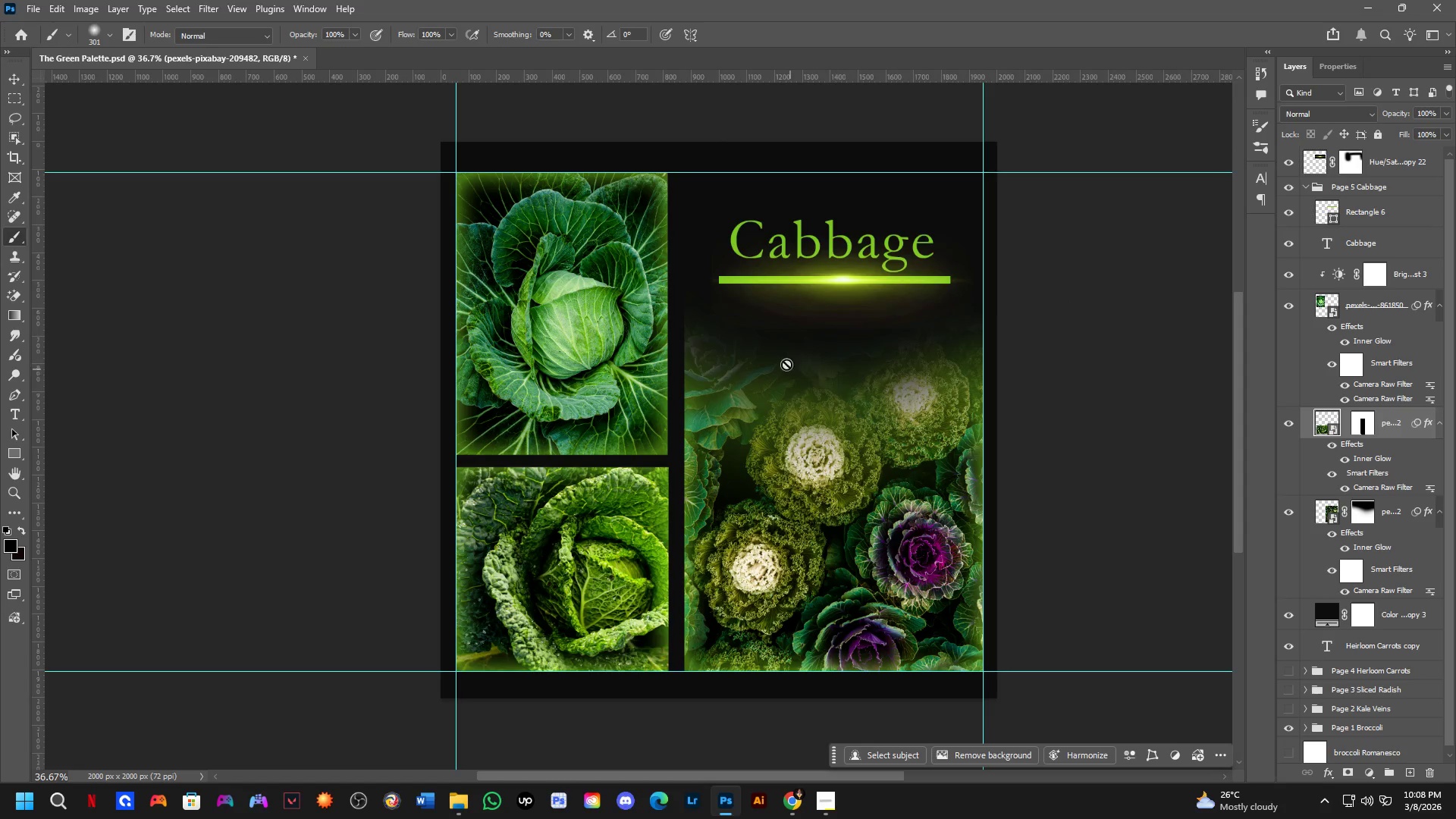 
scroll: coordinate [766, 323], scroll_direction: up, amount: 4.0
 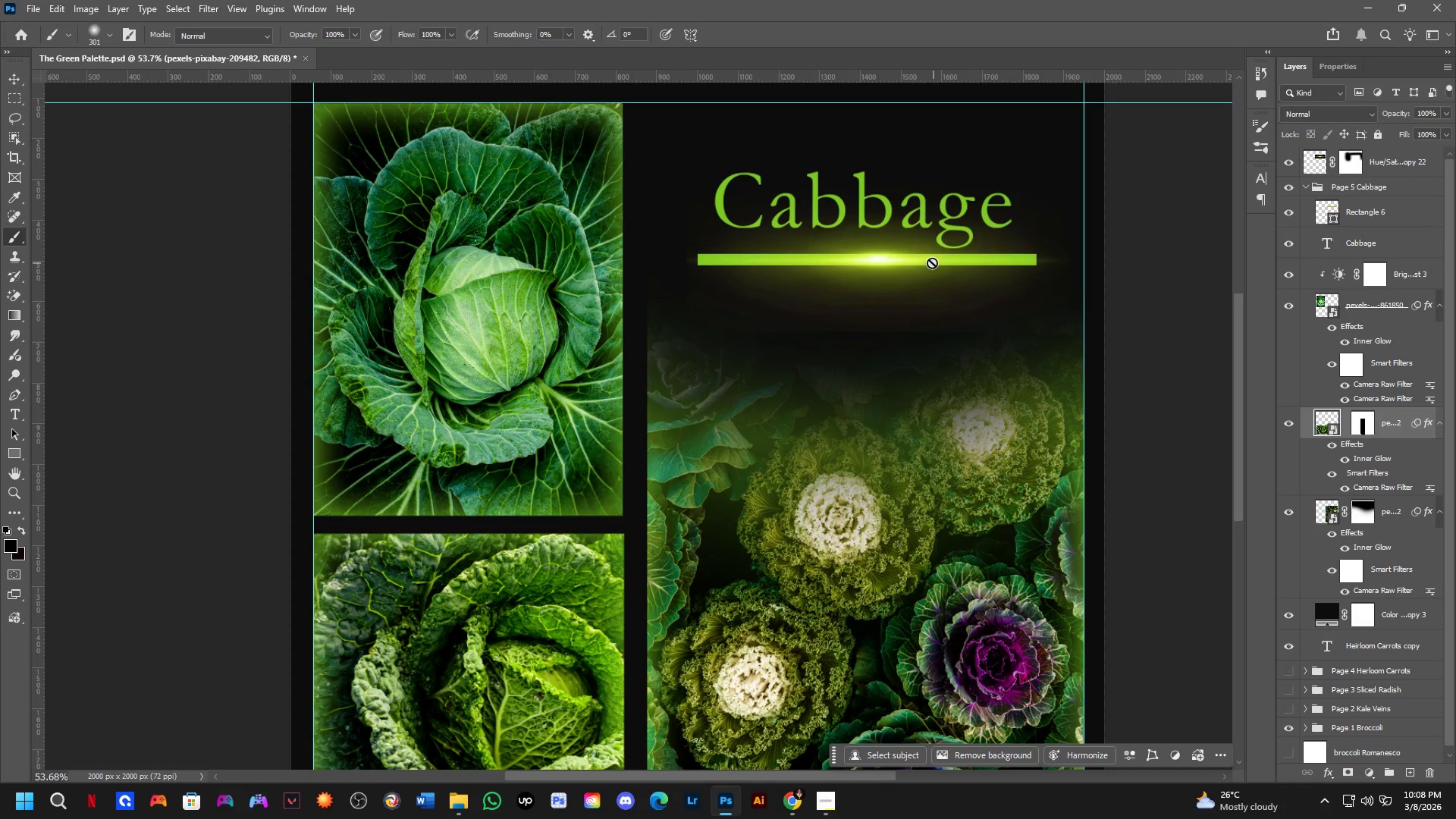 
hold_key(key=ControlLeft, duration=1.22)
left_click_drag(start_coordinate=[887, 260], to_coordinate=[880, 253])
 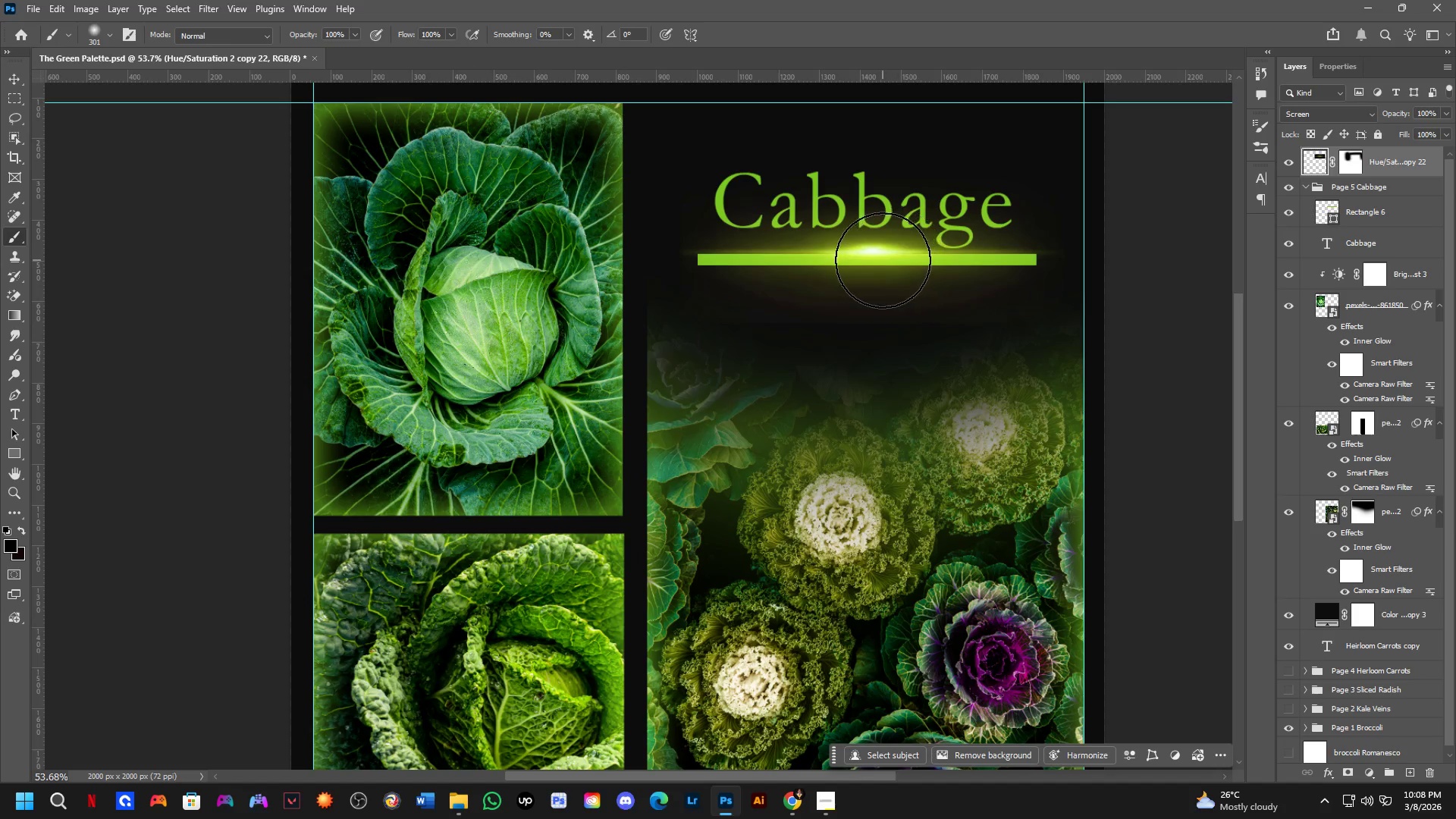 
scroll: coordinate [871, 240], scroll_direction: up, amount: 8.0
 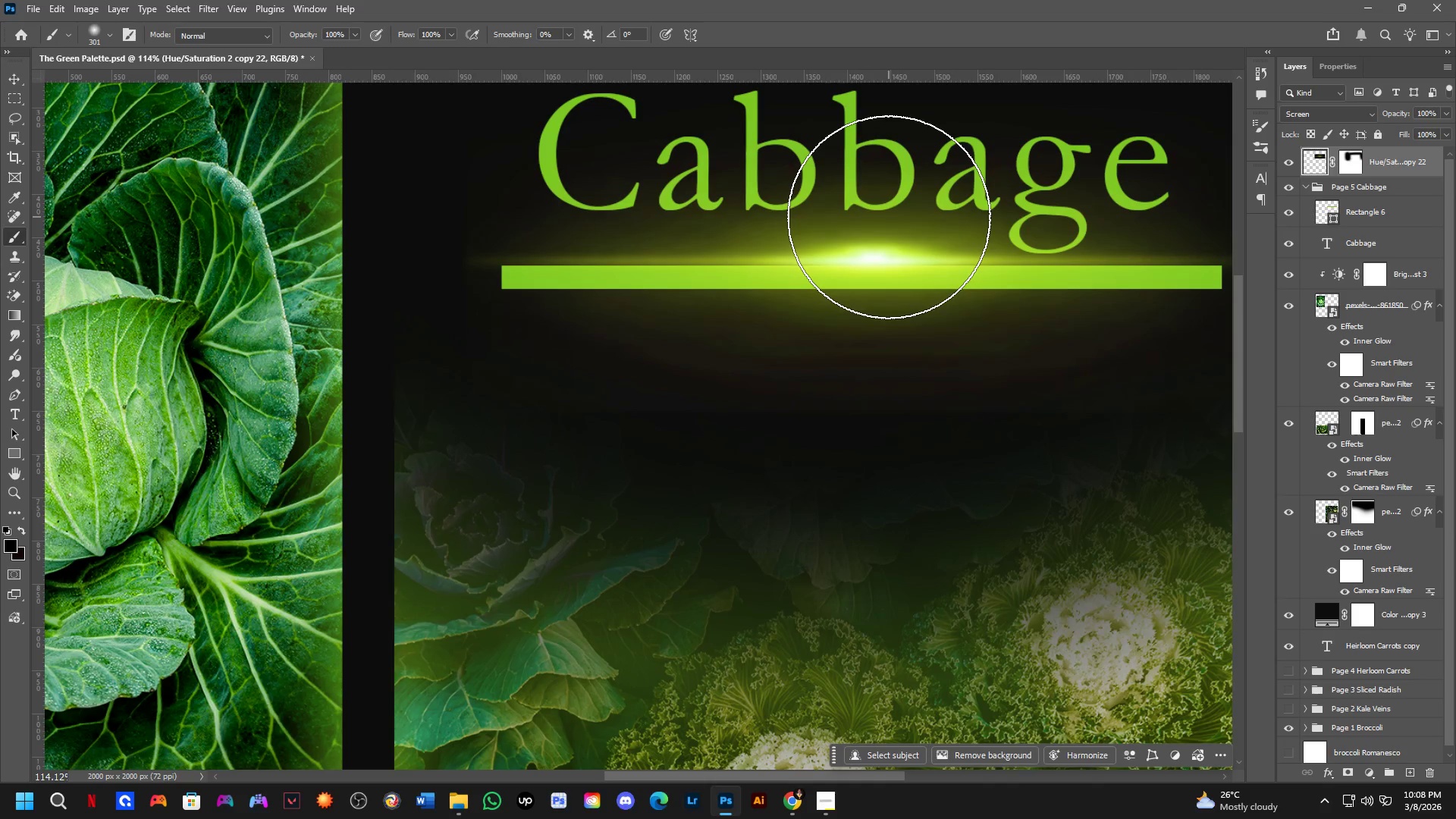 
key(Control+ArrowDown)
 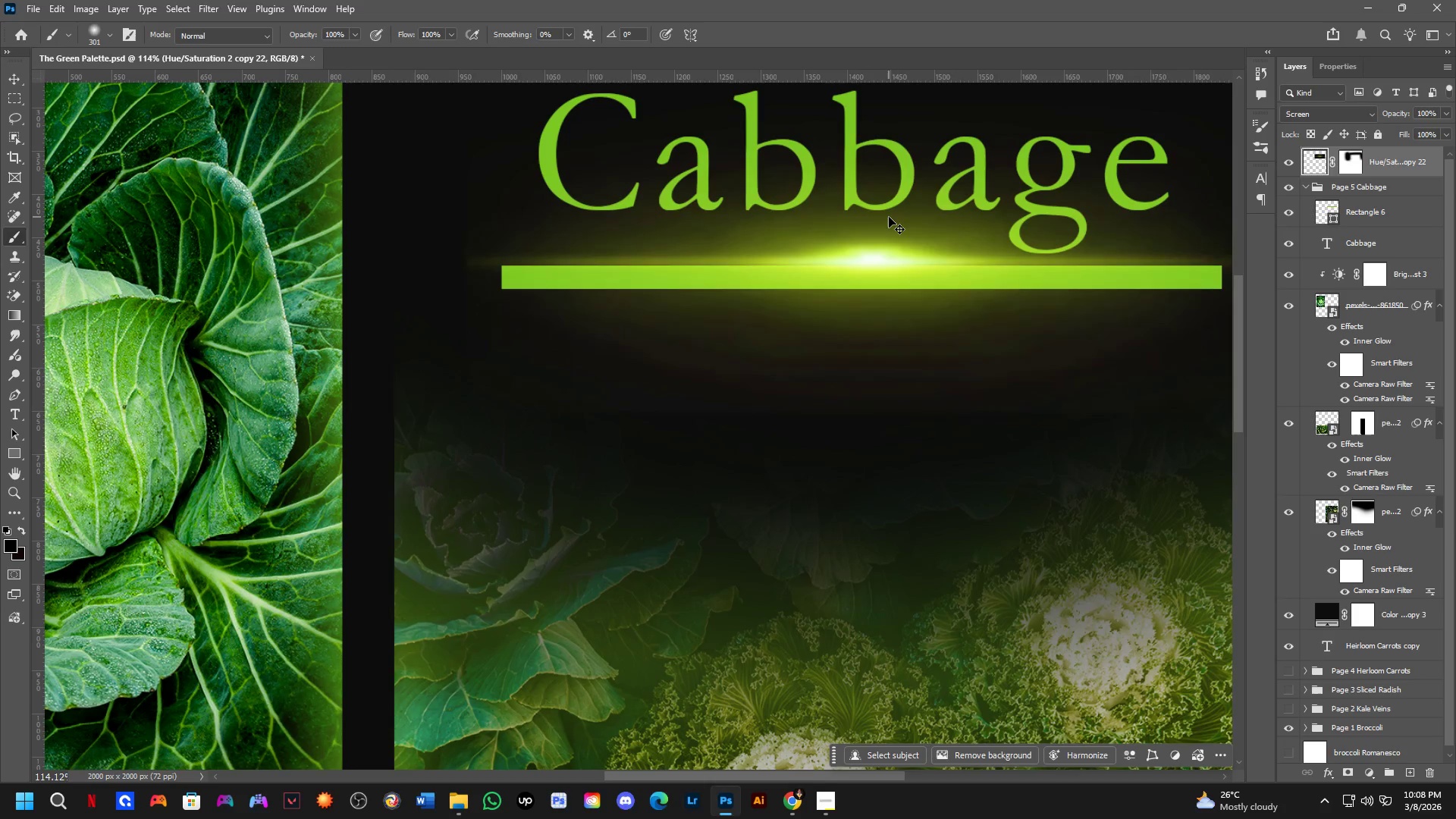 
key(Control+ArrowDown)
 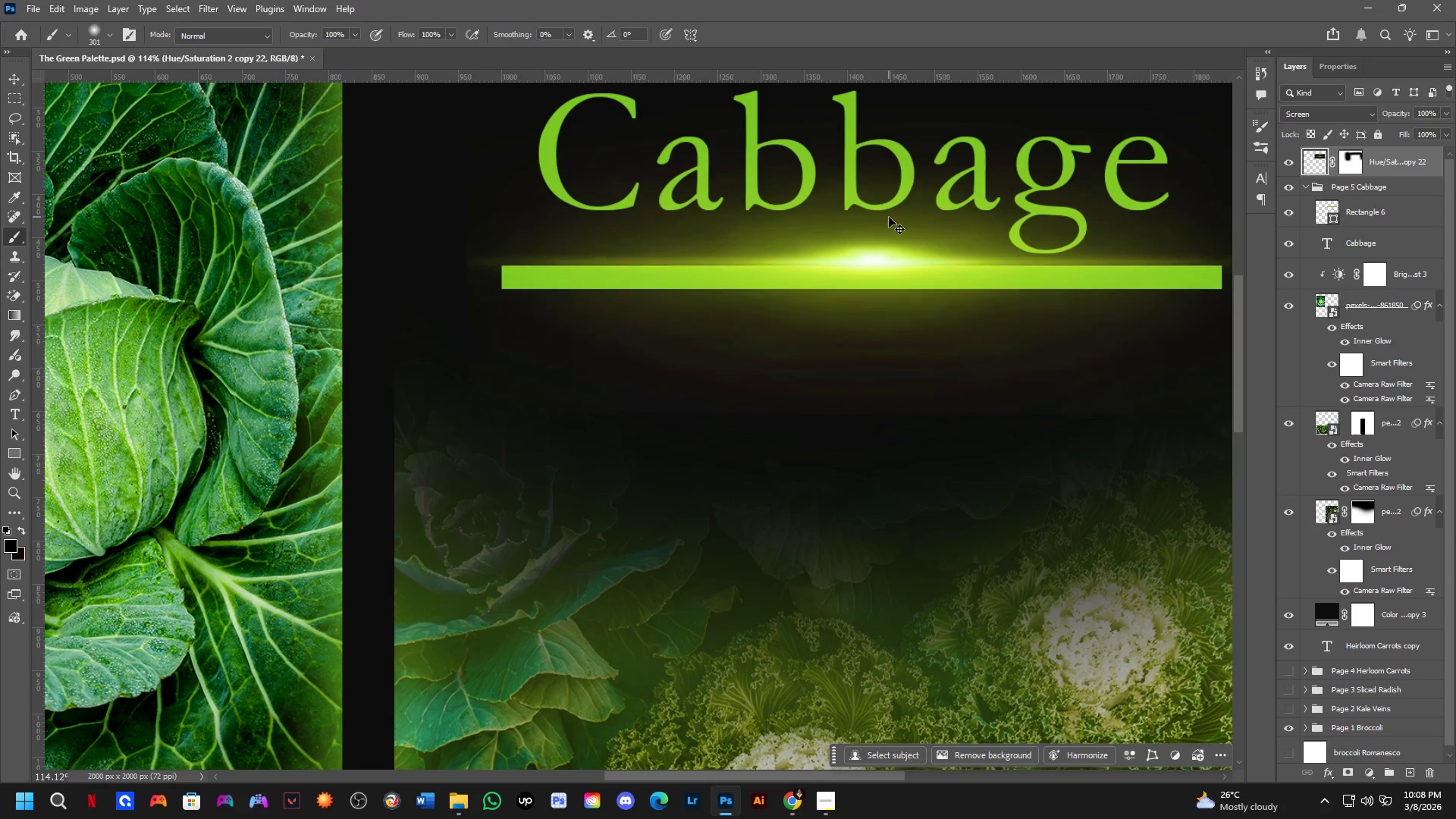 
key(Control+ArrowDown)
 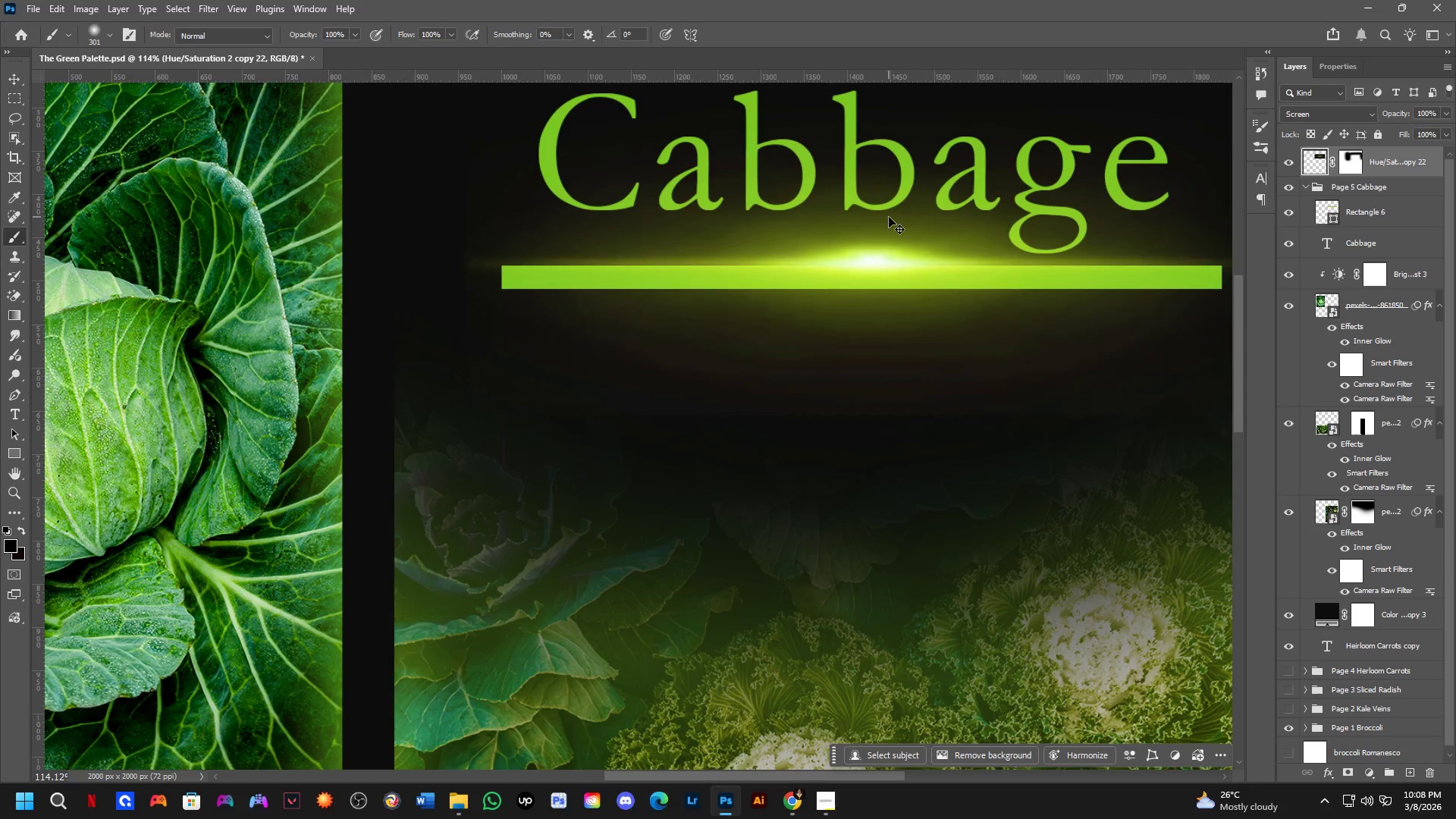 
key(Control+ArrowDown)
 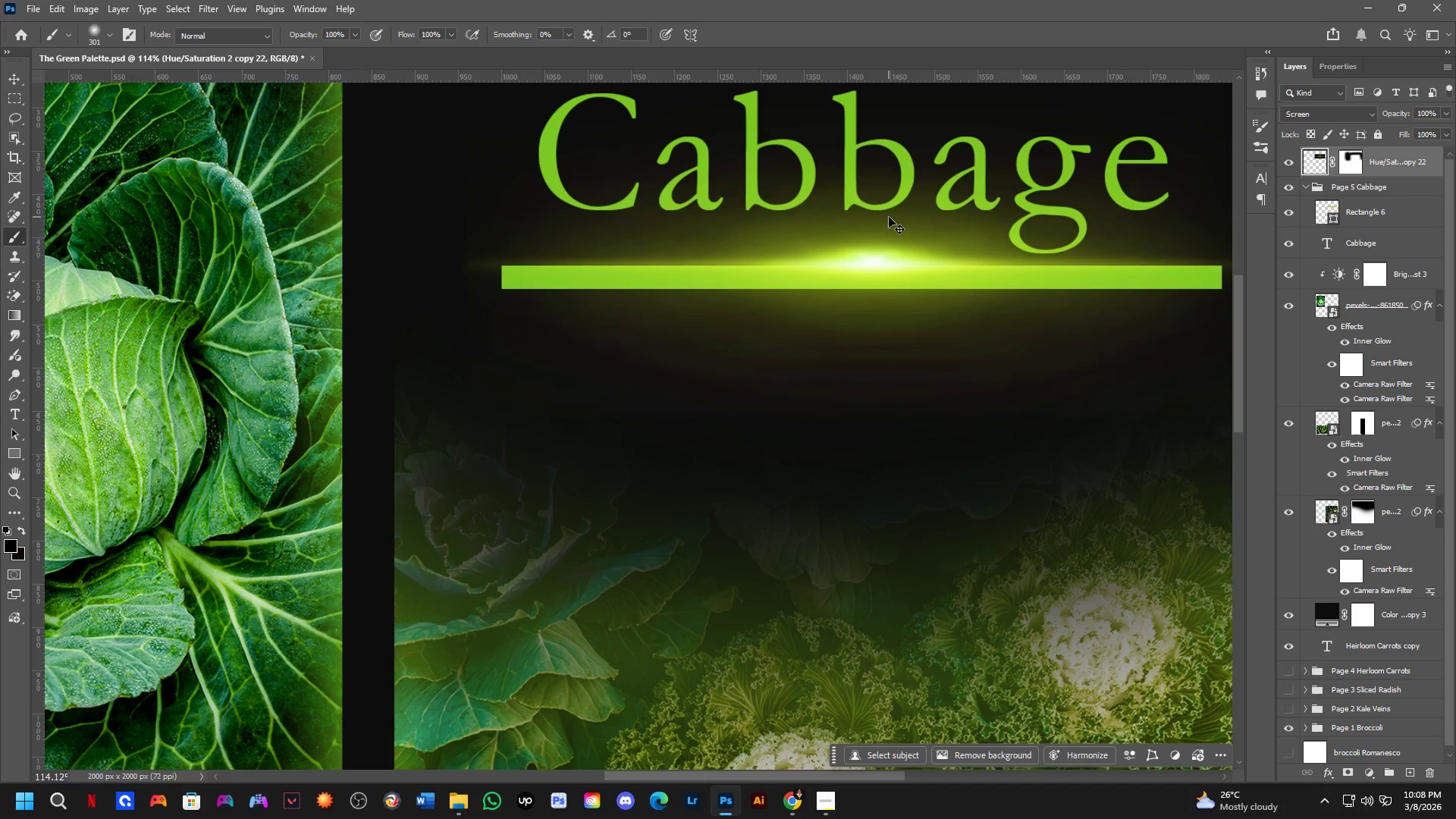 
key(Control+ArrowDown)
 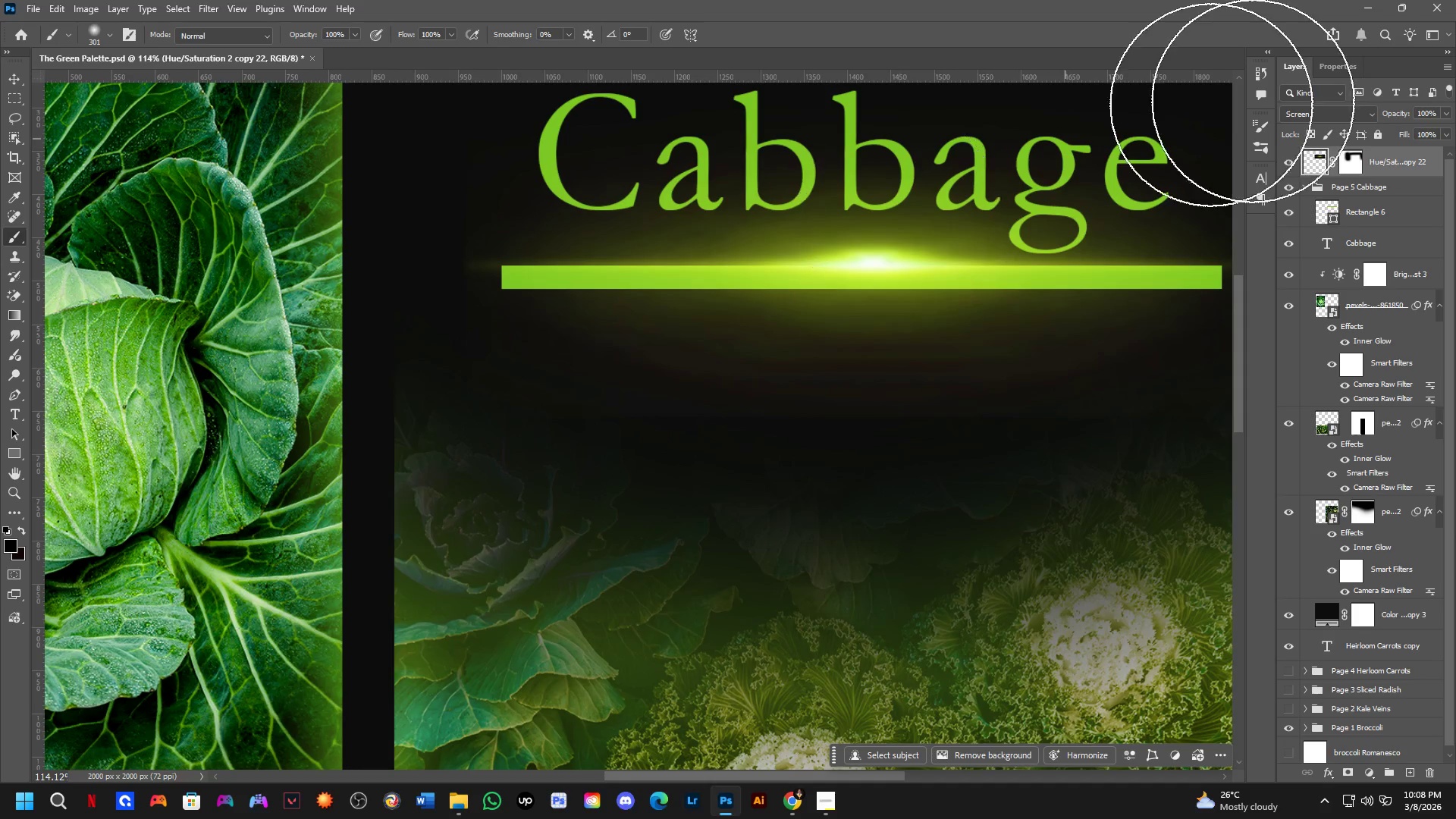 
key(Shift+ShiftLeft)
 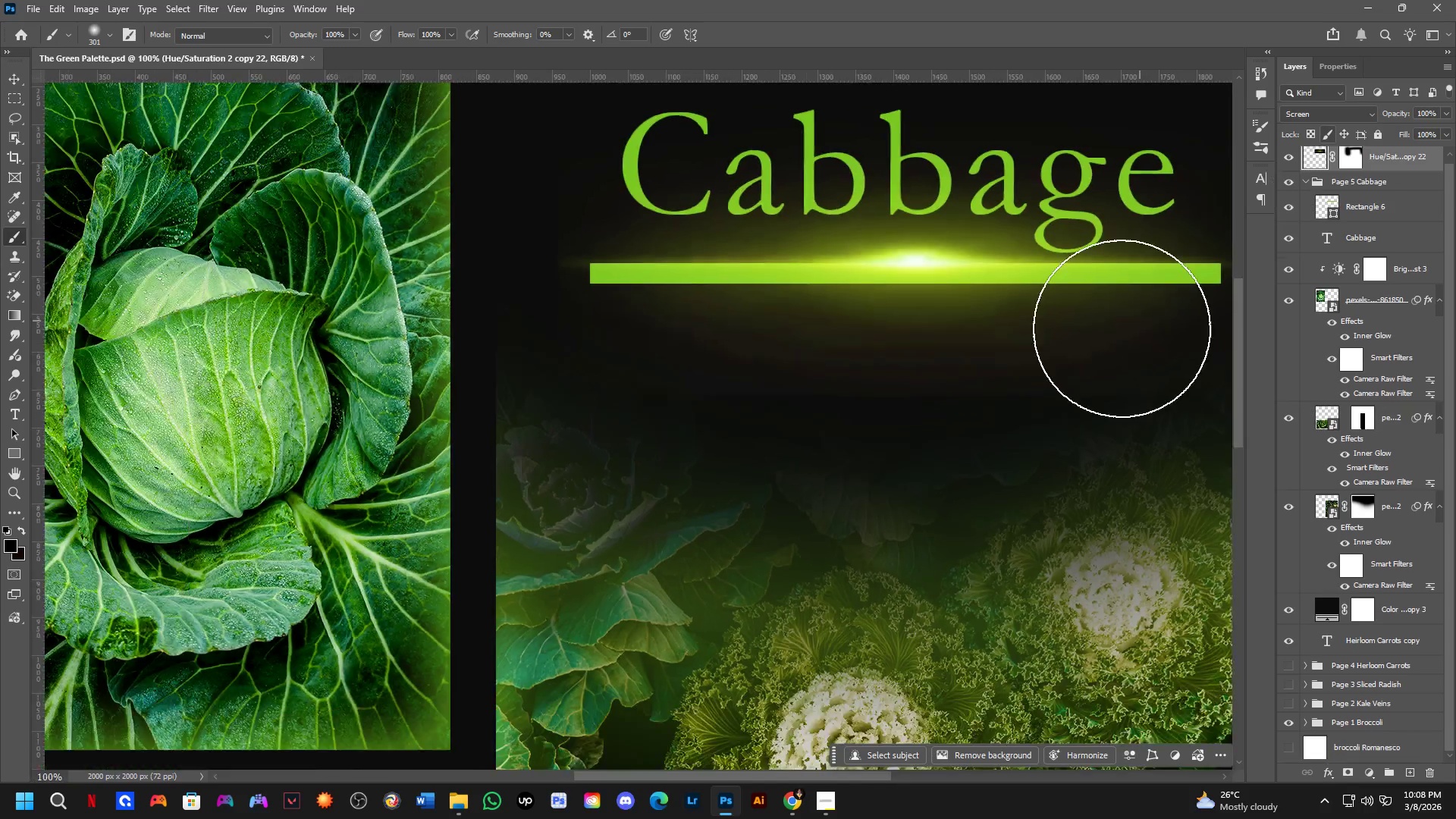 
scroll: coordinate [987, 364], scroll_direction: down, amount: 9.0
 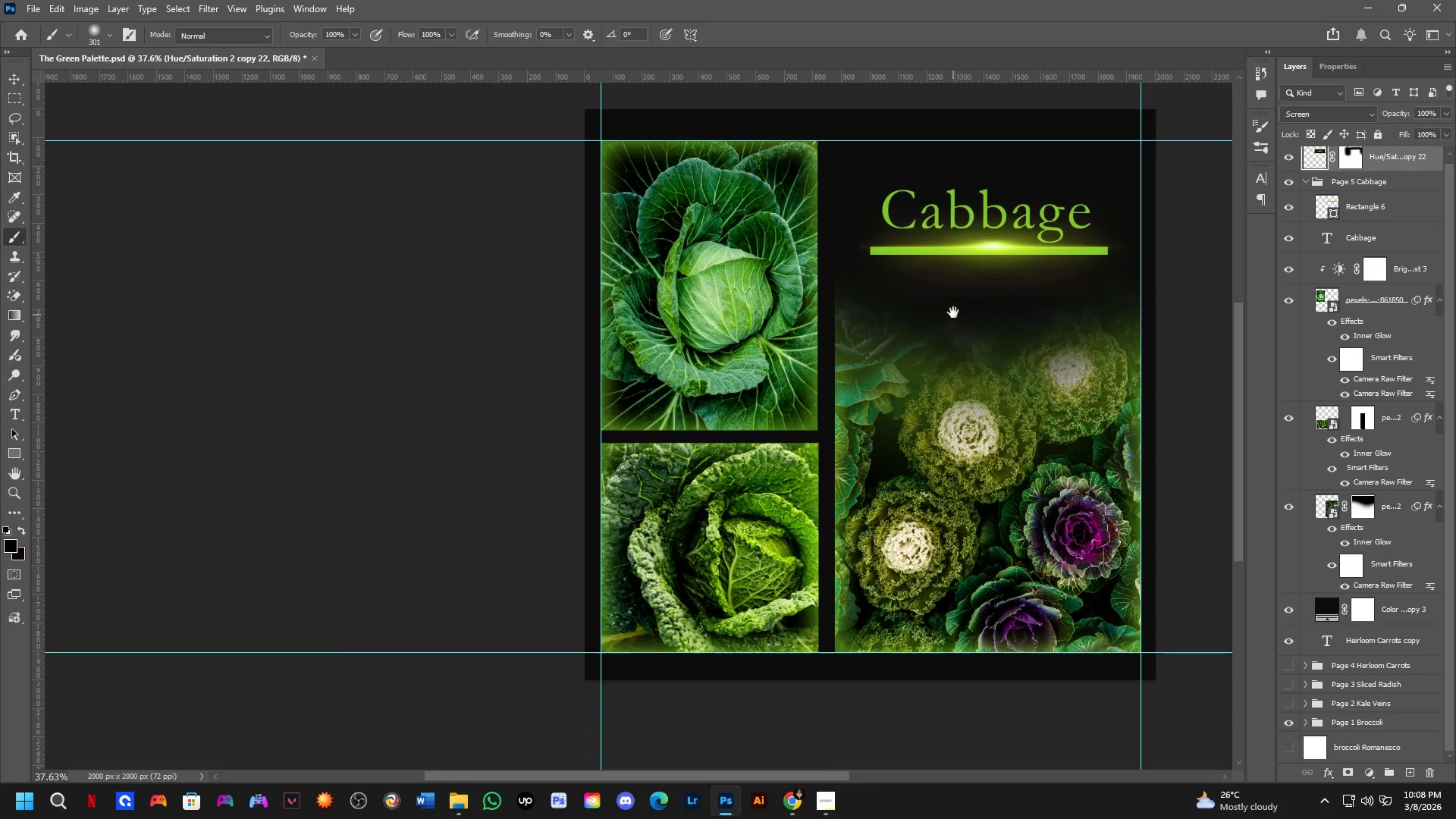 
key(Shift+ShiftLeft)
 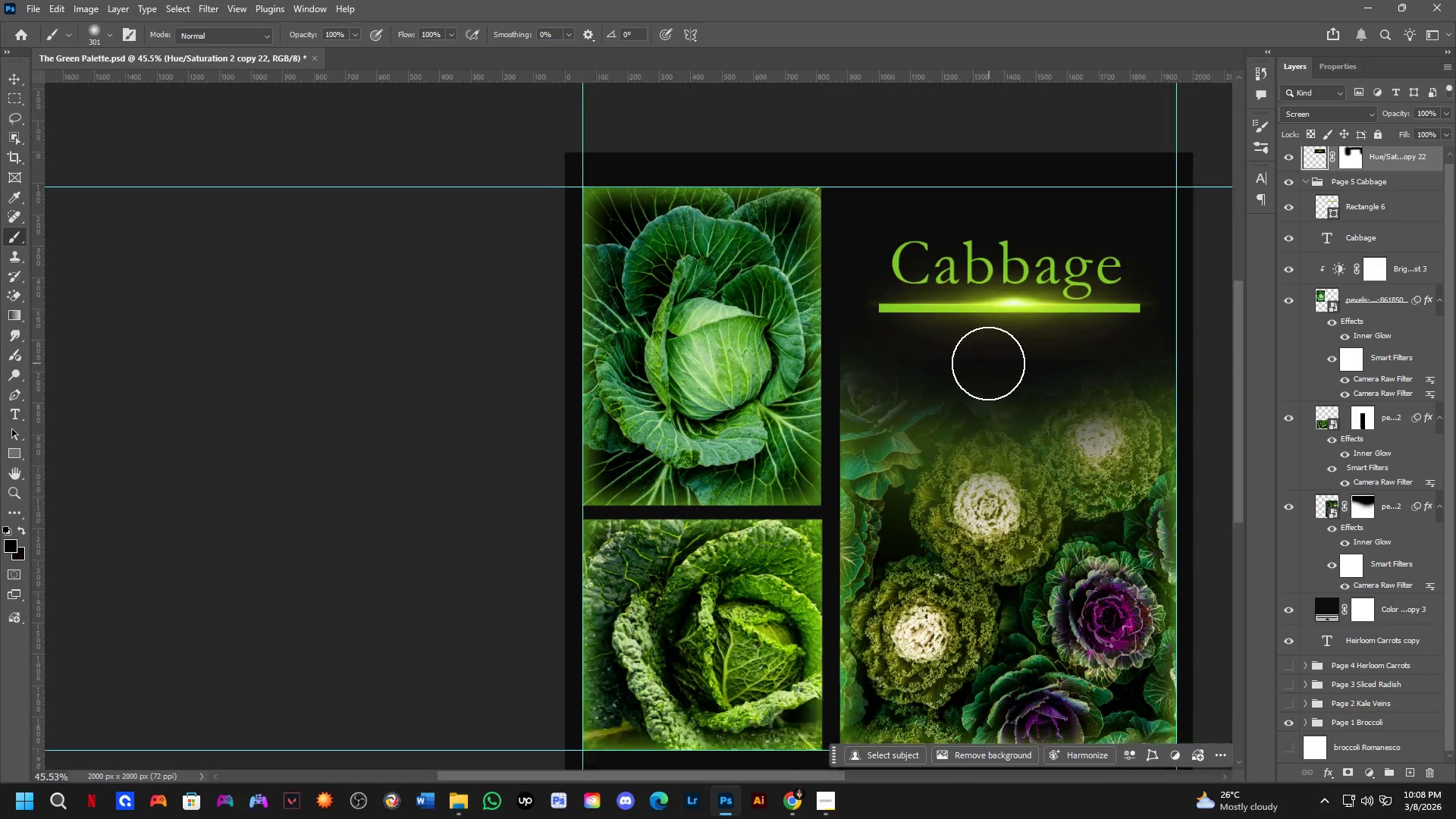 
hold_key(key=Space, duration=0.5)
 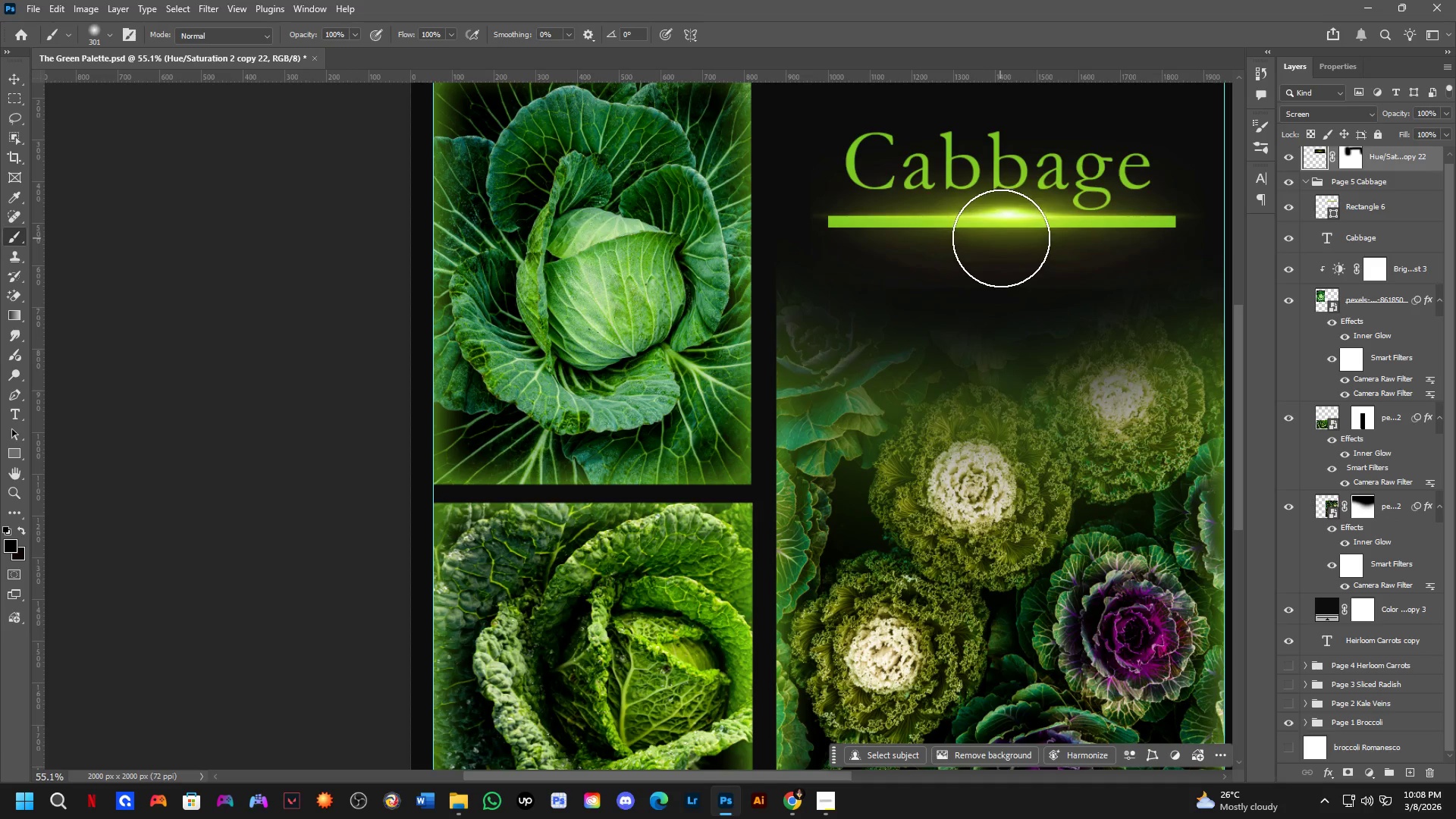 
left_click_drag(start_coordinate=[973, 378], to_coordinate=[953, 312])
 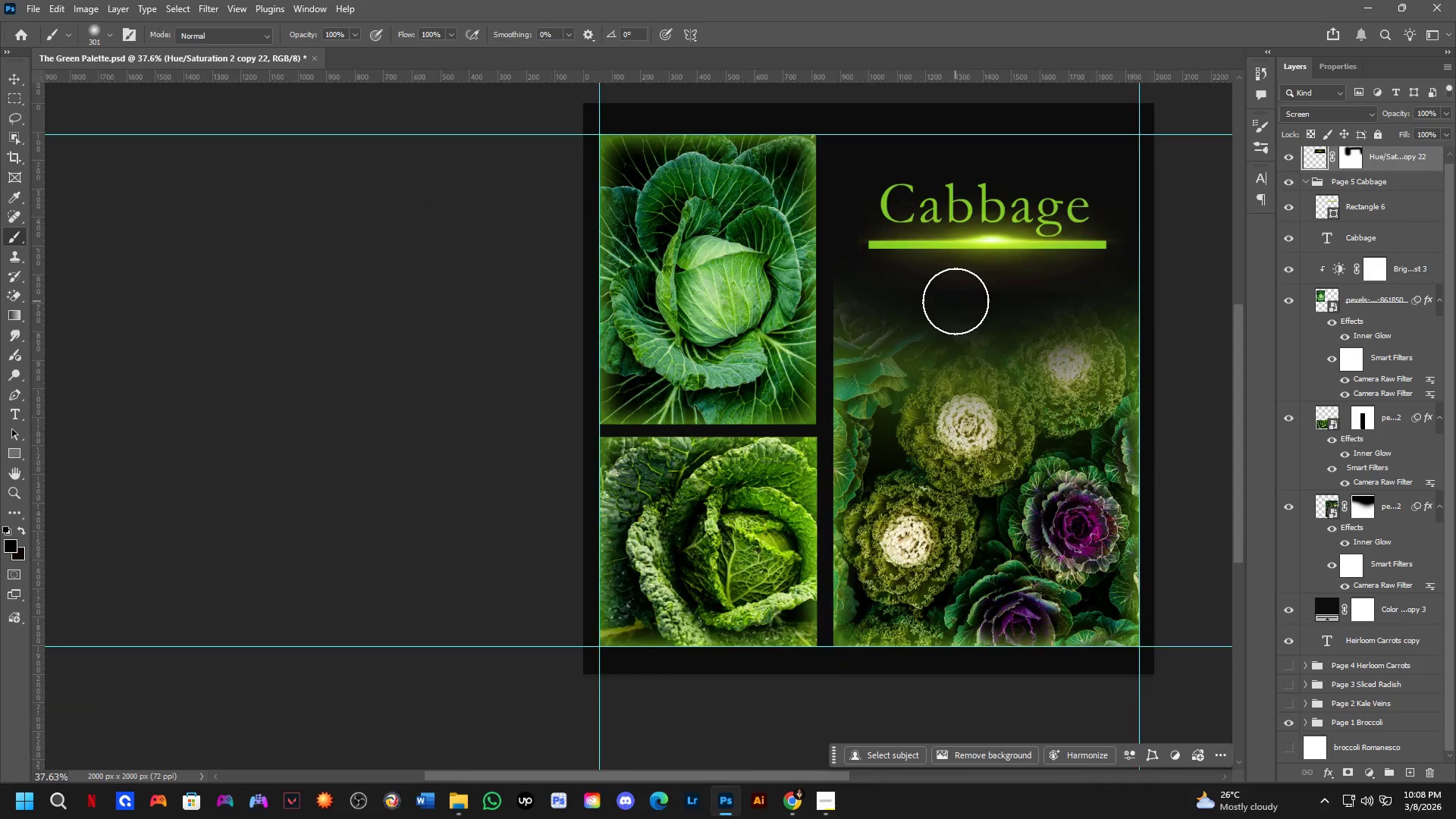 
scroll: coordinate [957, 294], scroll_direction: up, amount: 4.0
 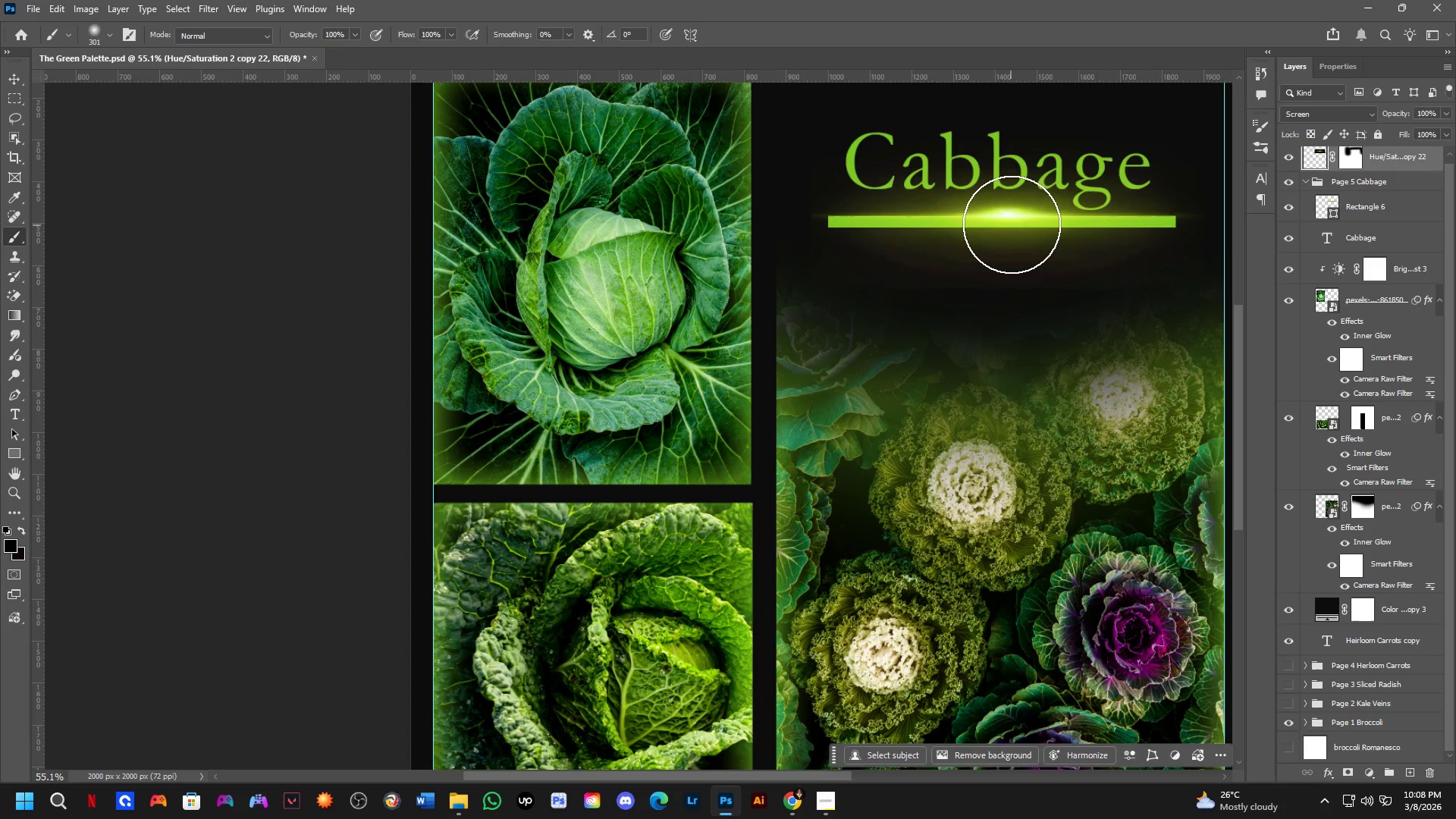 
hold_key(key=ControlLeft, duration=0.33)
 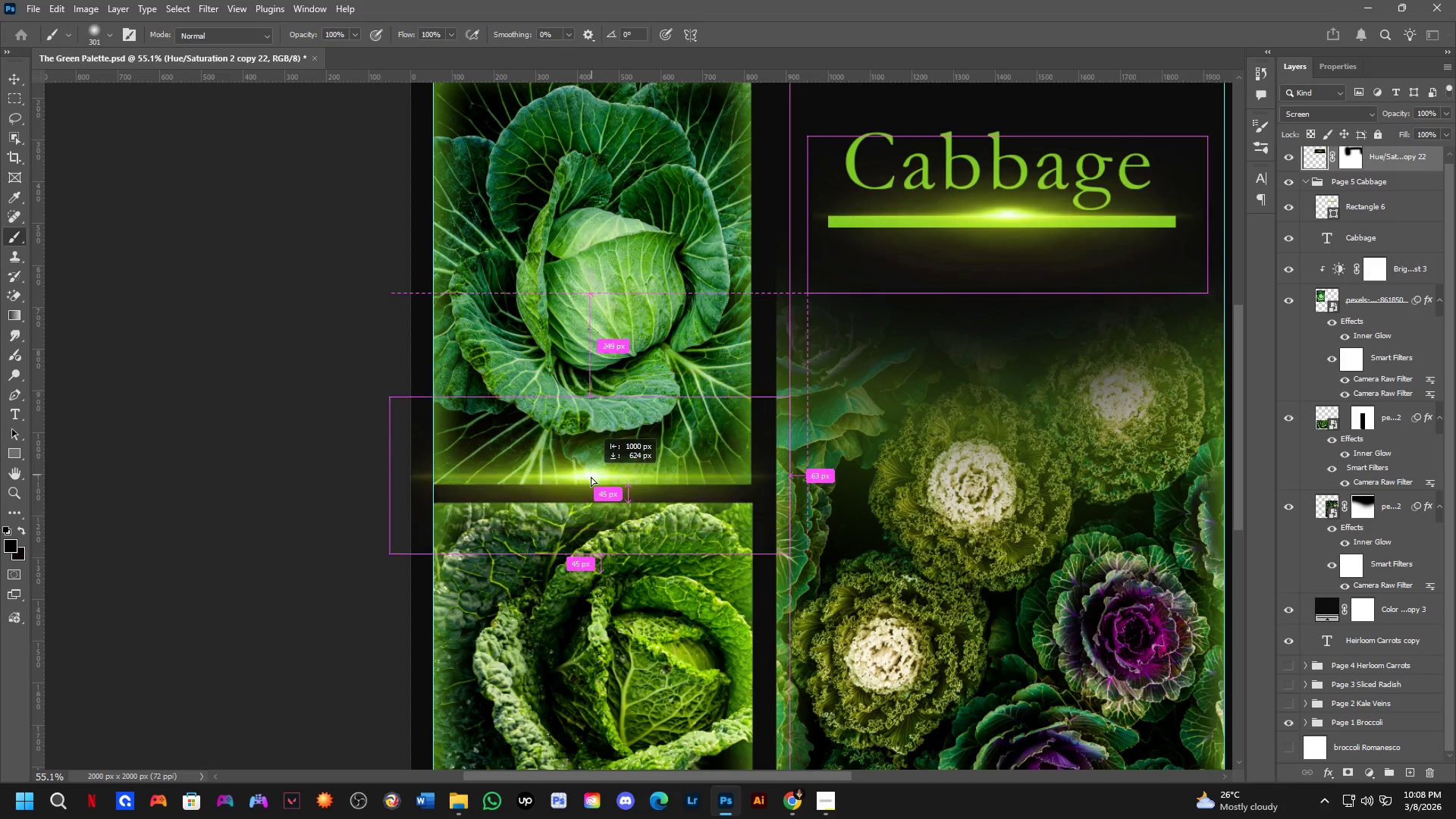 
key(Alt+Control+AltLeft)
 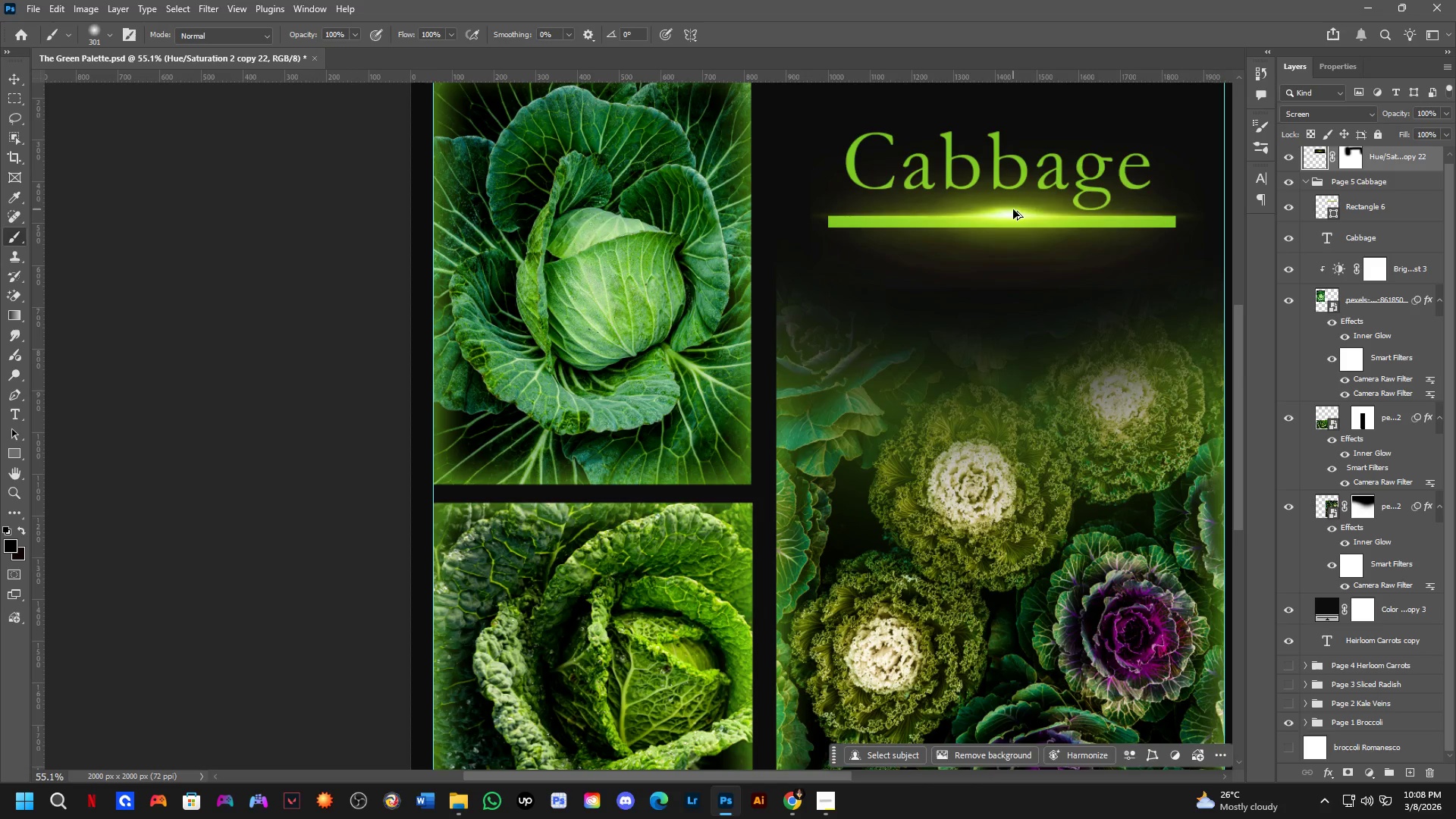 
left_click_drag(start_coordinate=[1013, 209], to_coordinate=[595, 497])
 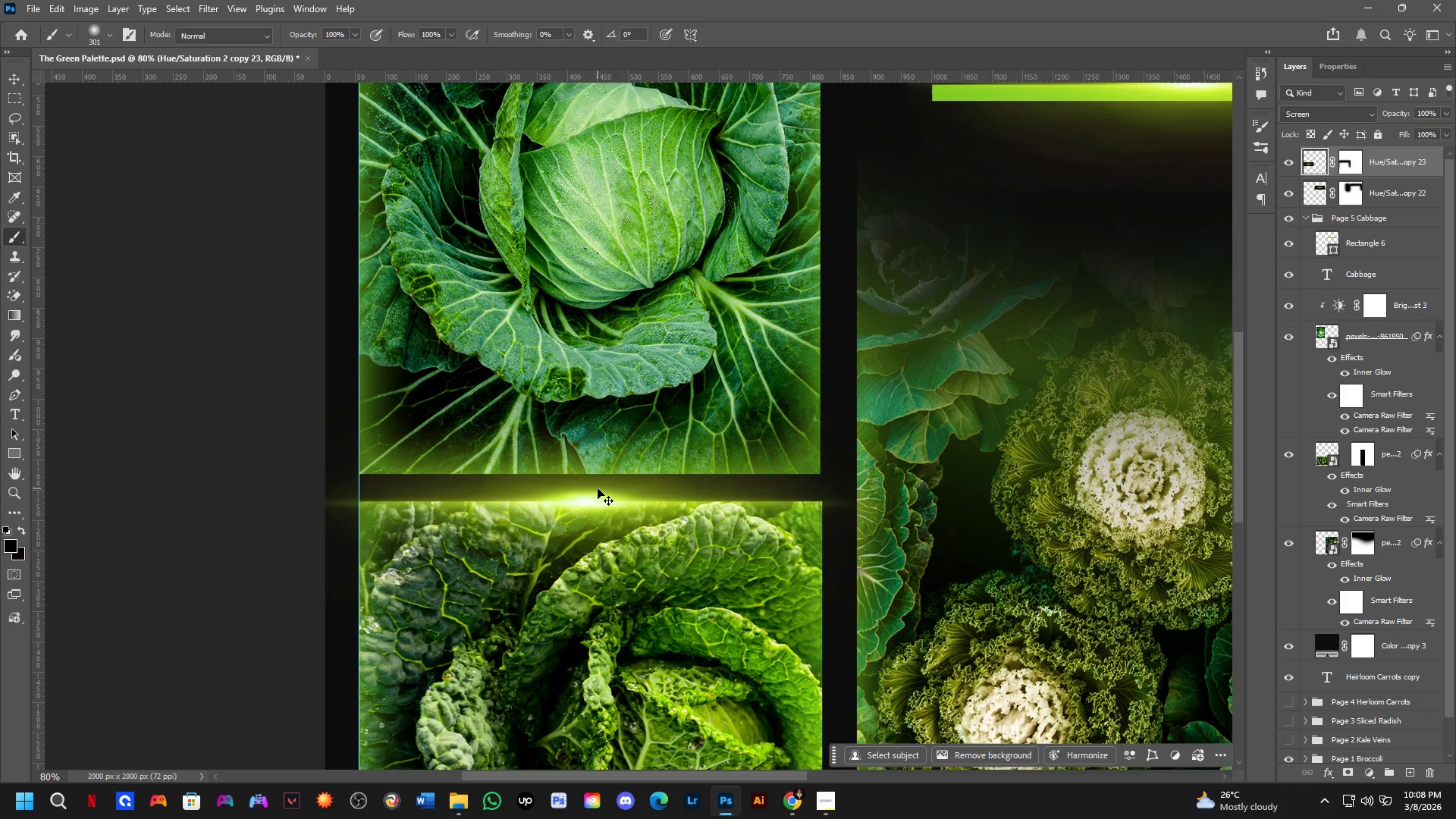 
hold_key(key=ControlLeft, duration=1.22)
 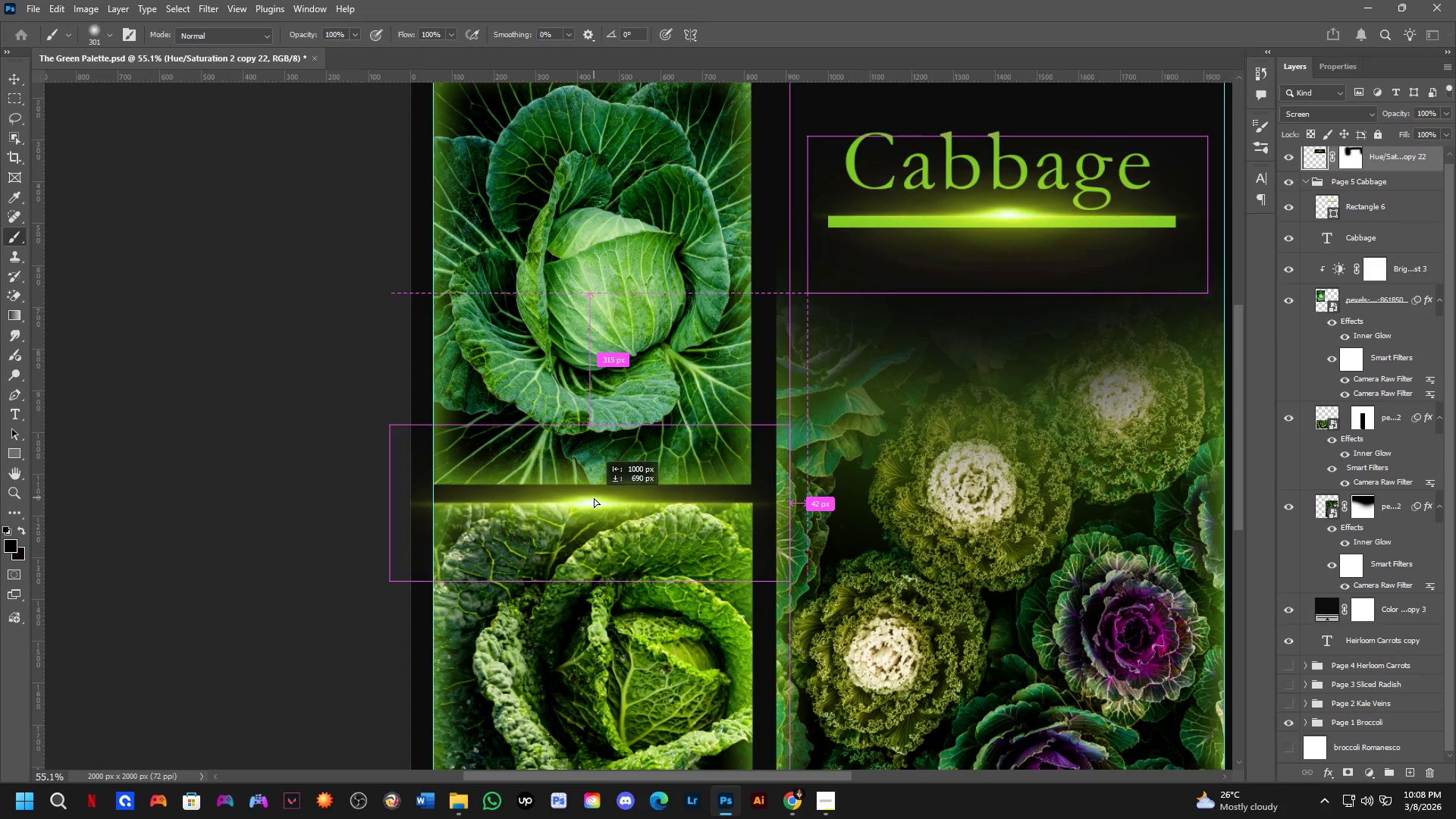 
key(Control+T)
 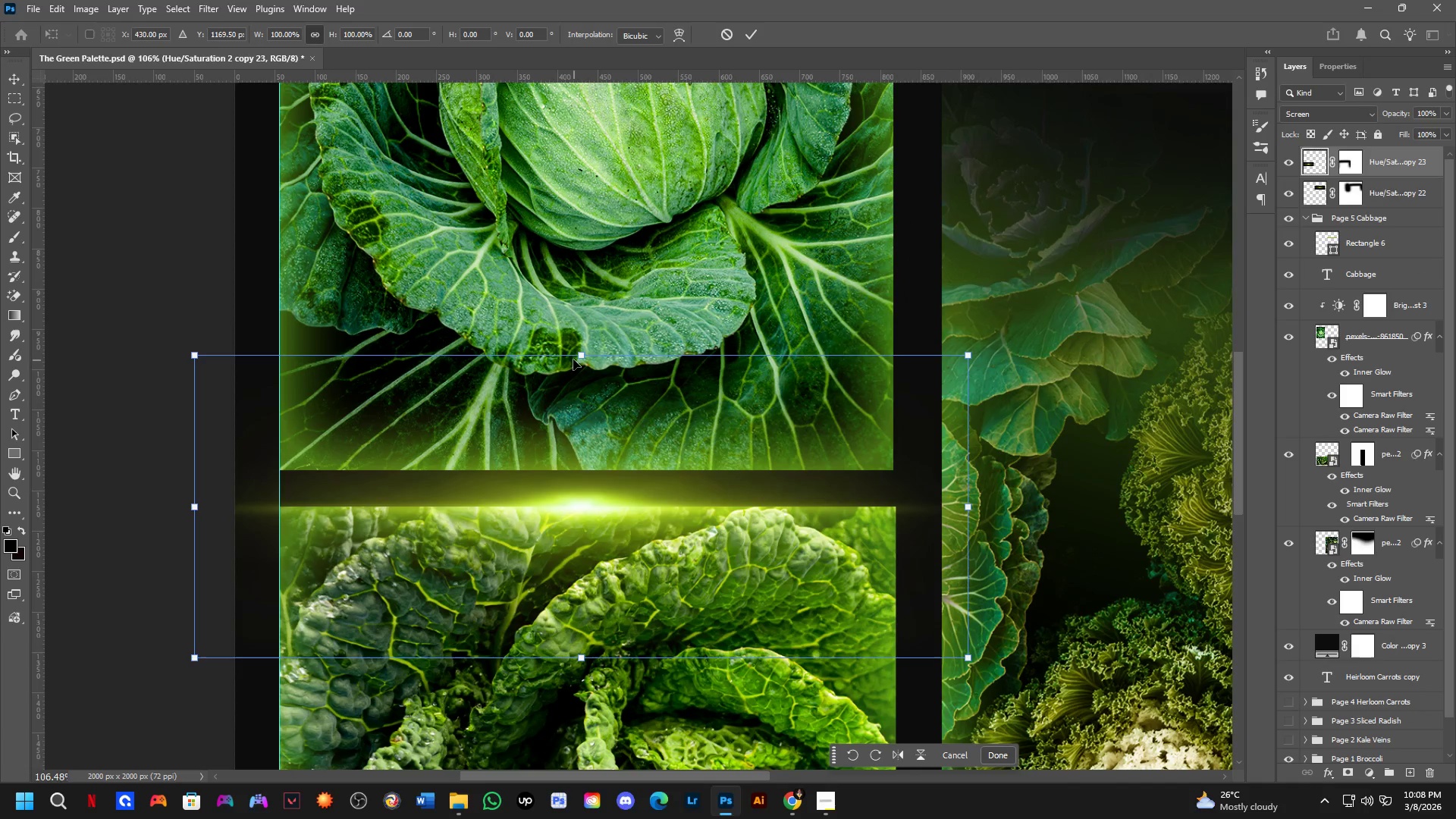 
scroll: coordinate [598, 487], scroll_direction: up, amount: 7.0
 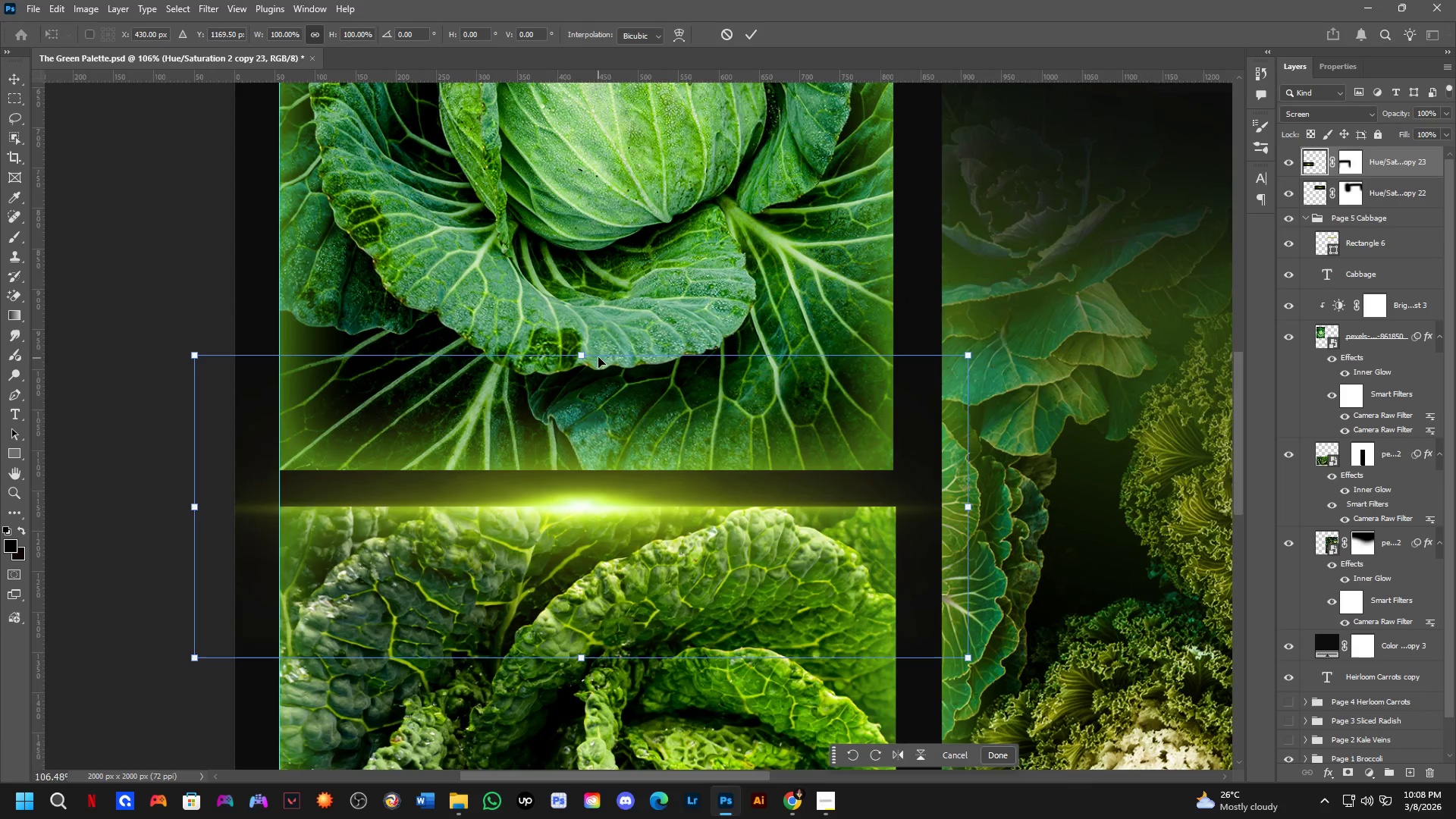 
left_click_drag(start_coordinate=[576, 355], to_coordinate=[579, 430])
 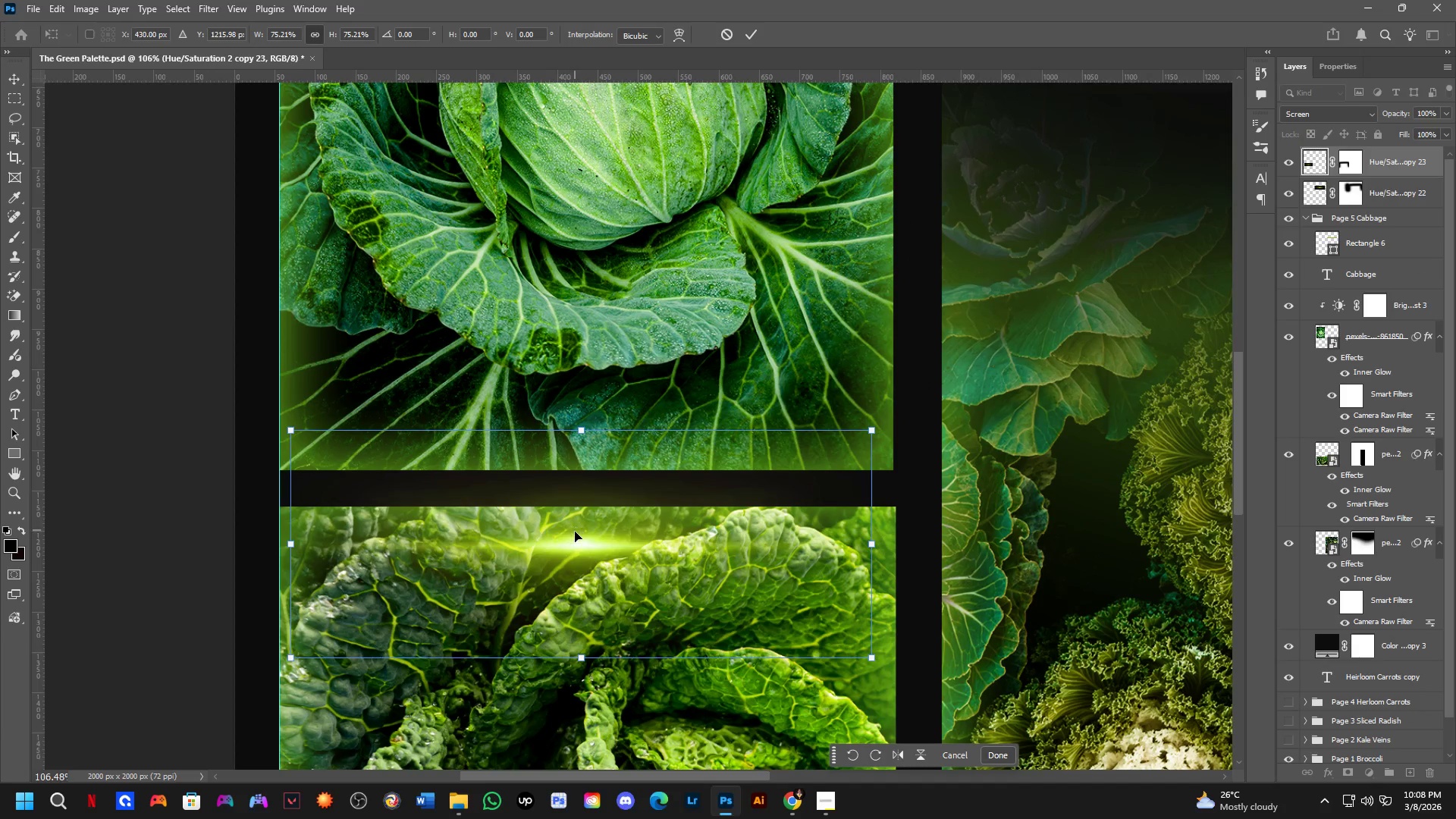 
hold_key(key=ShiftLeft, duration=0.84)
left_click_drag(start_coordinate=[575, 532], to_coordinate=[569, 499])
 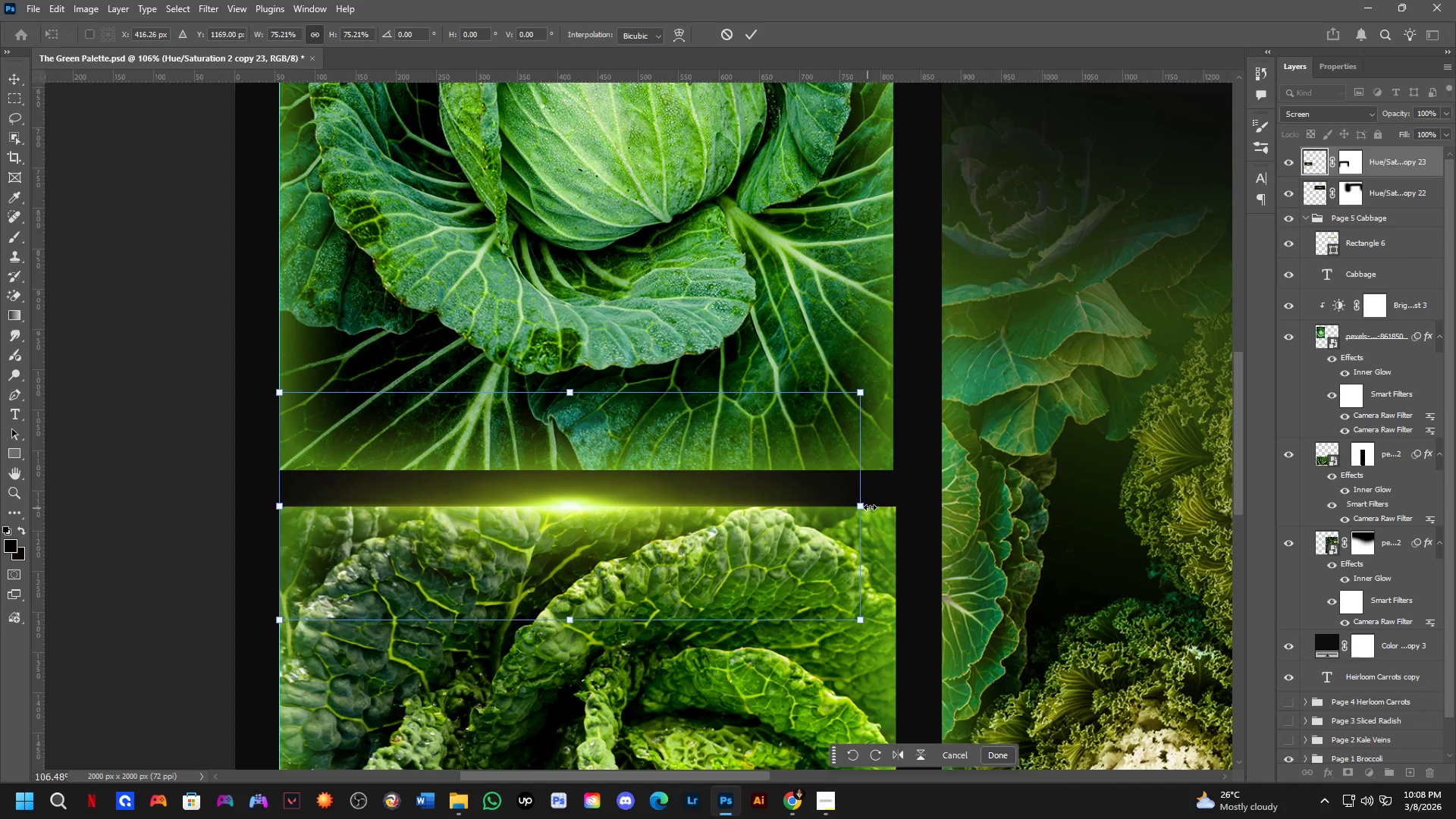 
hold_key(key=ShiftLeft, duration=1.05)
left_click_drag(start_coordinate=[858, 507], to_coordinate=[893, 510])
 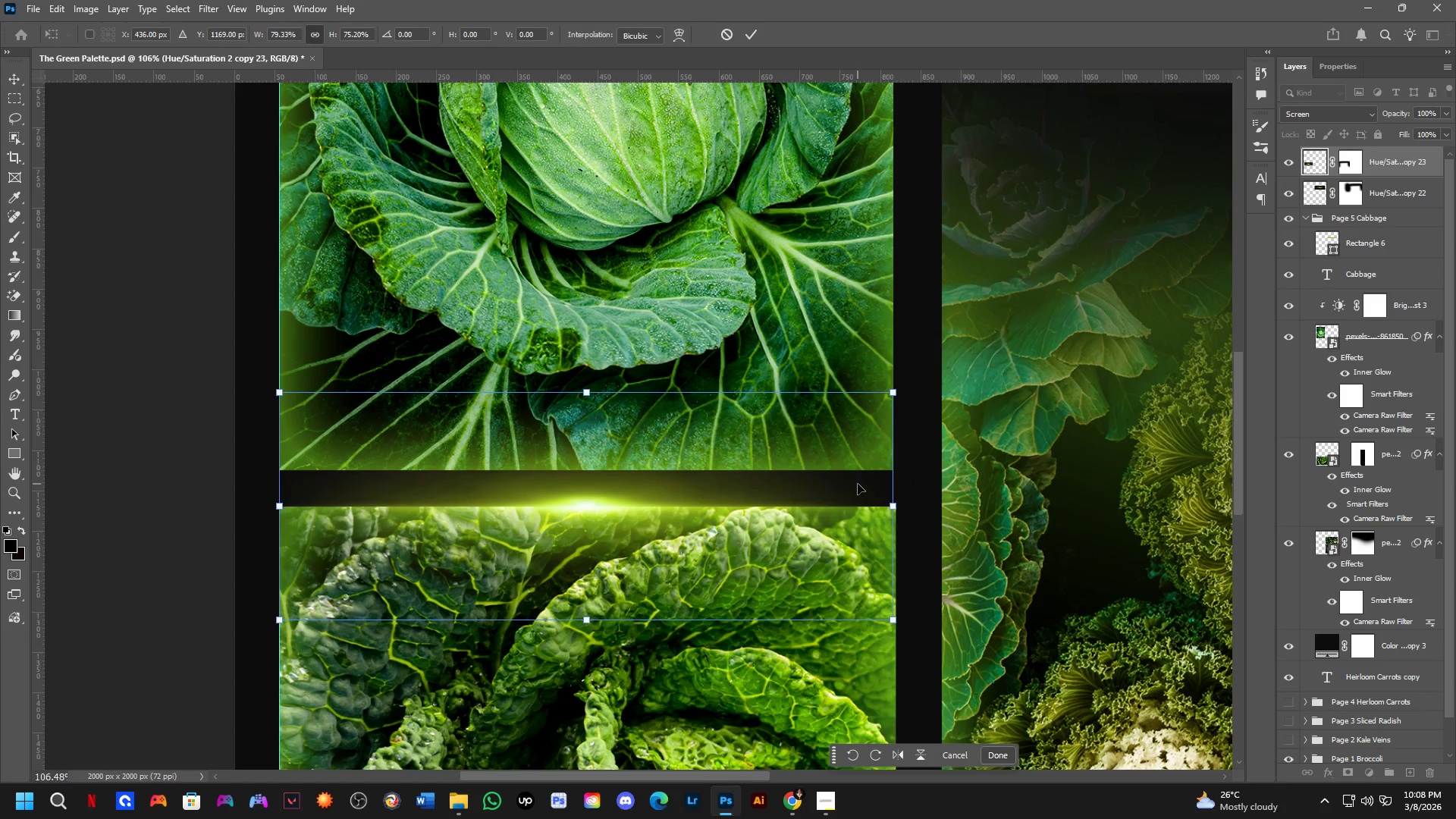 
key(NumpadEnter)
 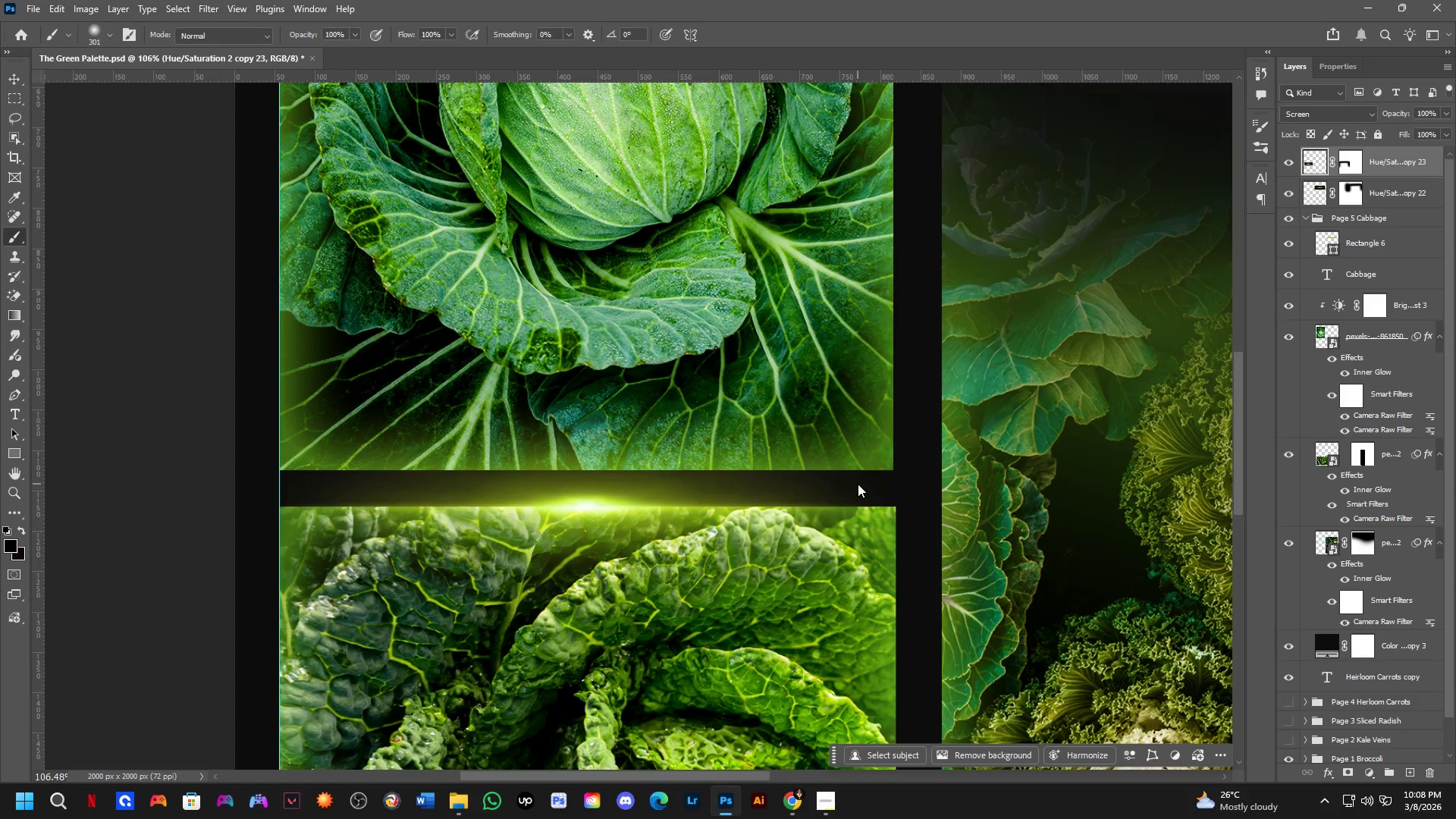 
scroll: coordinate [700, 437], scroll_direction: down, amount: 10.0
 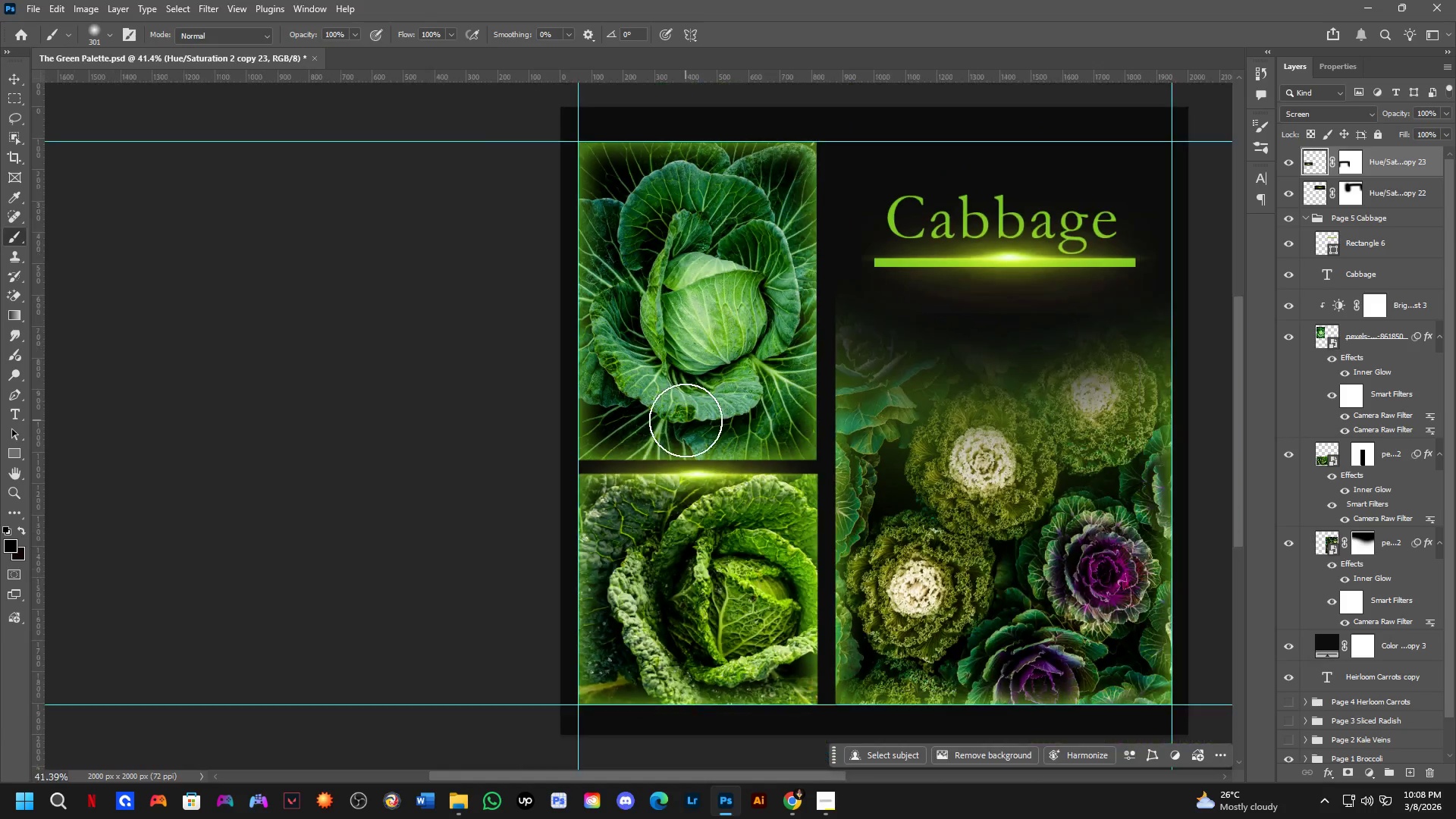 
hold_key(key=Space, duration=0.58)
 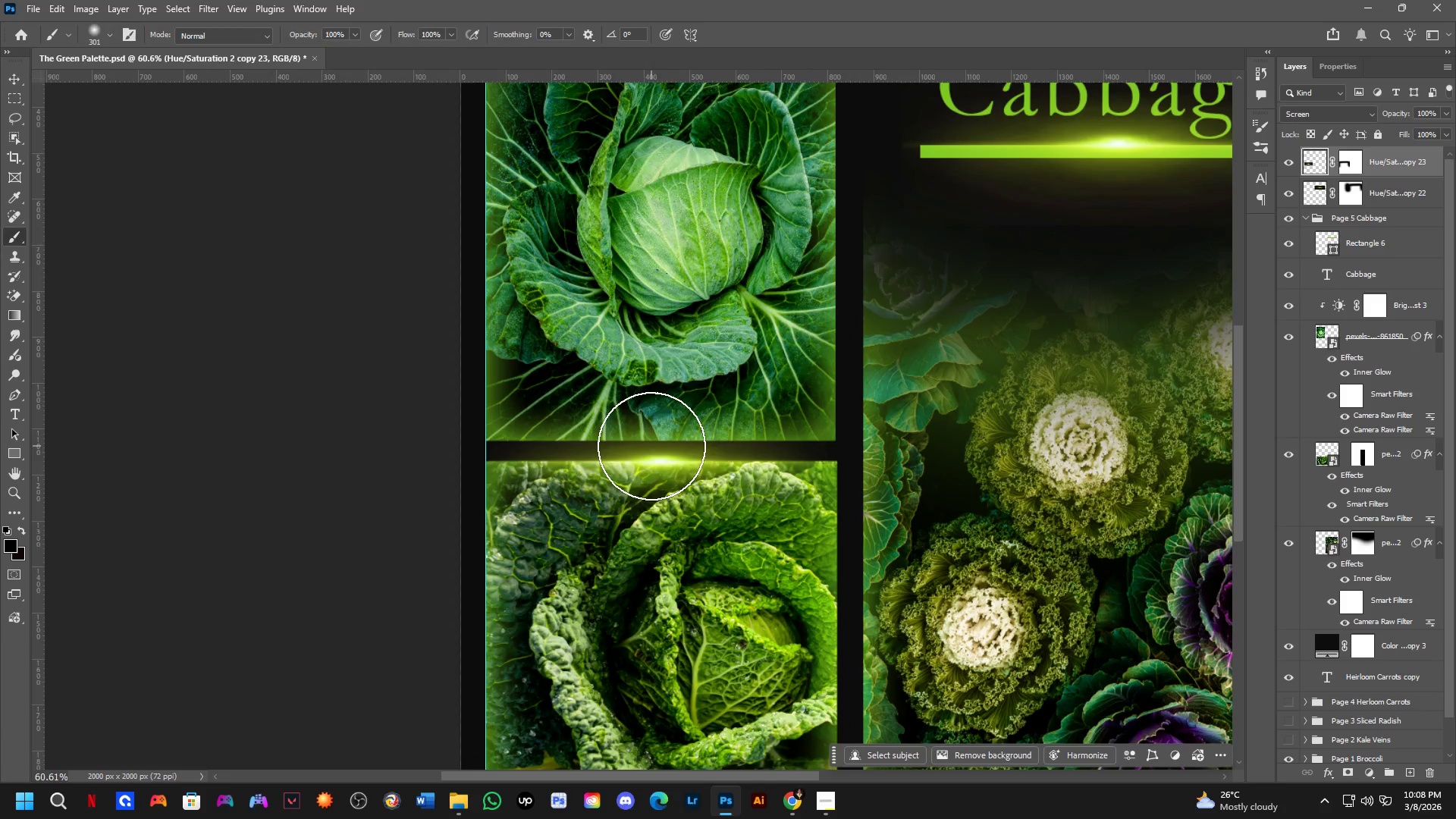 
left_click_drag(start_coordinate=[685, 421], to_coordinate=[642, 384])
 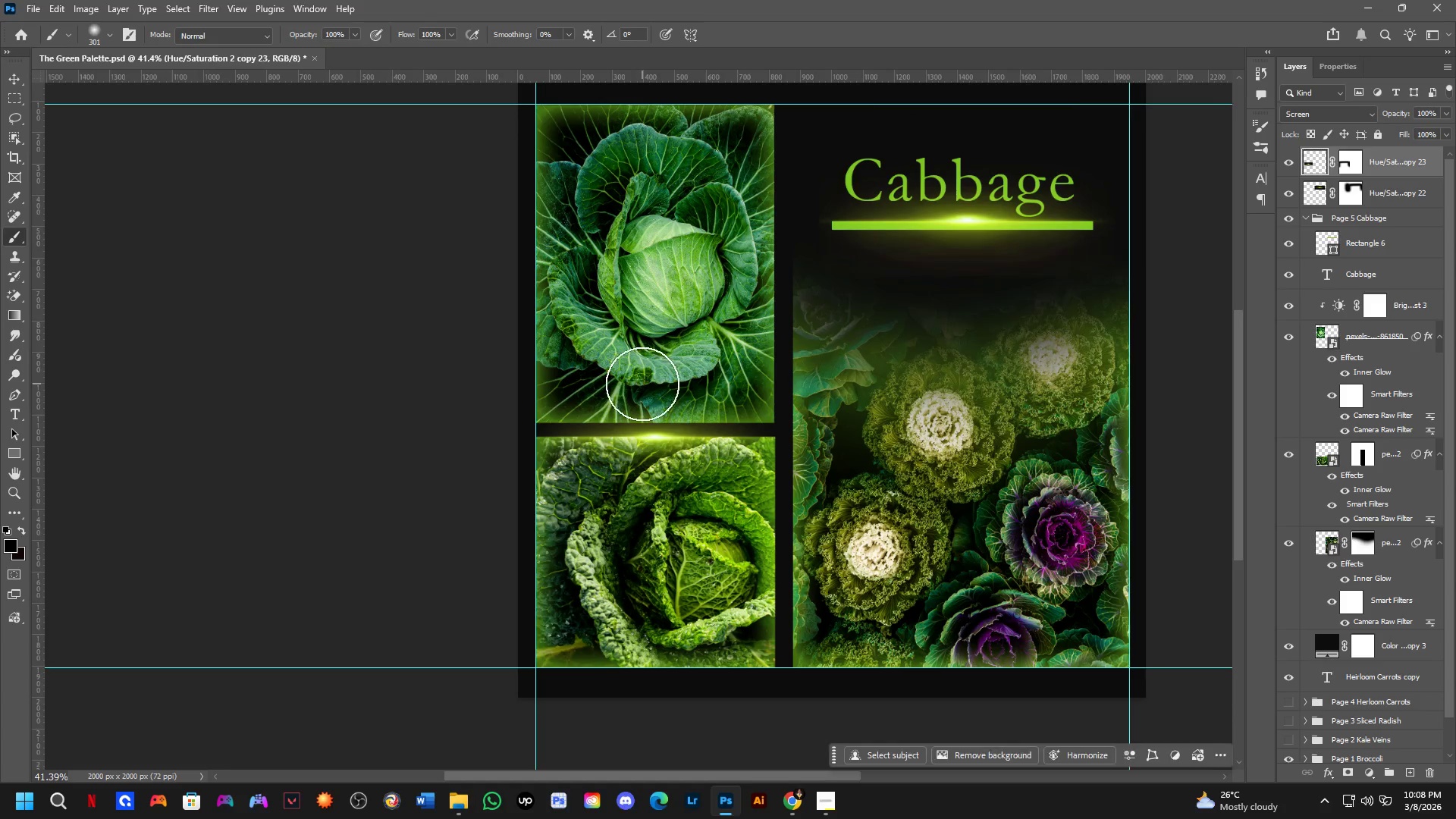 
scroll: coordinate [642, 384], scroll_direction: up, amount: 4.0
 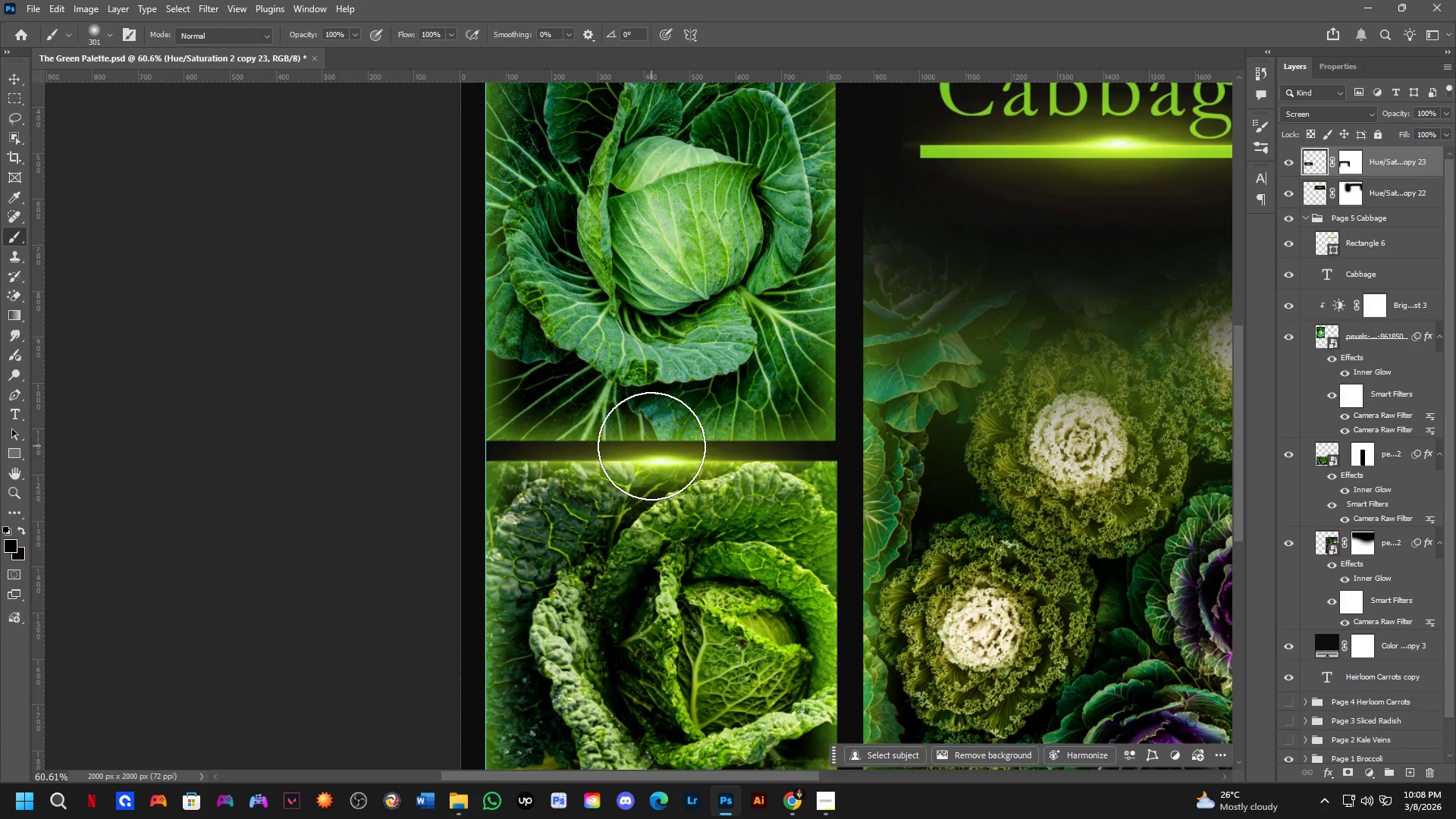 
hold_key(key=AltLeft, duration=0.59)
hold_key(key=ControlLeft, duration=0.56)
left_click_drag(start_coordinate=[665, 465], to_coordinate=[663, 444])
 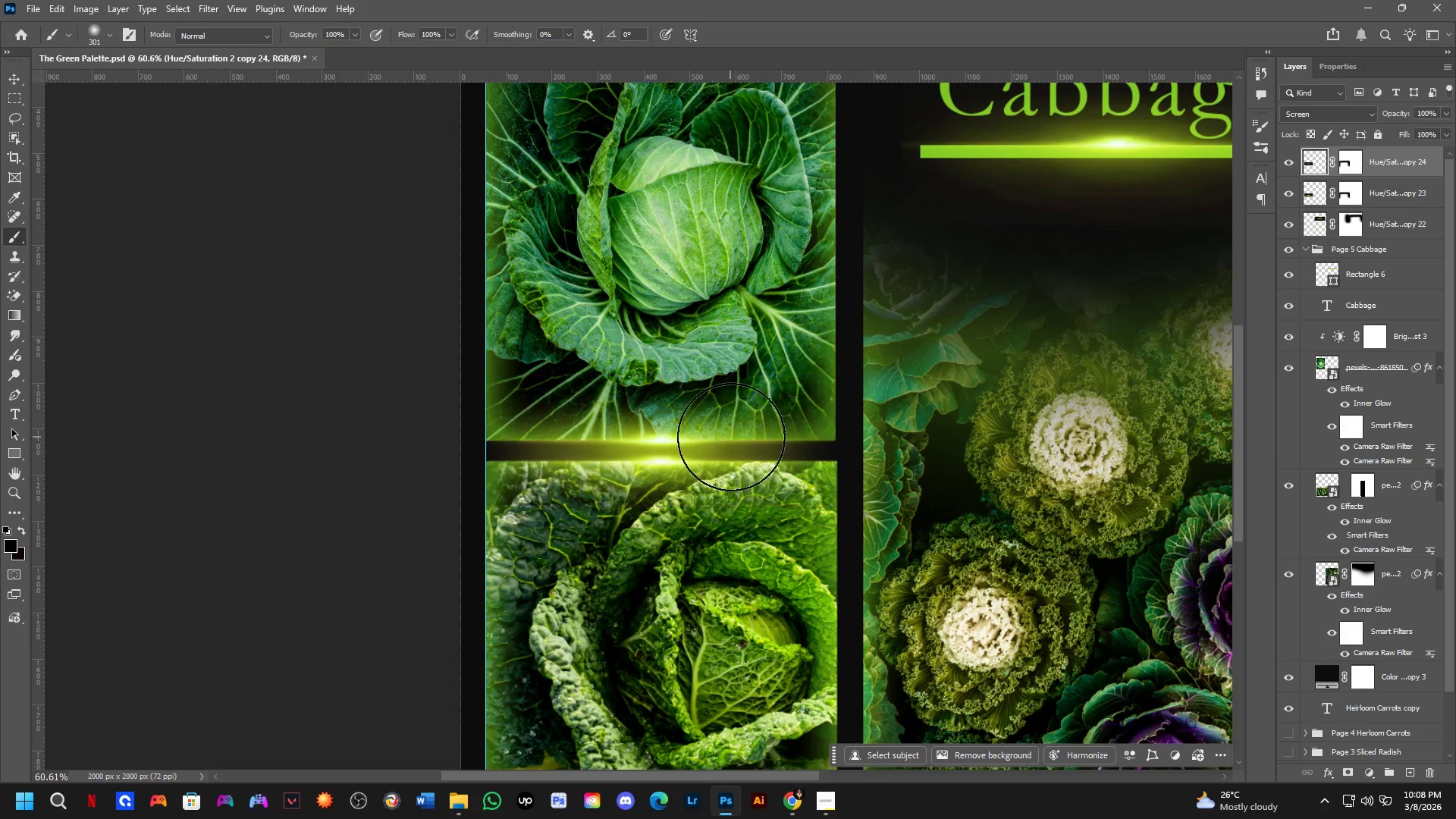 
scroll: coordinate [733, 437], scroll_direction: down, amount: 4.0
 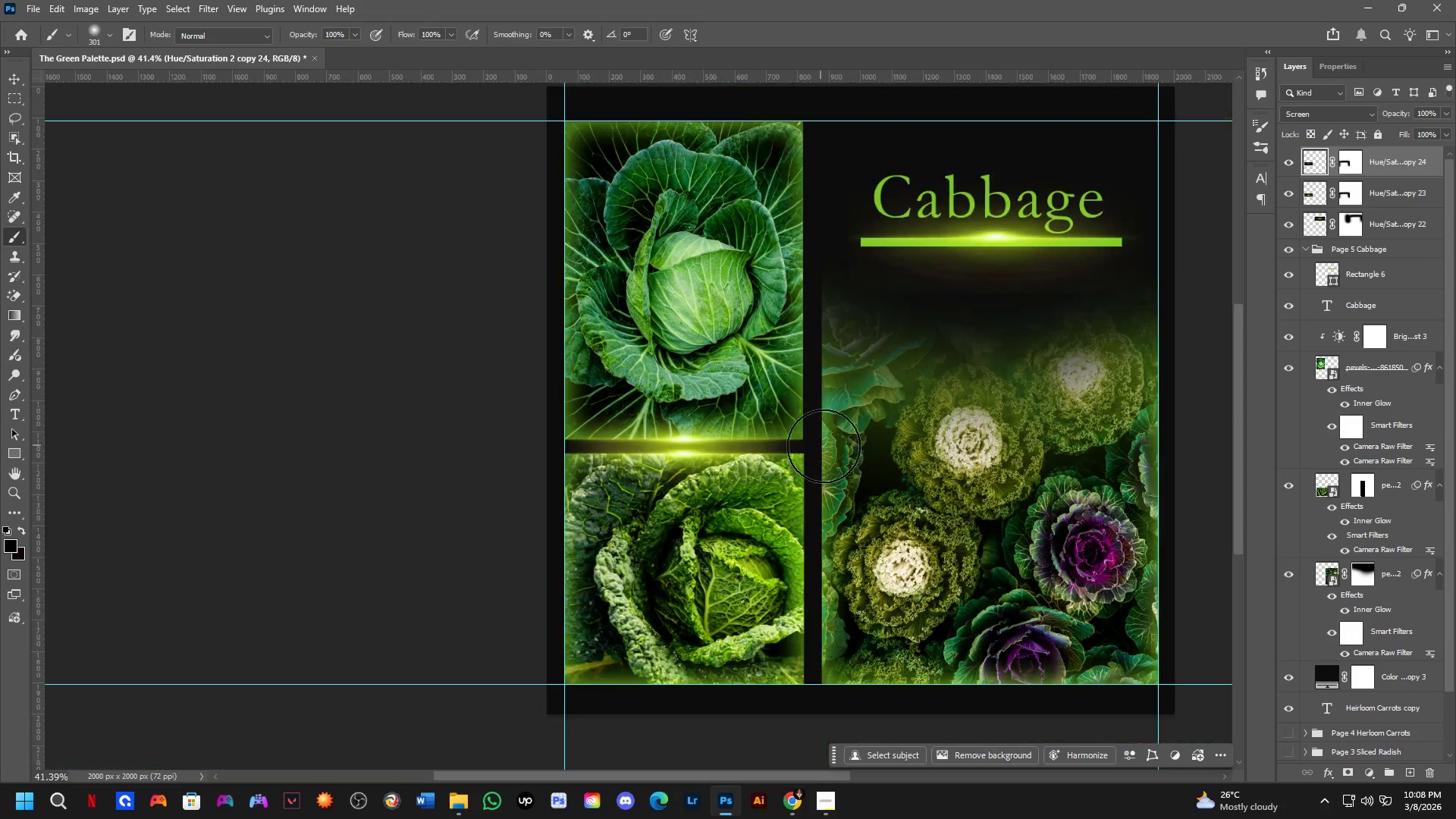 
hold_key(key=Space, duration=0.69)
 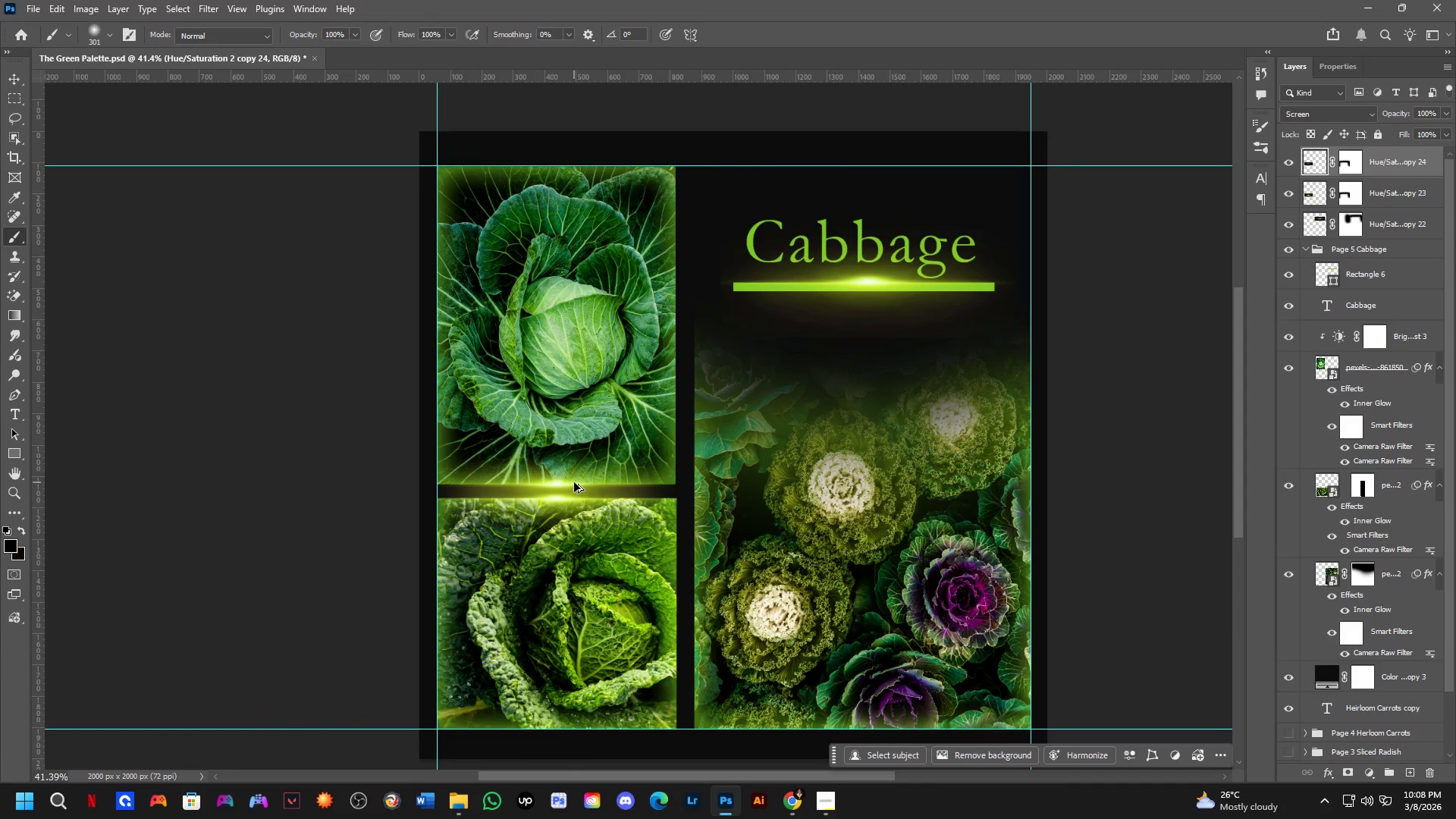 
left_click_drag(start_coordinate=[819, 450], to_coordinate=[692, 494])
 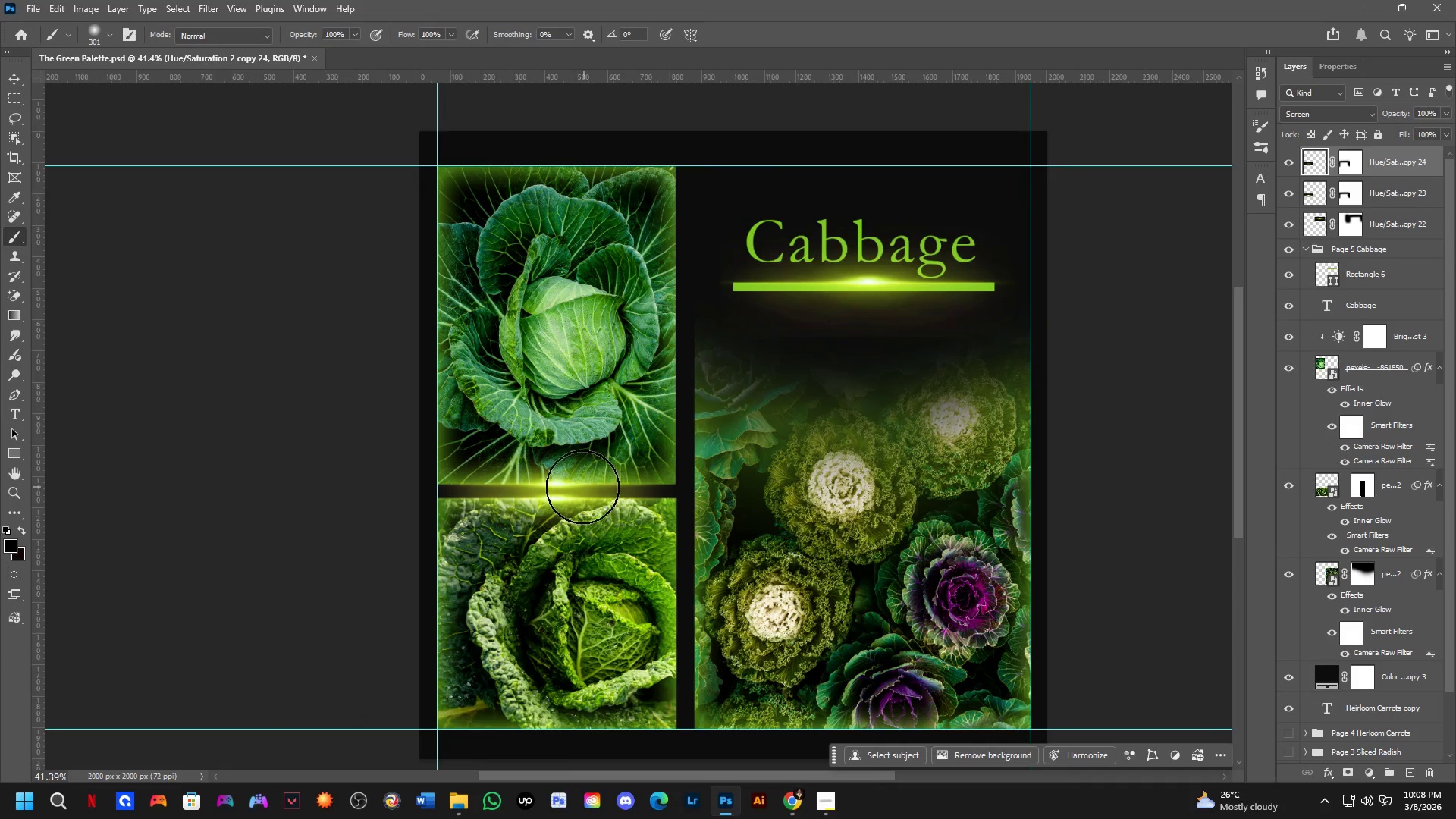 
hold_key(key=ControlLeft, duration=0.48)
hold_key(key=AltLeft, duration=0.5)
left_click_drag(start_coordinate=[570, 482], to_coordinate=[707, 472])
 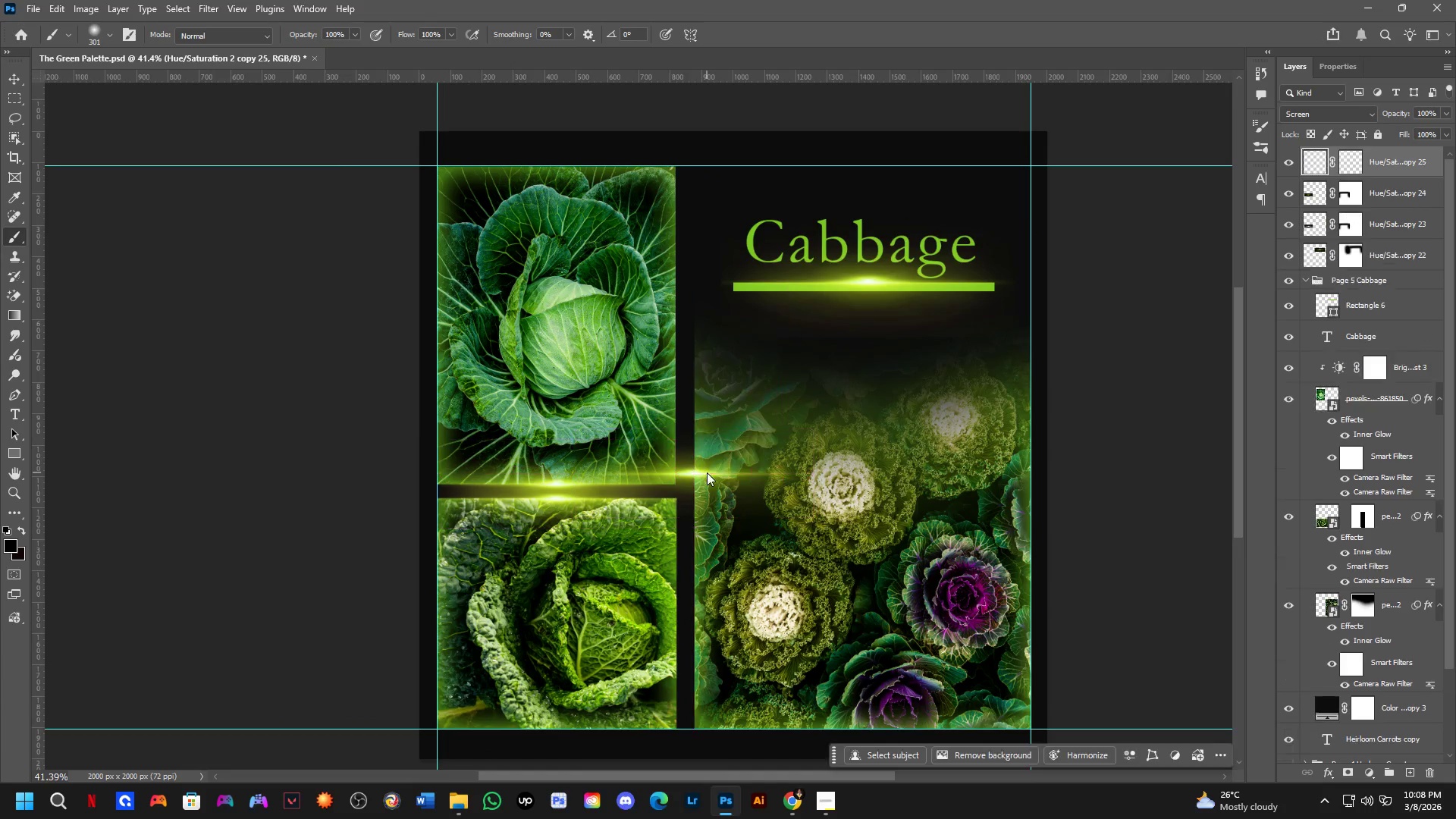 
key(Control+T)
 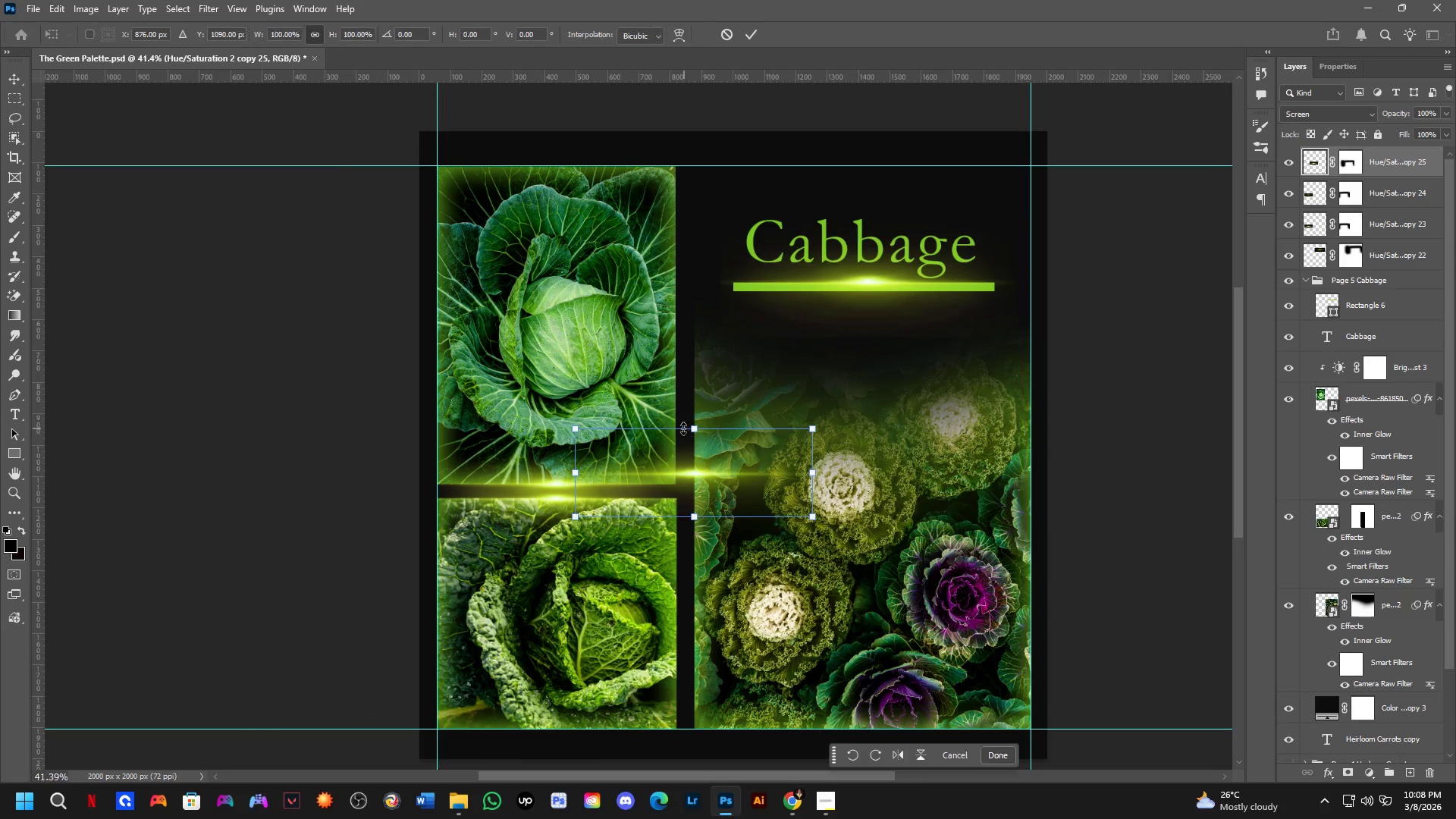 
scroll: coordinate [673, 411], scroll_direction: up, amount: 3.0
 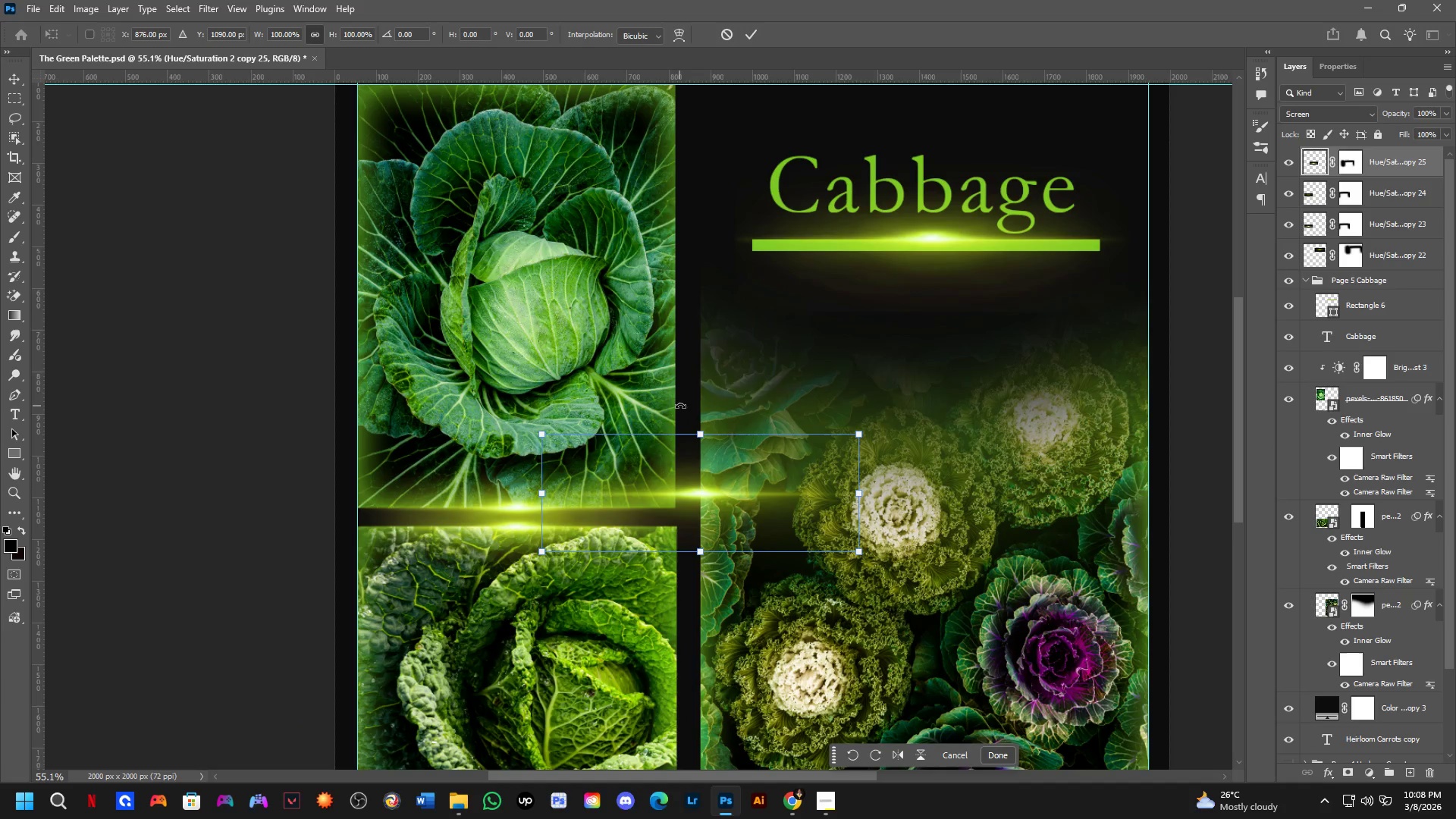 
hold_key(key=ShiftLeft, duration=1.28)
left_click_drag(start_coordinate=[680, 397], to_coordinate=[649, 504])
 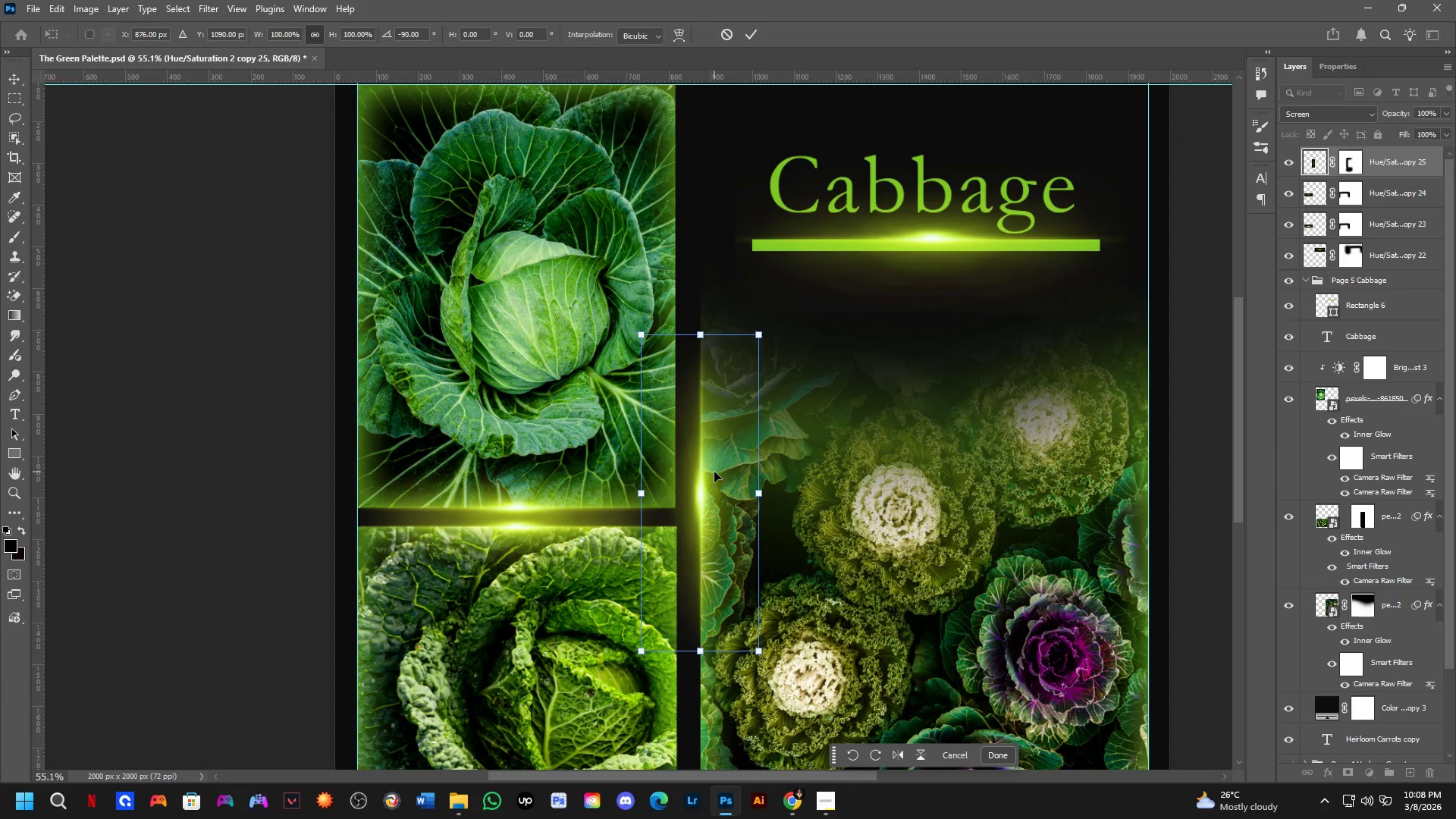 
scroll: coordinate [704, 472], scroll_direction: down, amount: 4.0
 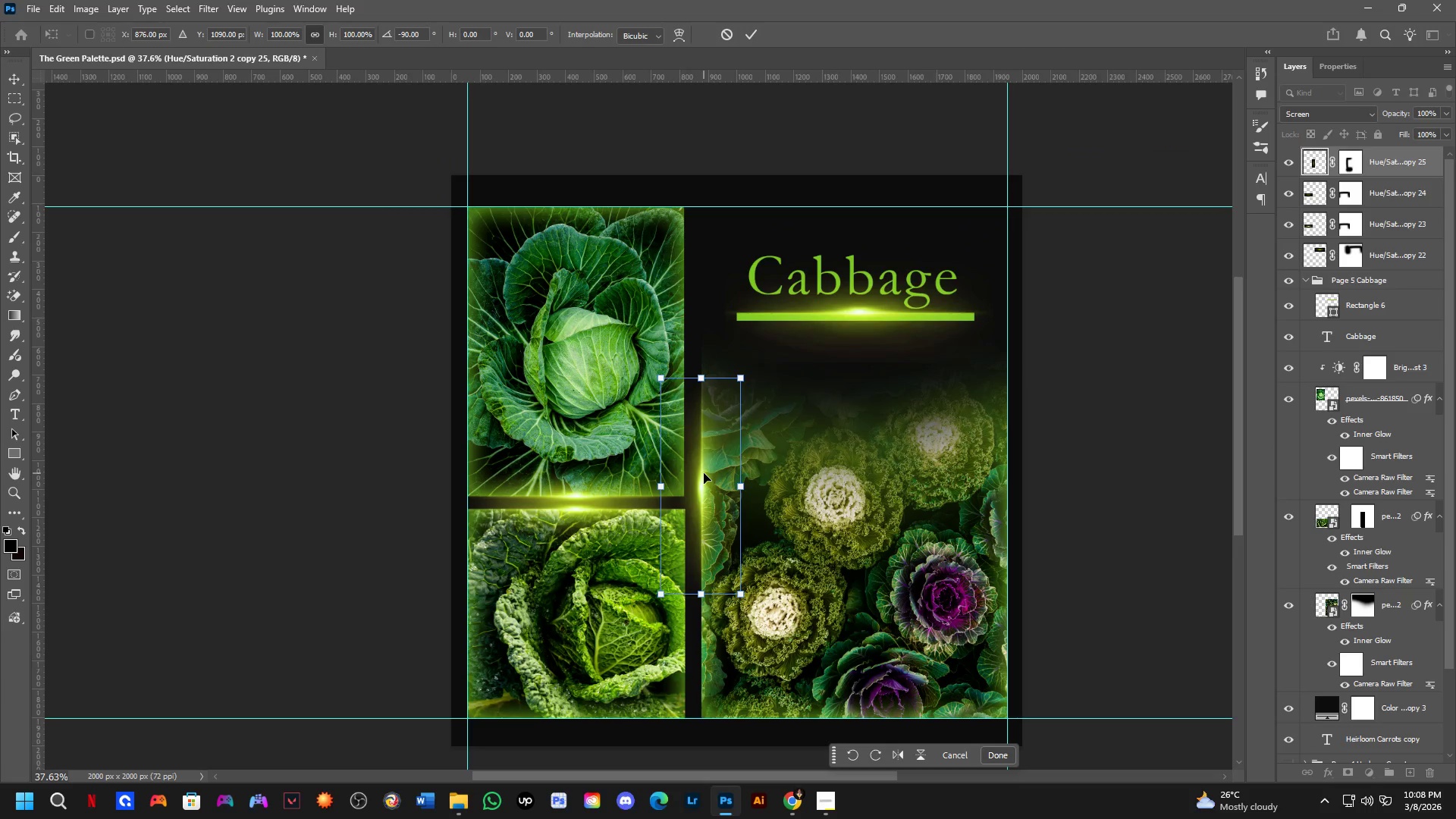 
hold_key(key=ShiftLeft, duration=0.8)
left_click_drag(start_coordinate=[702, 472], to_coordinate=[704, 371])
 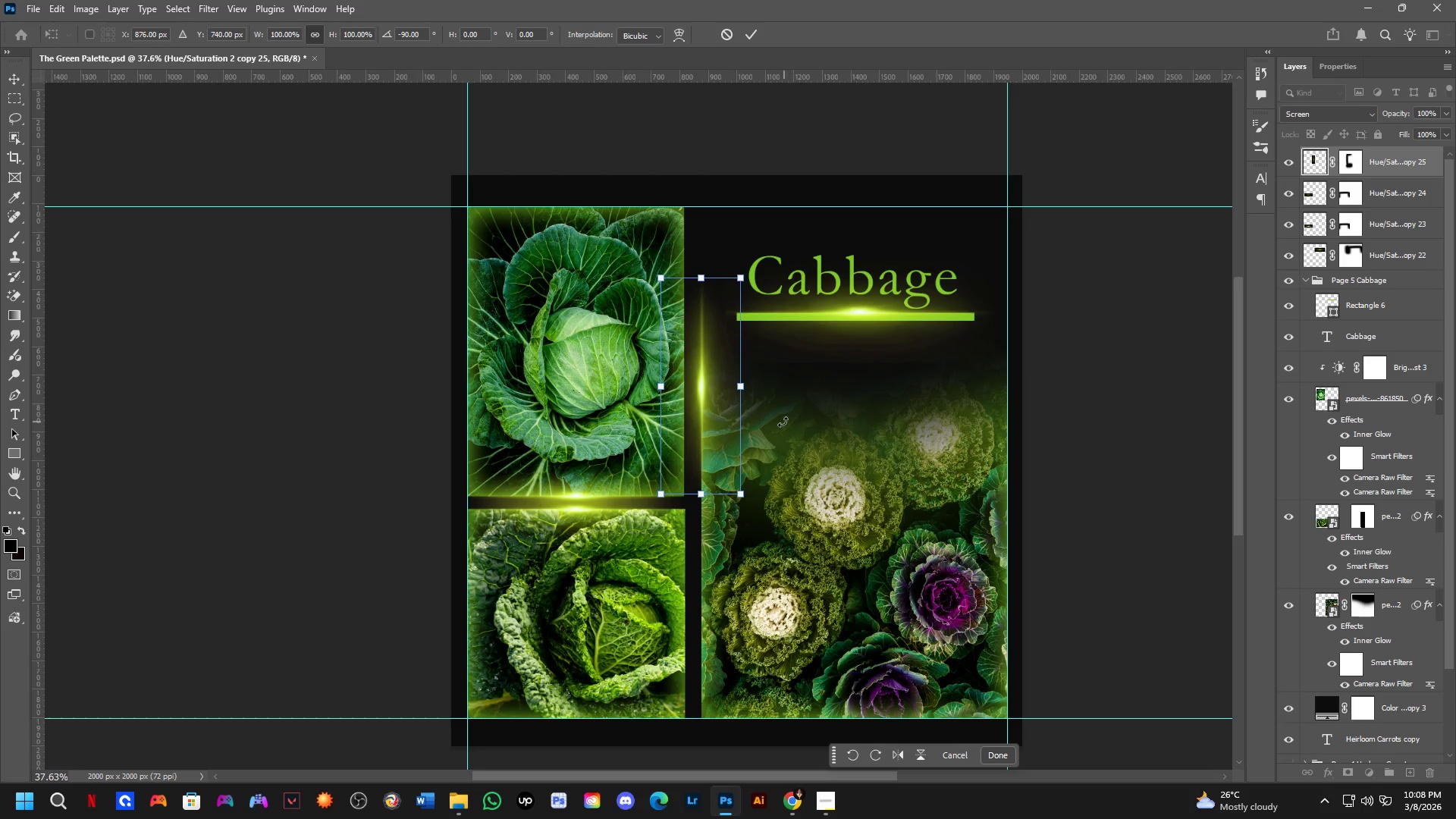 
key(NumpadEnter)
 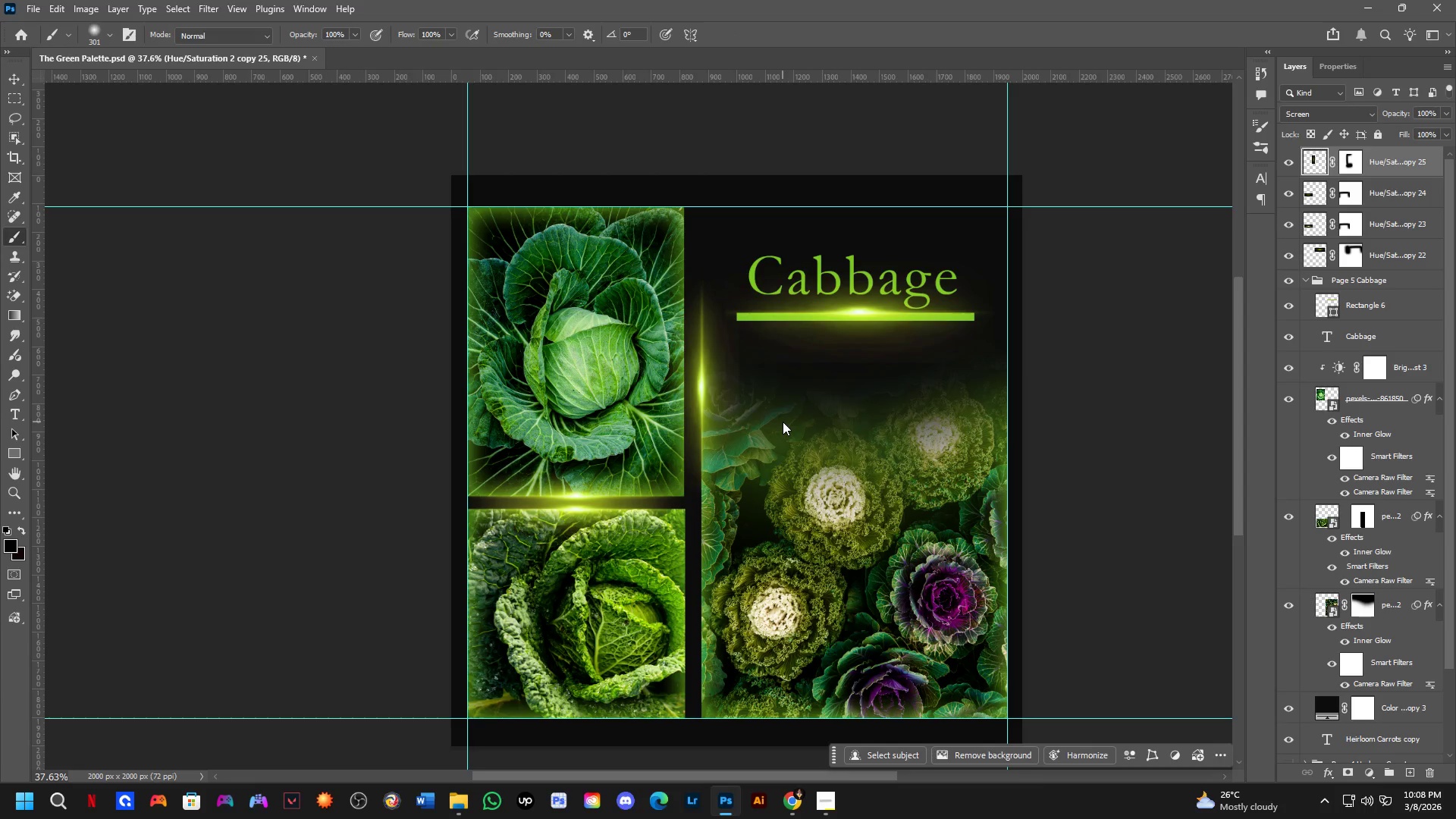 
scroll: coordinate [783, 420], scroll_direction: down, amount: 2.0
 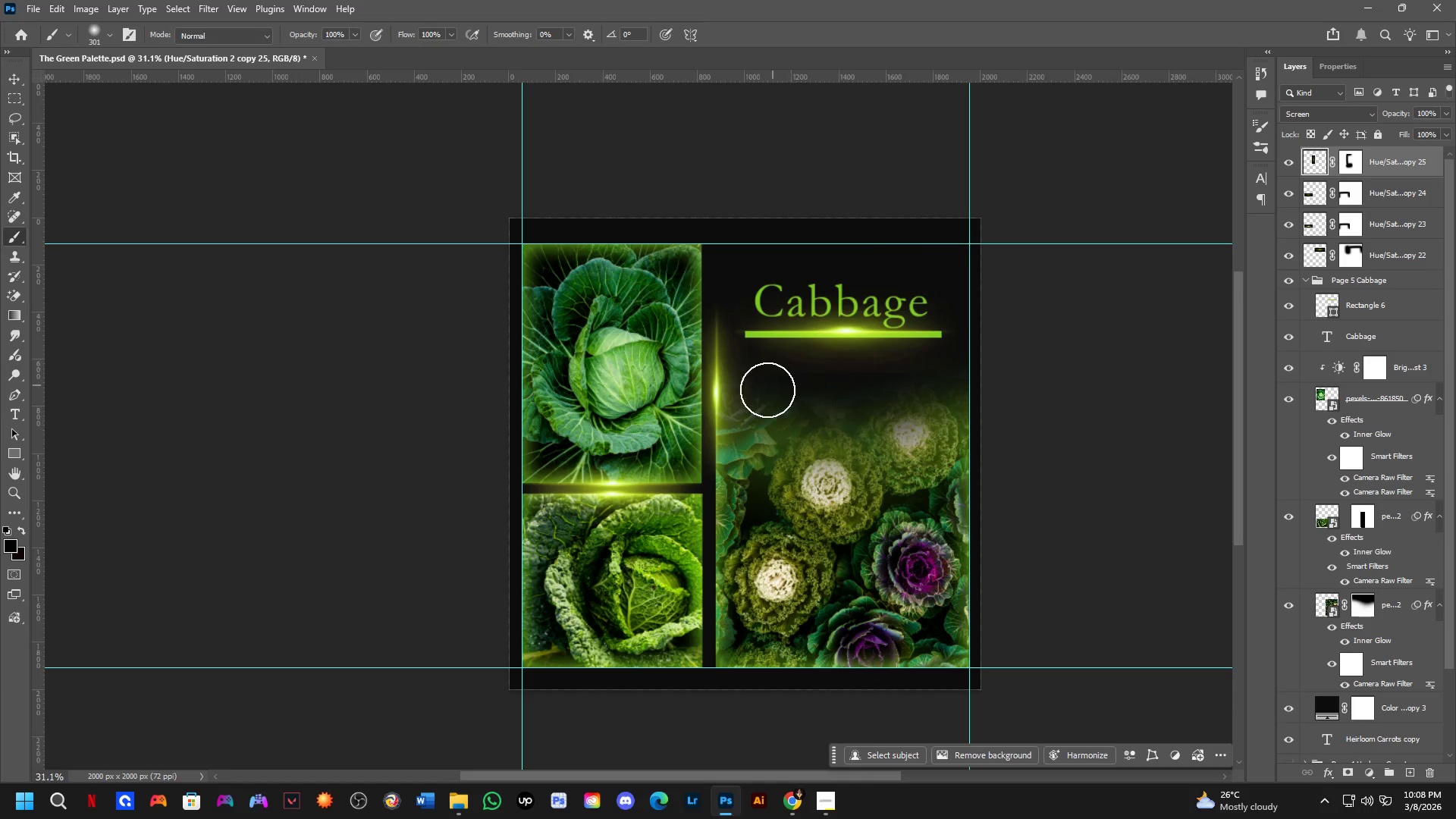 
scroll: coordinate [735, 428], scroll_direction: up, amount: 4.0
 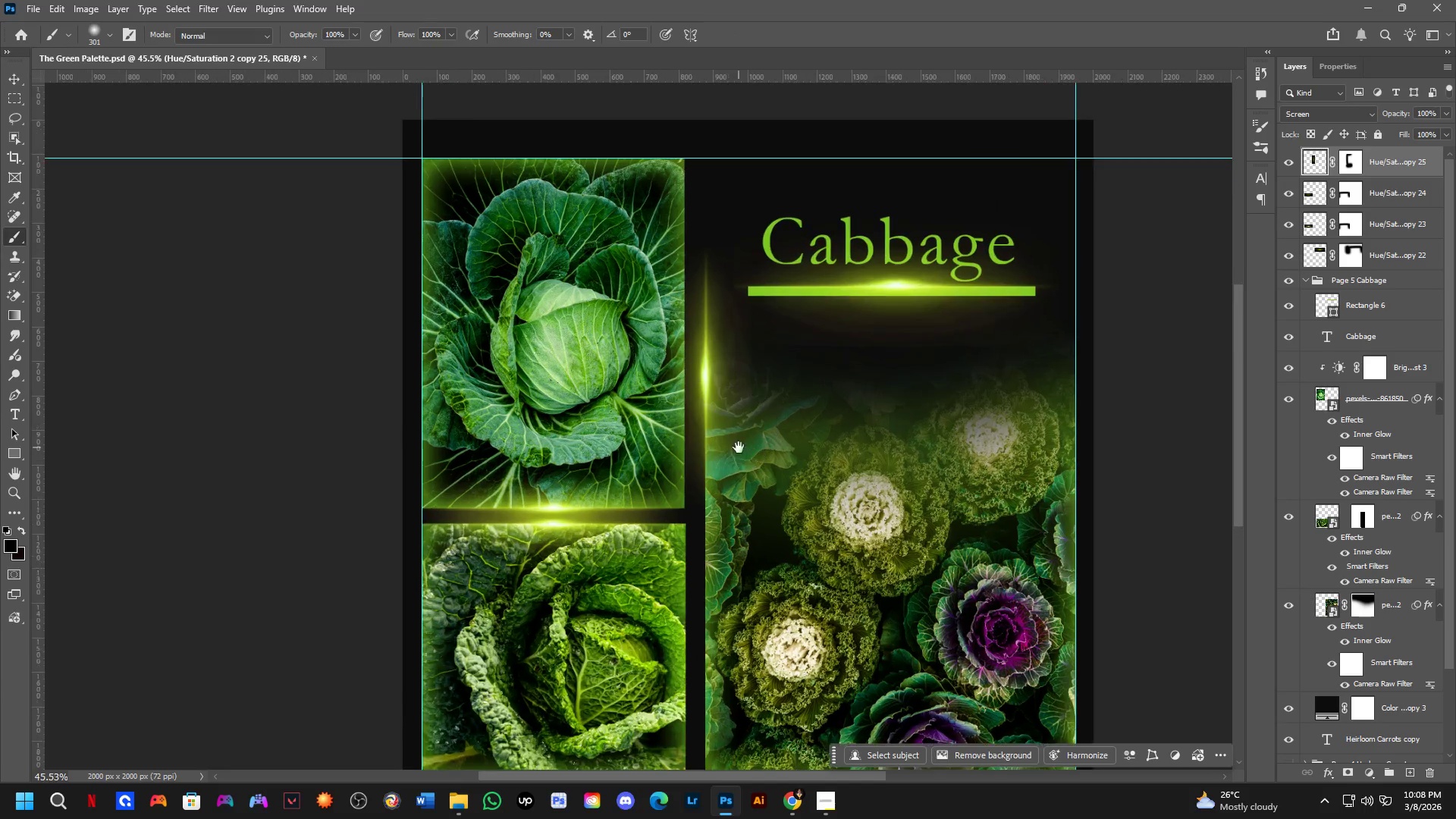 
hold_key(key=Space, duration=0.55)
 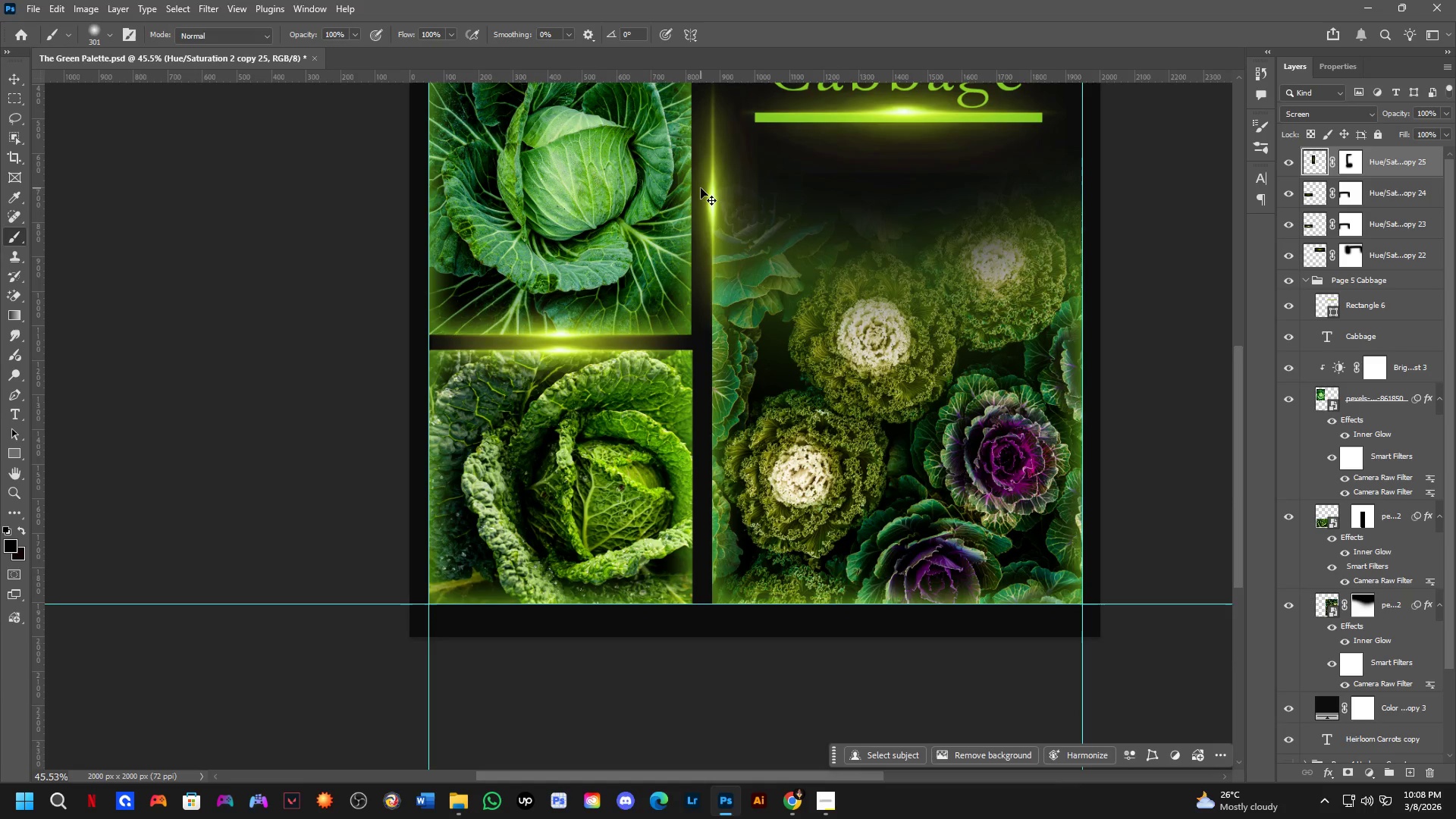 
left_click_drag(start_coordinate=[740, 451], to_coordinate=[747, 278])
 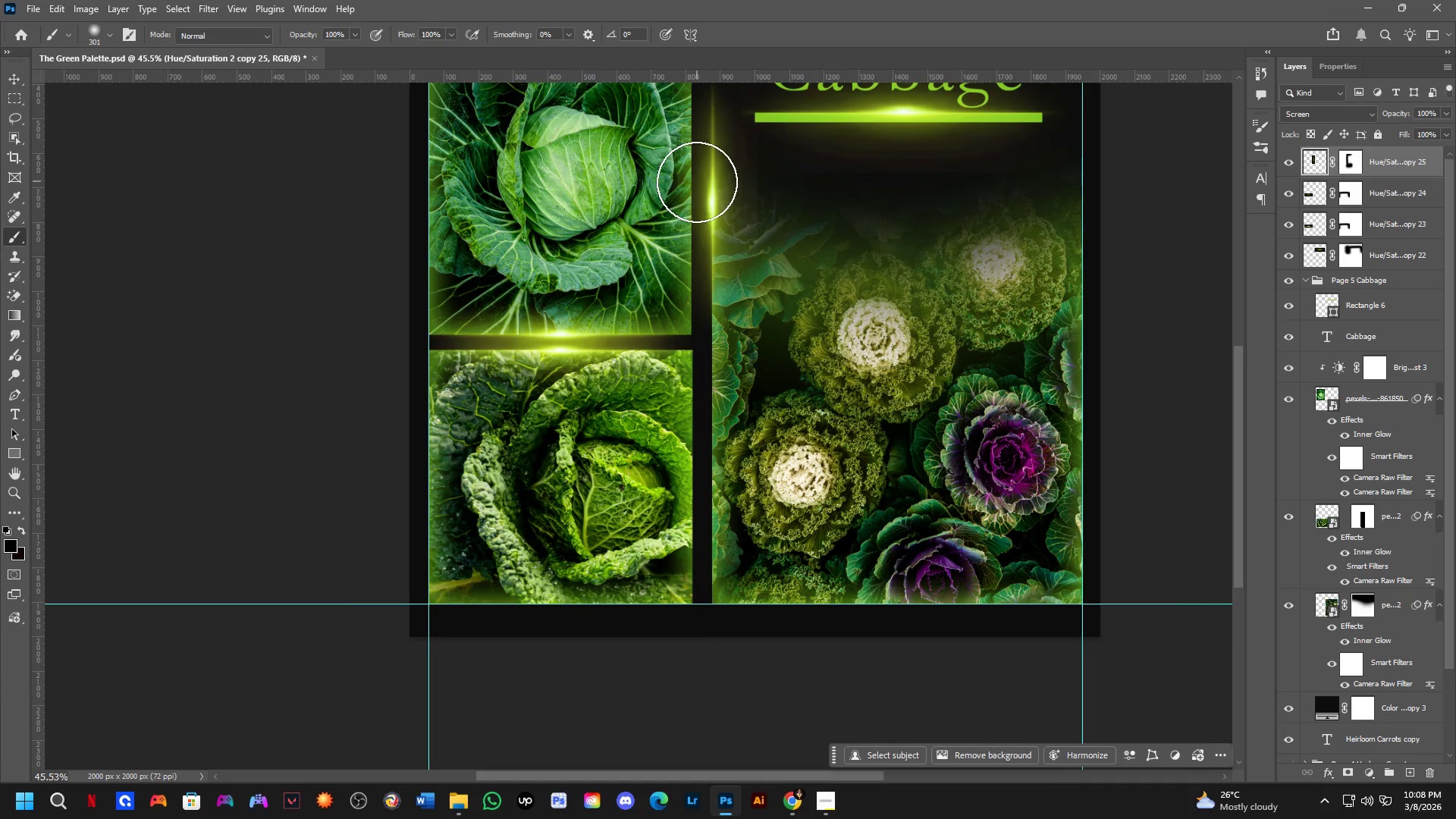 
hold_key(key=ControlLeft, duration=1.72)
hold_key(key=AltLeft, duration=1.52)
left_click_drag(start_coordinate=[711, 193], to_coordinate=[721, 492])
 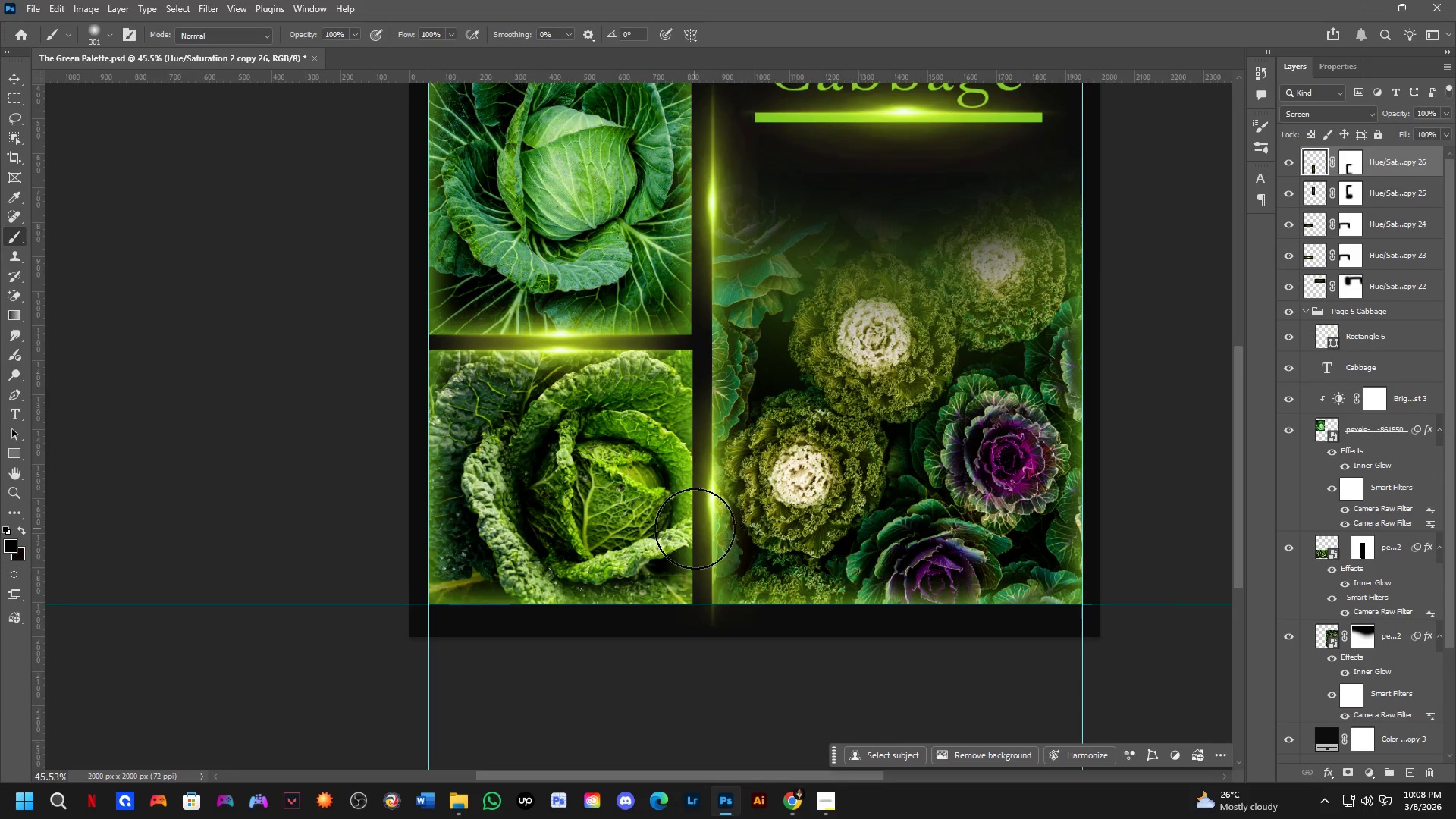 
hold_key(key=ShiftLeft, duration=0.66)
 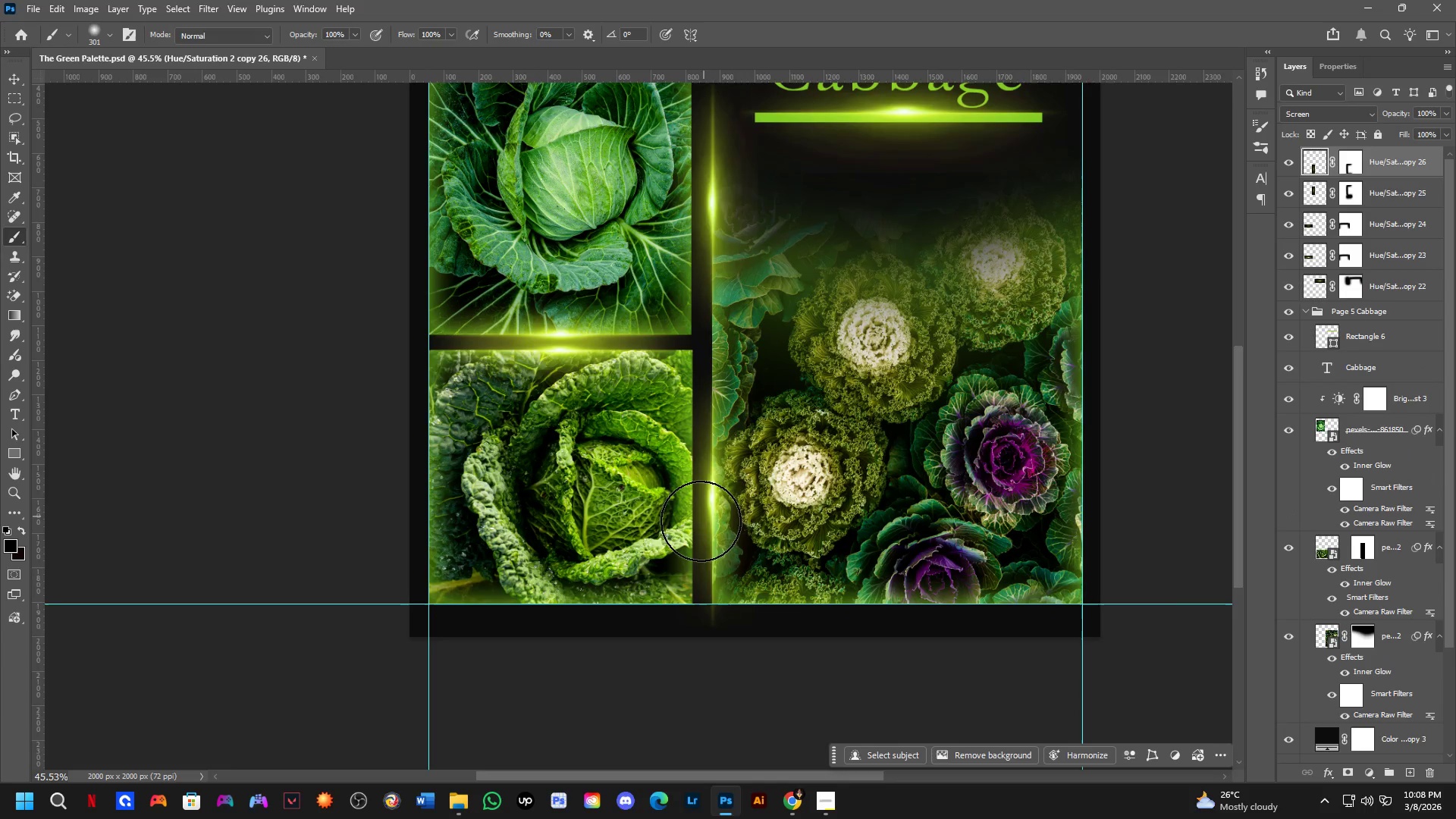 
scroll: coordinate [695, 529], scroll_direction: up, amount: 4.0
 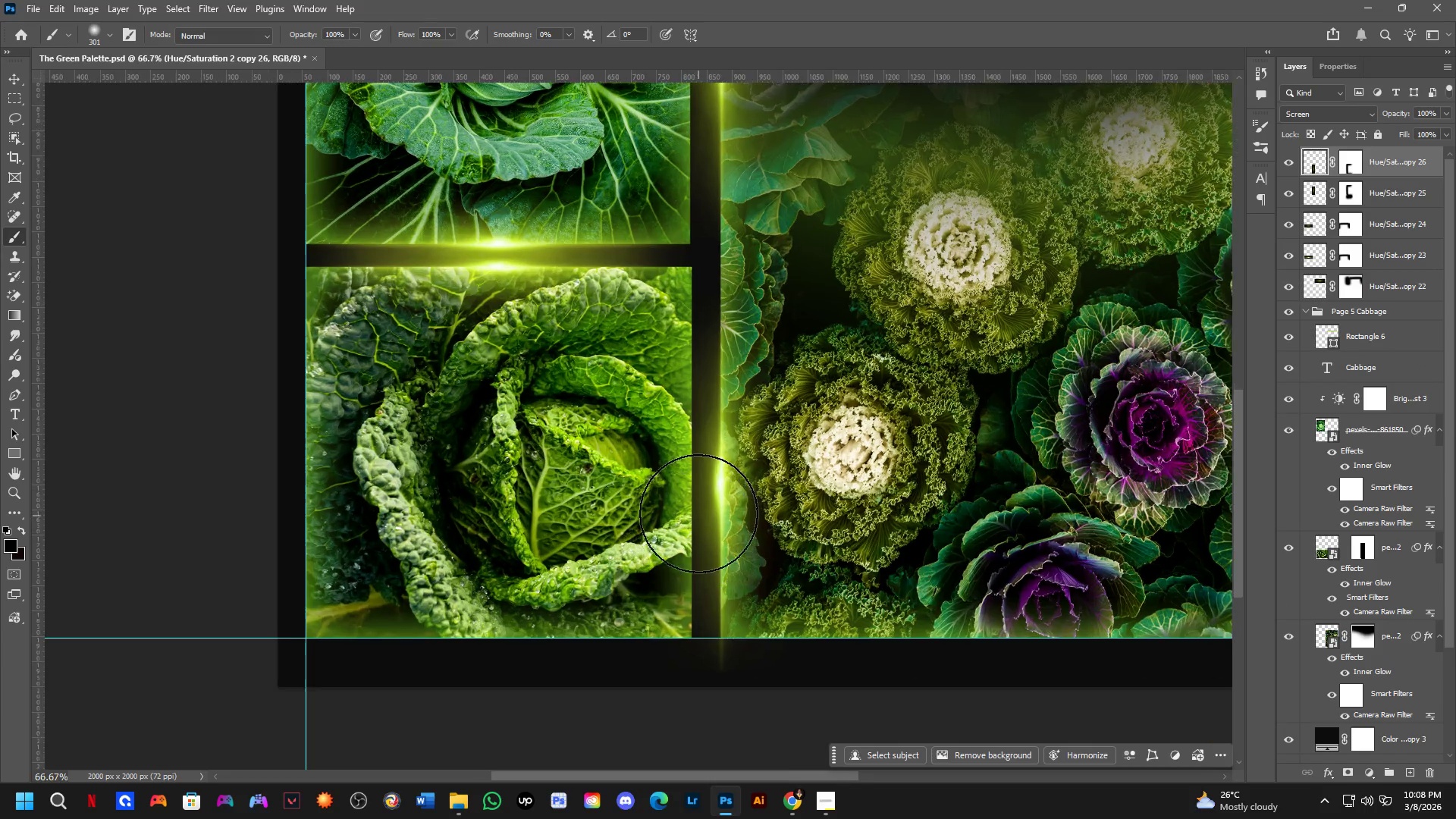 
hold_key(key=ControlLeft, duration=1.5)
left_click_drag(start_coordinate=[720, 474], to_coordinate=[720, 441])
 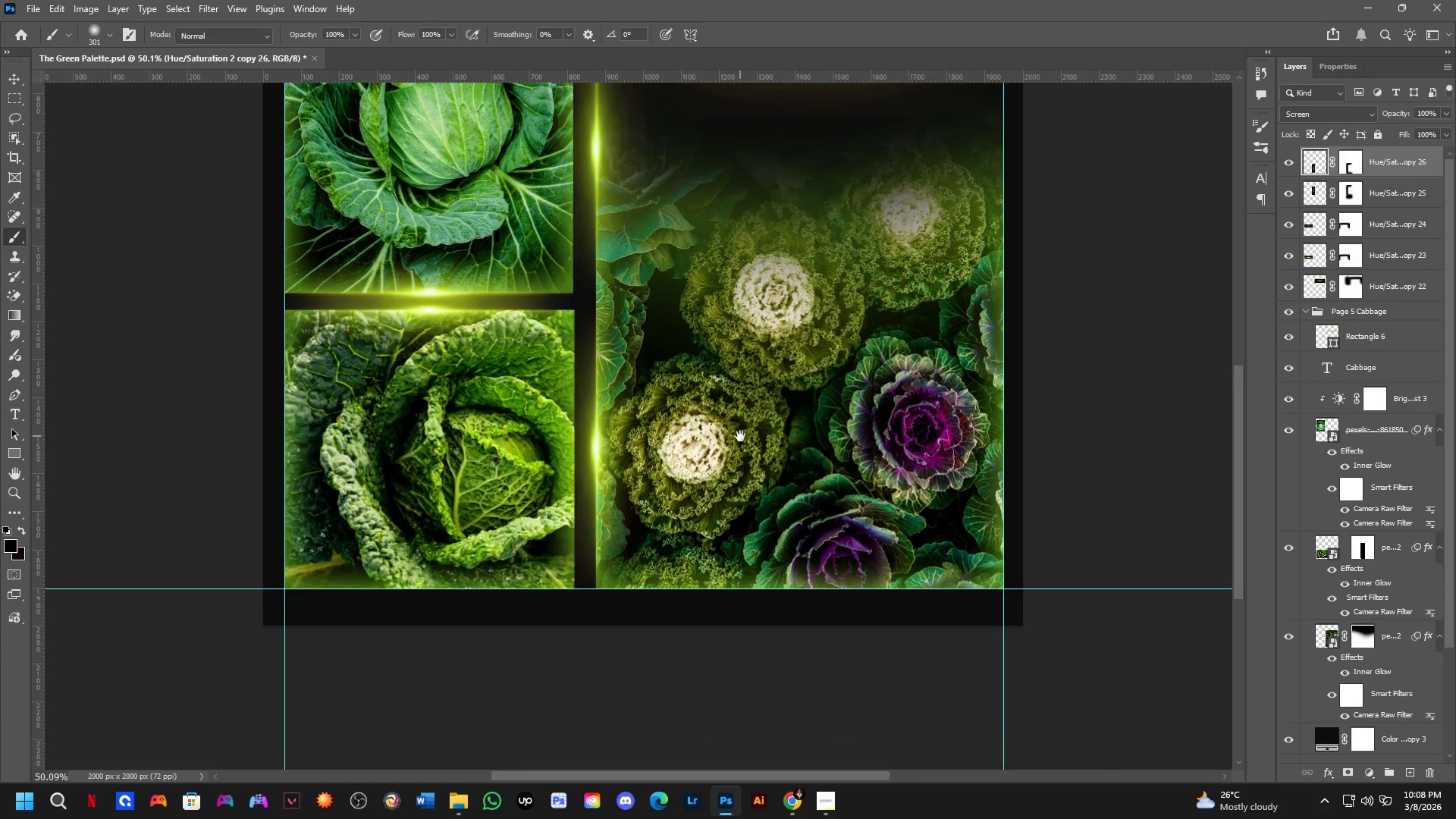 
hold_key(key=ControlLeft, duration=0.36)
 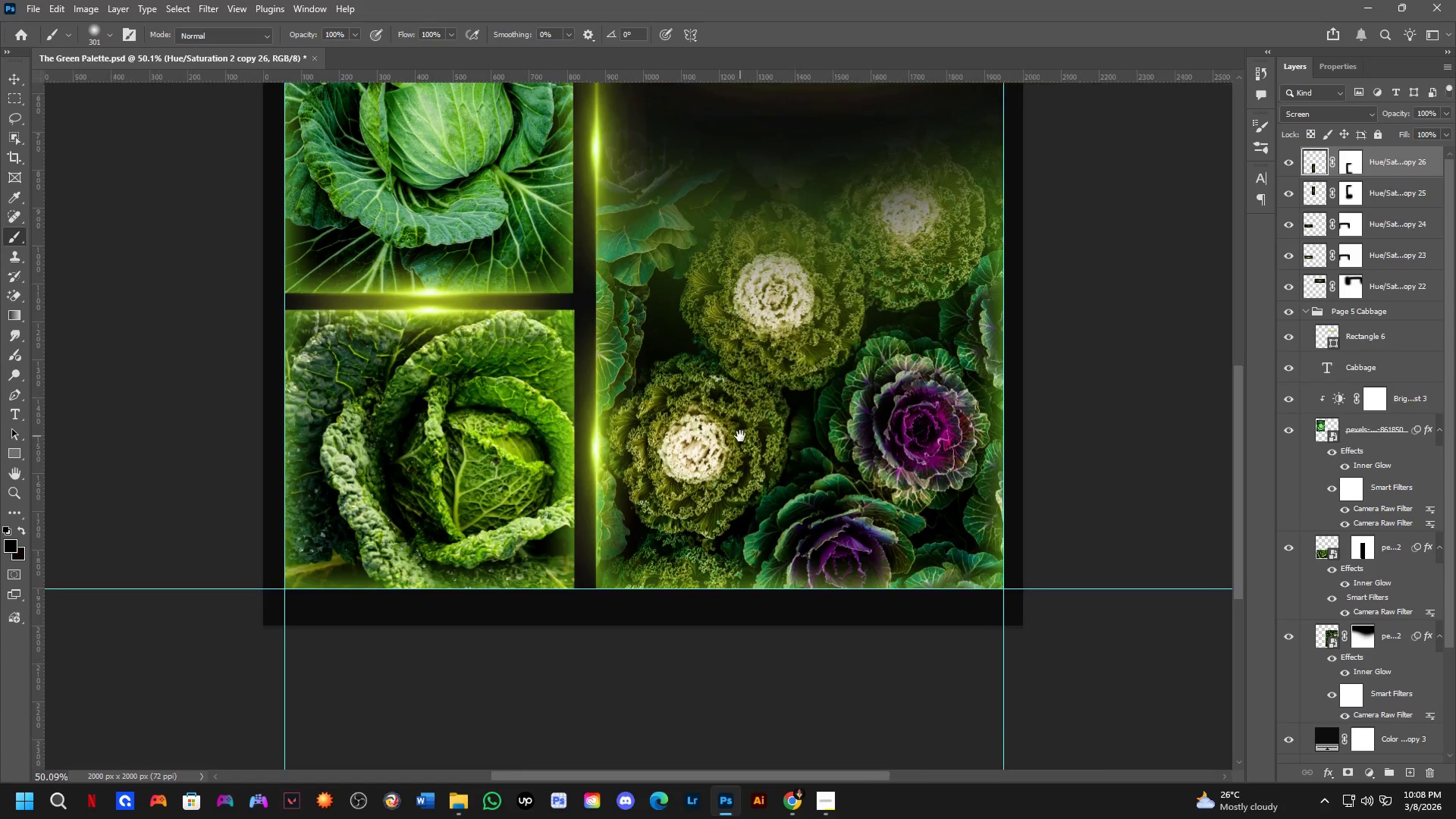 
scroll: coordinate [721, 441], scroll_direction: down, amount: 3.0
 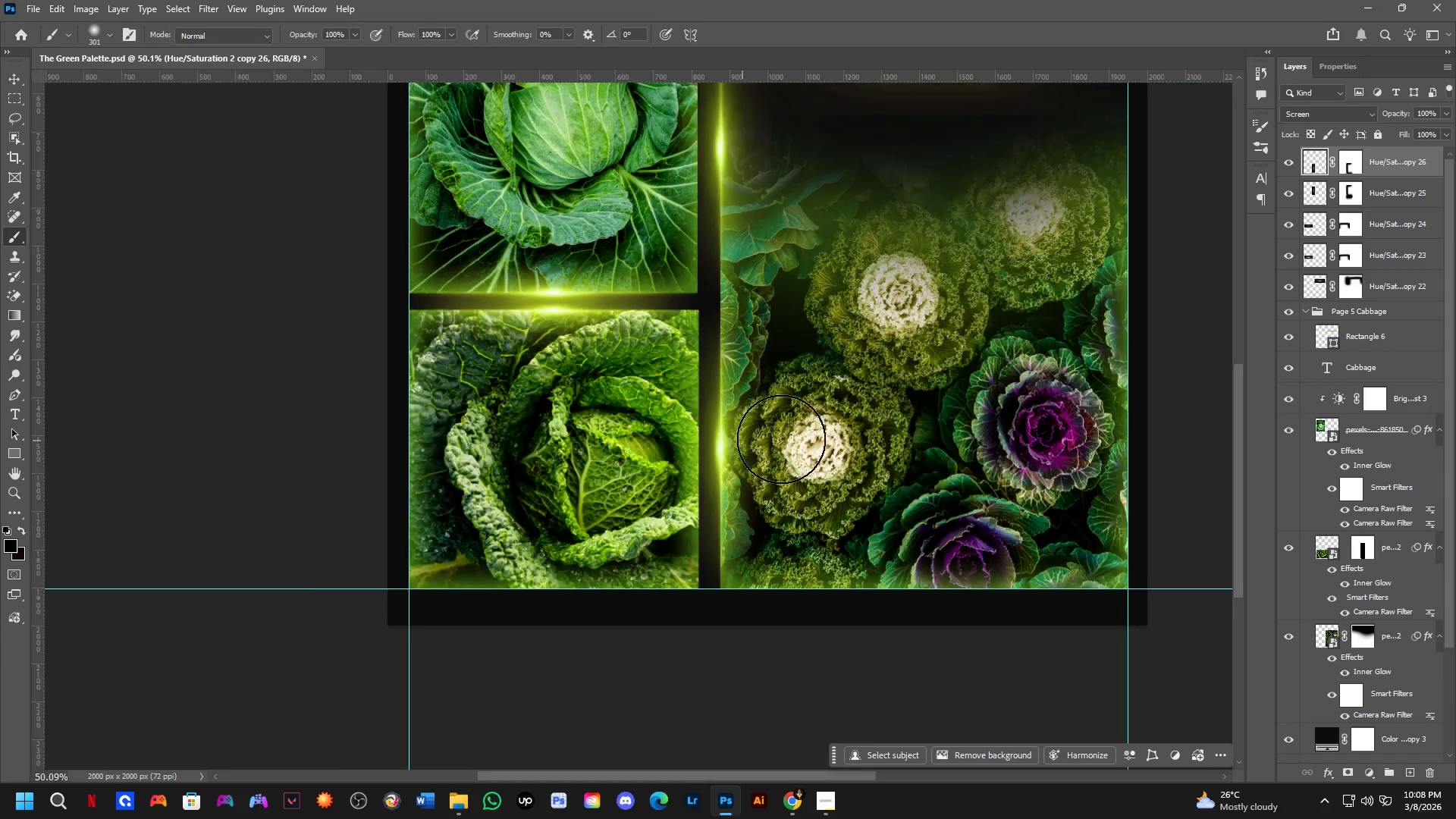 
hold_key(key=ControlLeft, duration=1.67)
 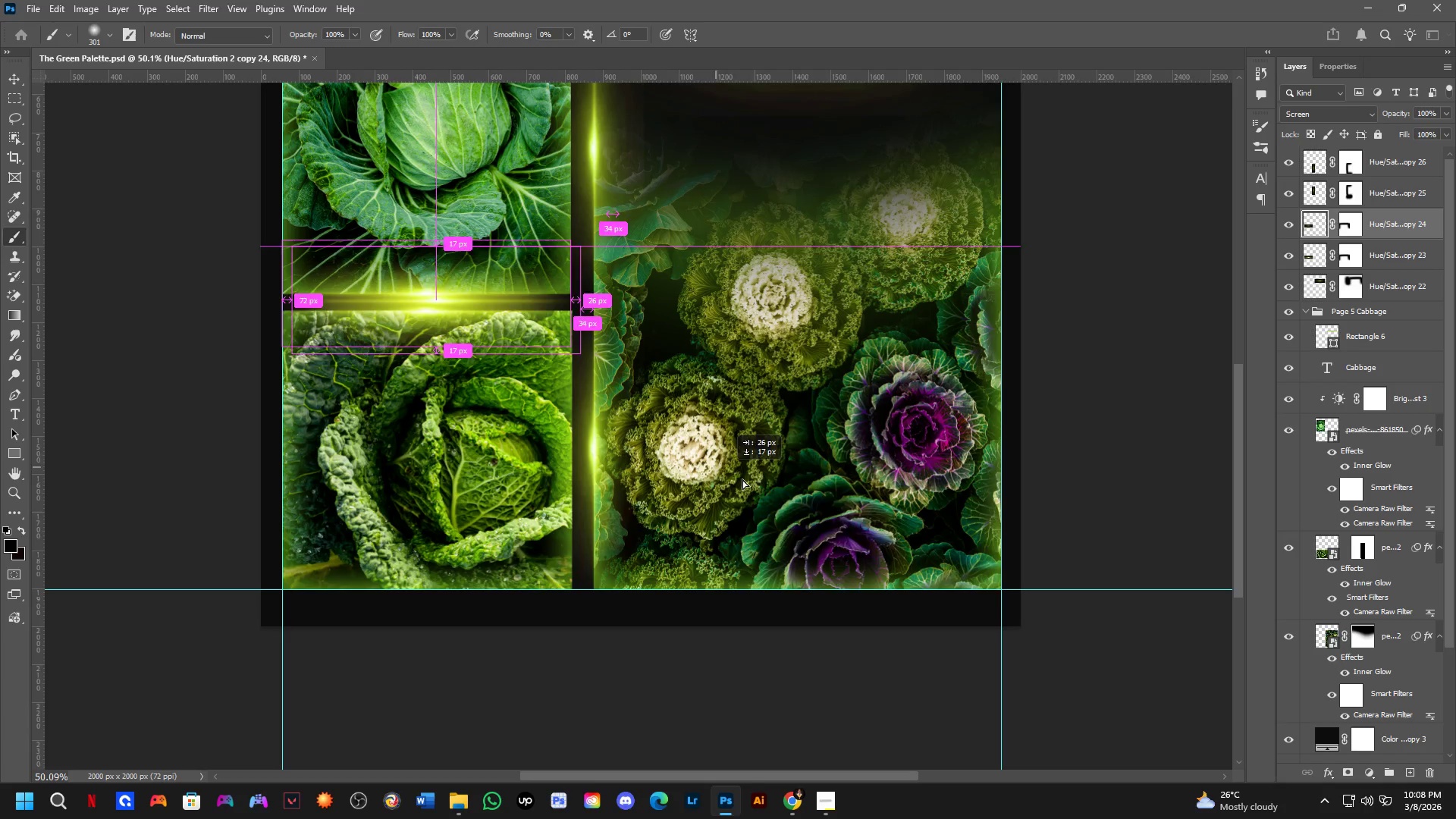 
hold_key(key=Space, duration=0.47)
 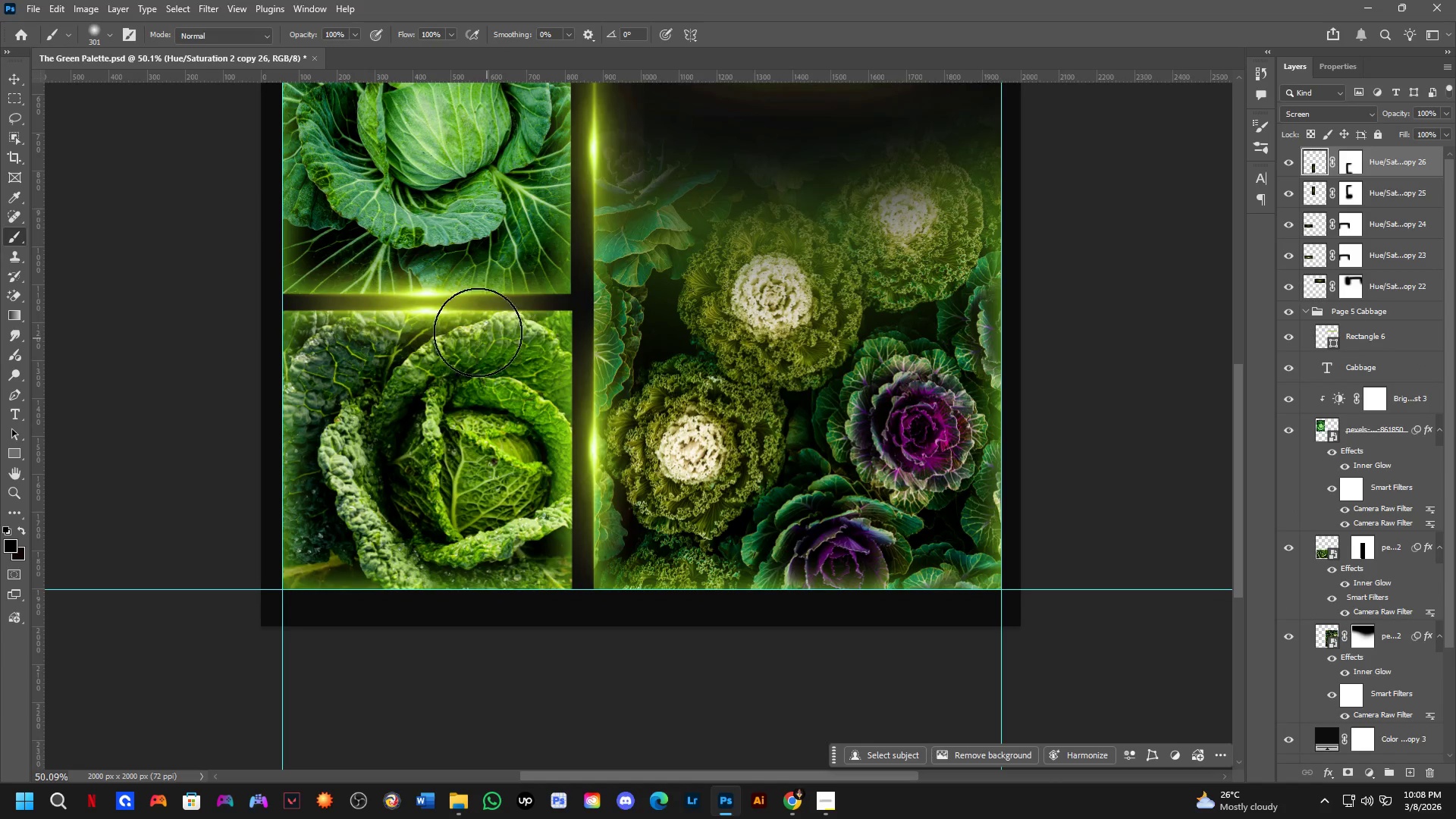 
left_click_drag(start_coordinate=[866, 436], to_coordinate=[739, 437])
 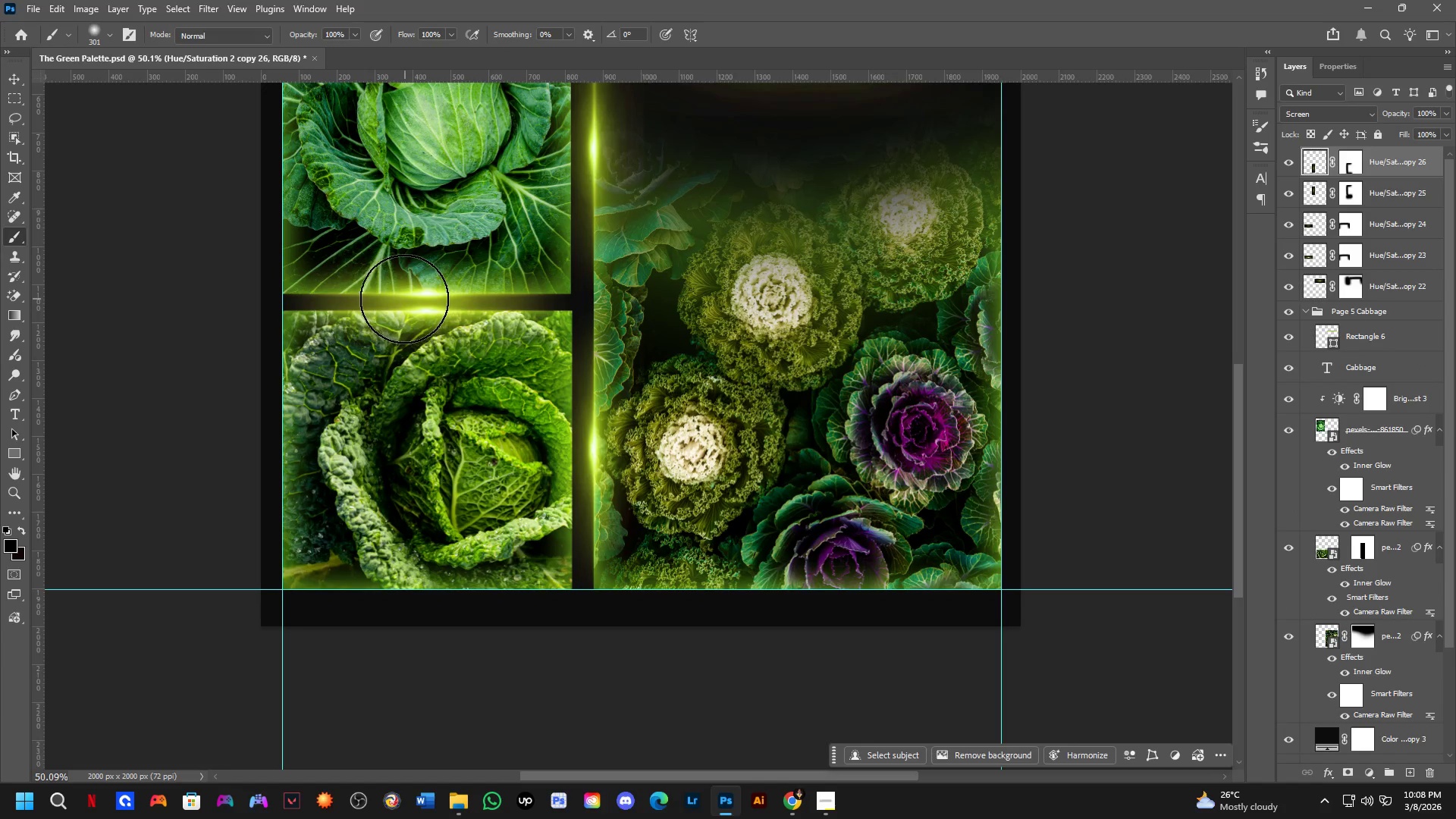 
hold_key(key=ControlLeft, duration=0.42)
hold_key(key=AltLeft, duration=0.41)
left_click_drag(start_coordinate=[416, 314], to_coordinate=[783, 608])
 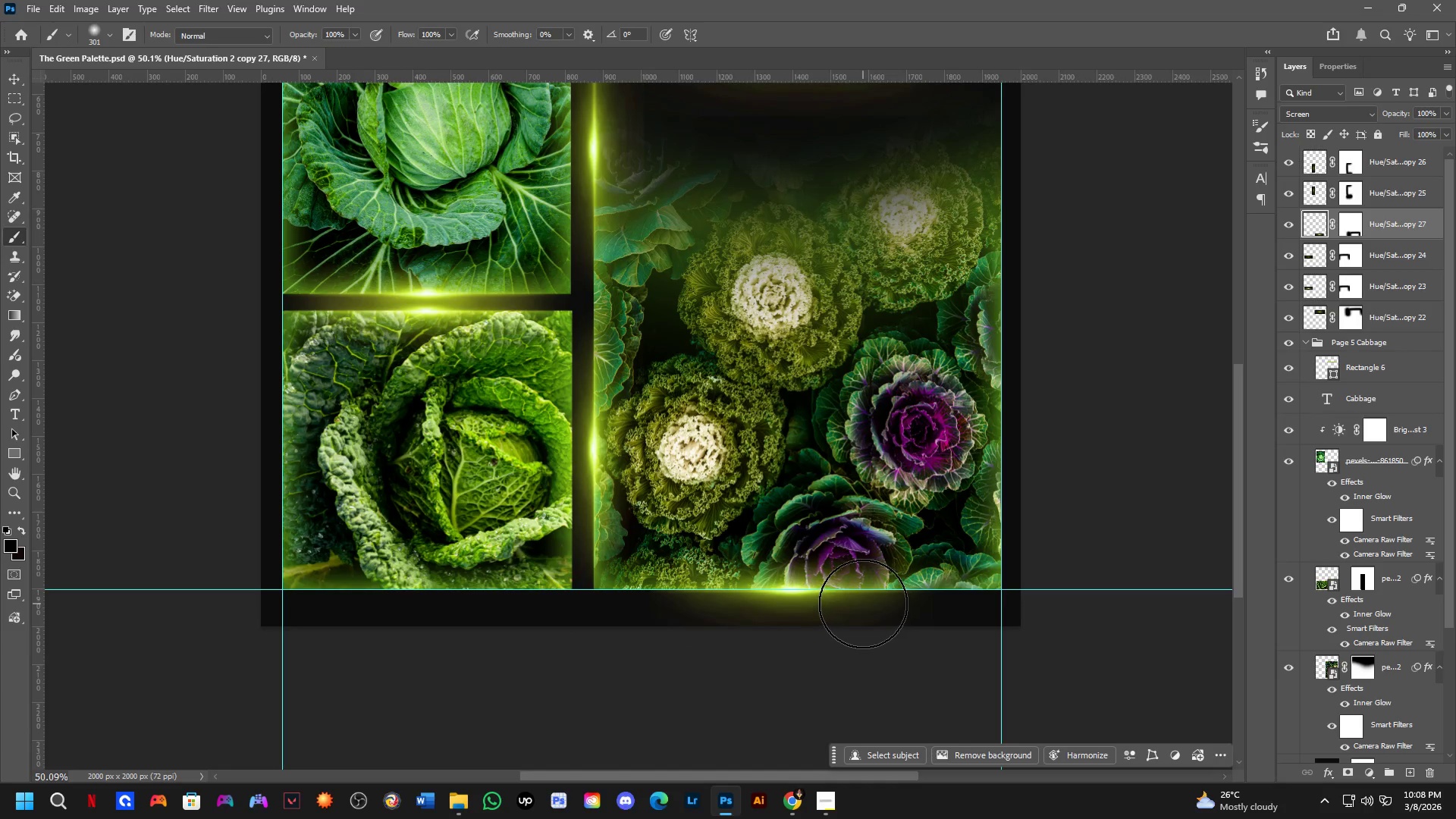 
scroll: coordinate [828, 522], scroll_direction: down, amount: 5.0
 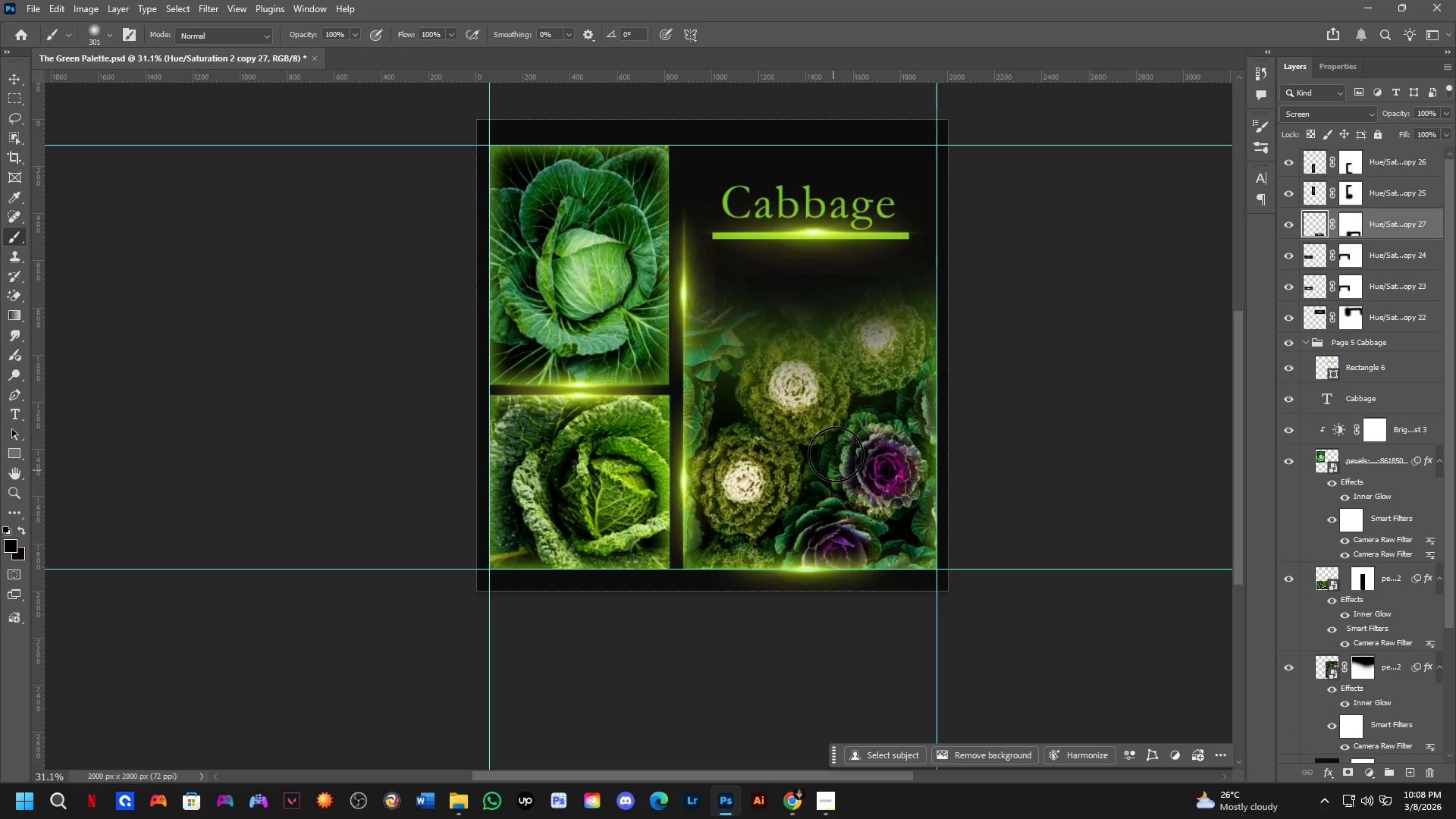 
hold_key(key=Space, duration=0.7)
 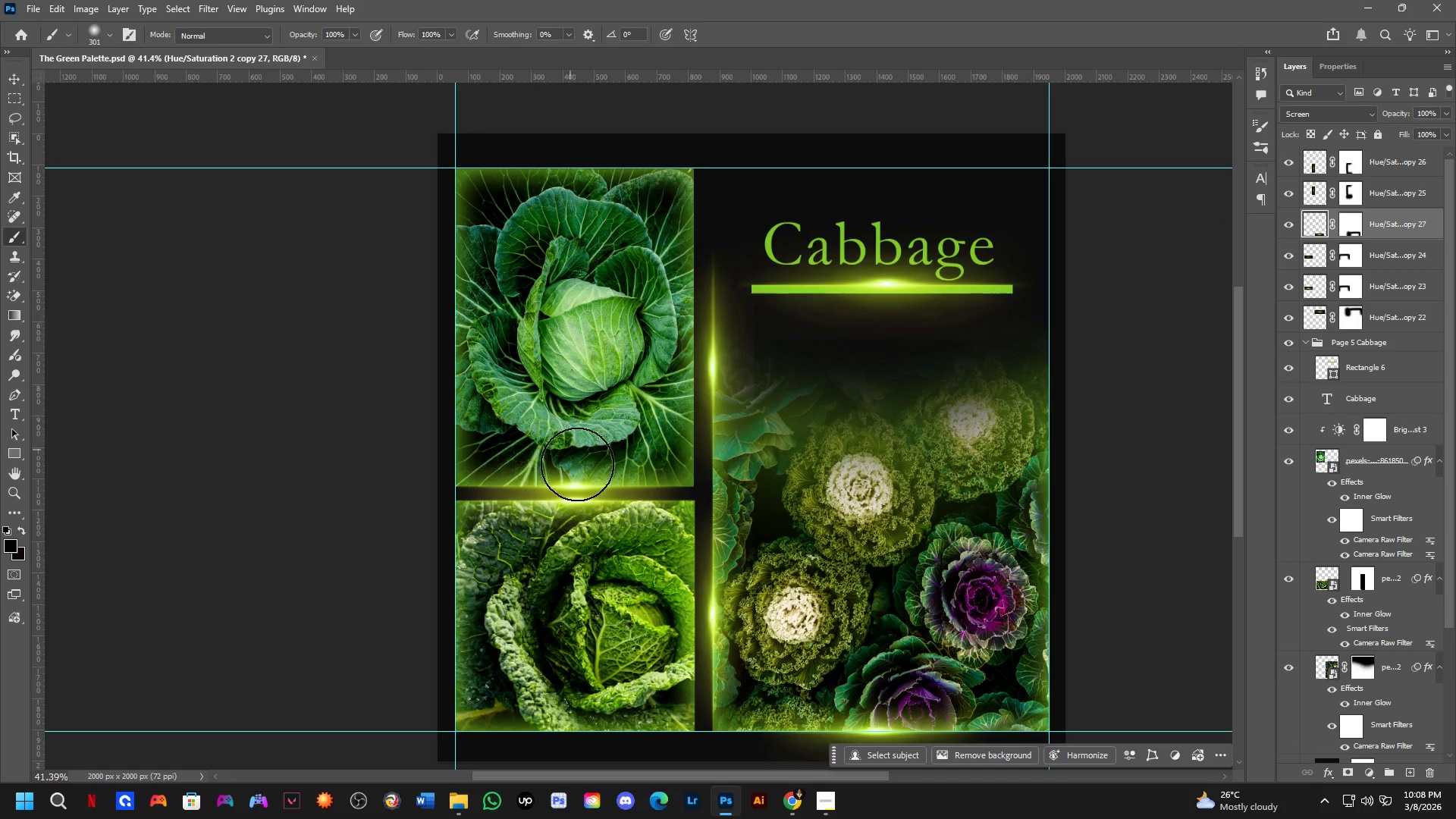 
left_click_drag(start_coordinate=[848, 343], to_coordinate=[834, 419])
 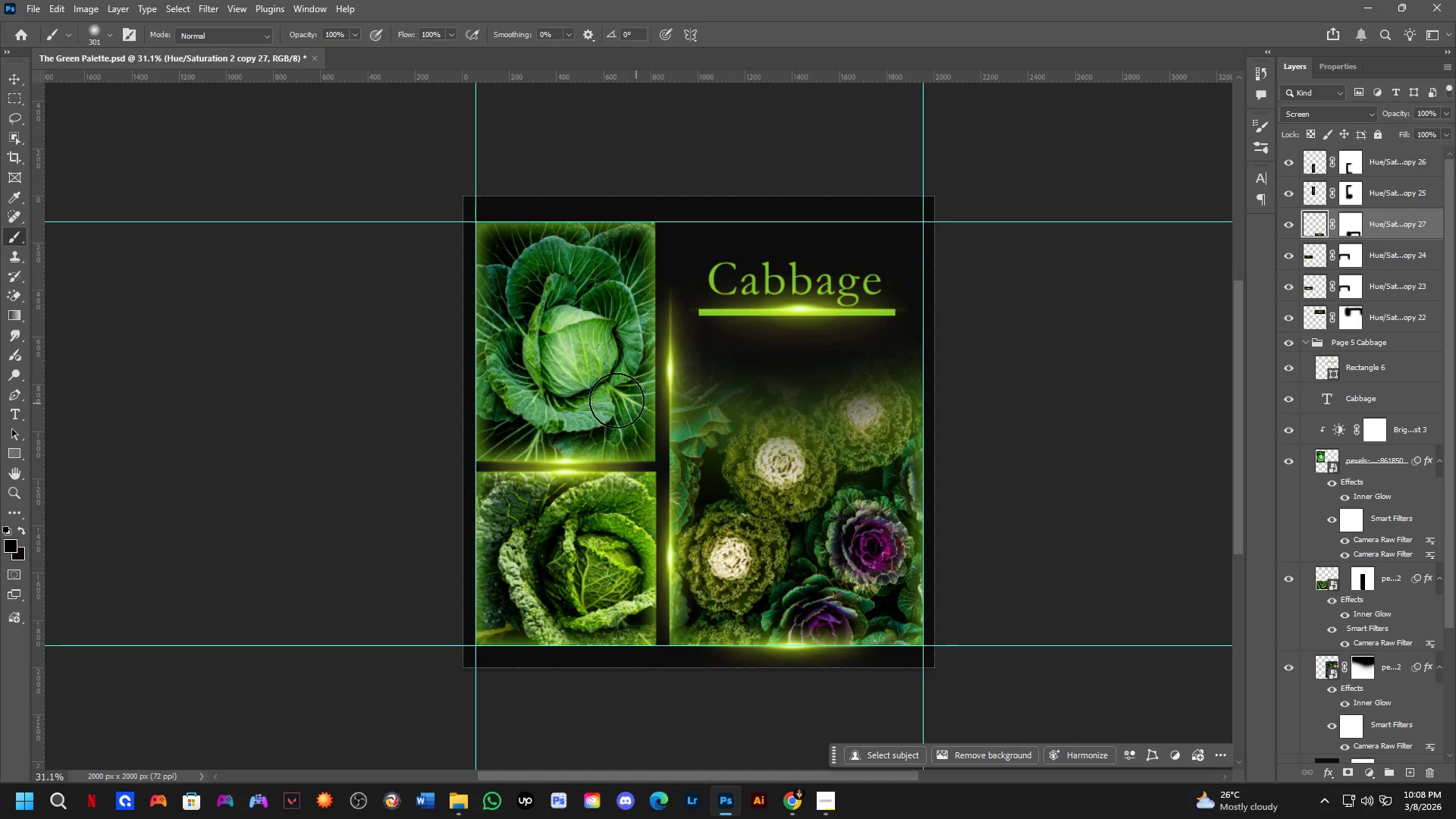 
scroll: coordinate [538, 385], scroll_direction: up, amount: 3.0
 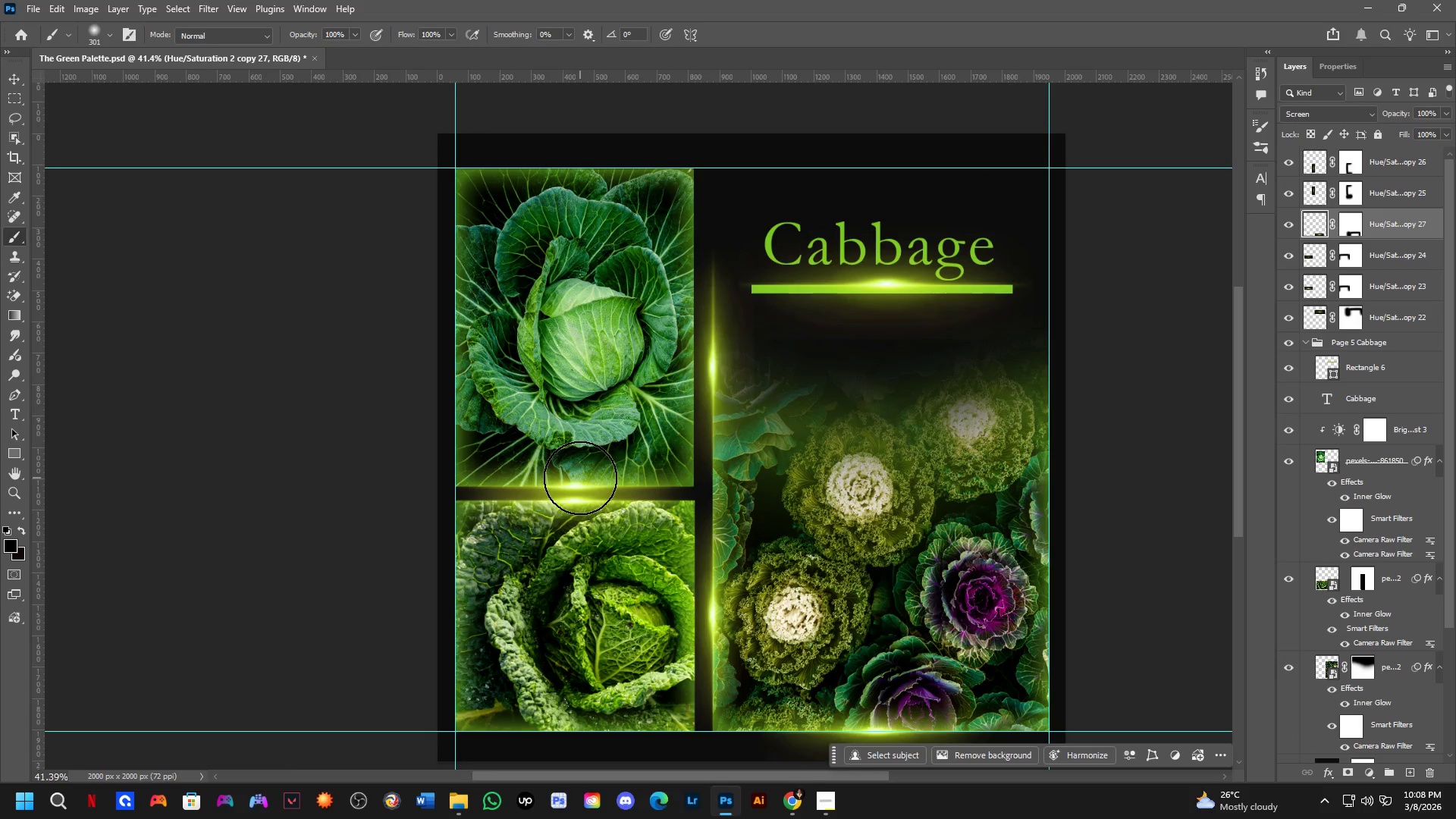 
hold_key(key=ControlLeft, duration=0.36)
hold_key(key=AltLeft, duration=0.36)
left_click_drag(start_coordinate=[577, 487], to_coordinate=[576, 168])
 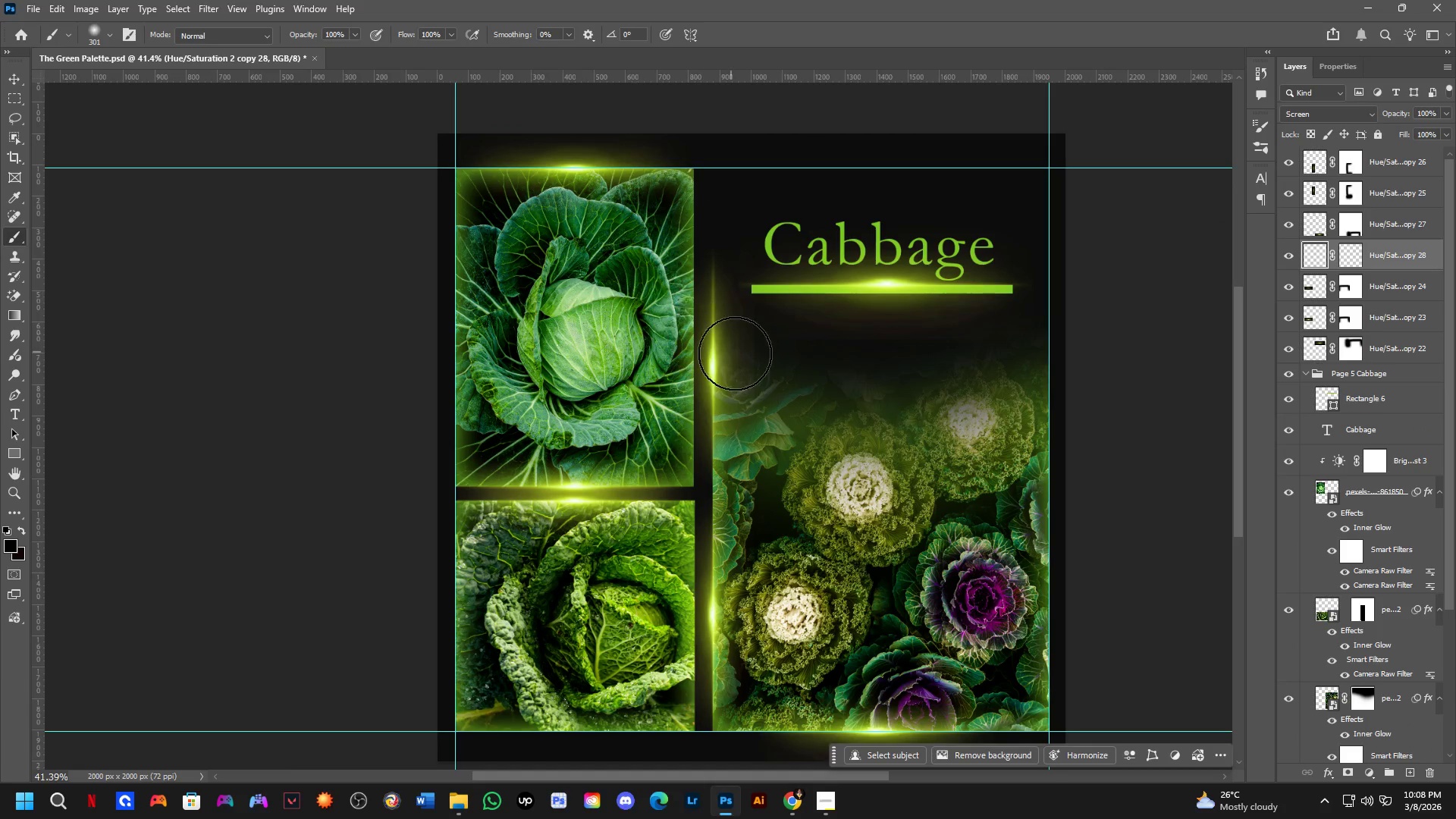 
scroll: coordinate [736, 371], scroll_direction: down, amount: 2.0
 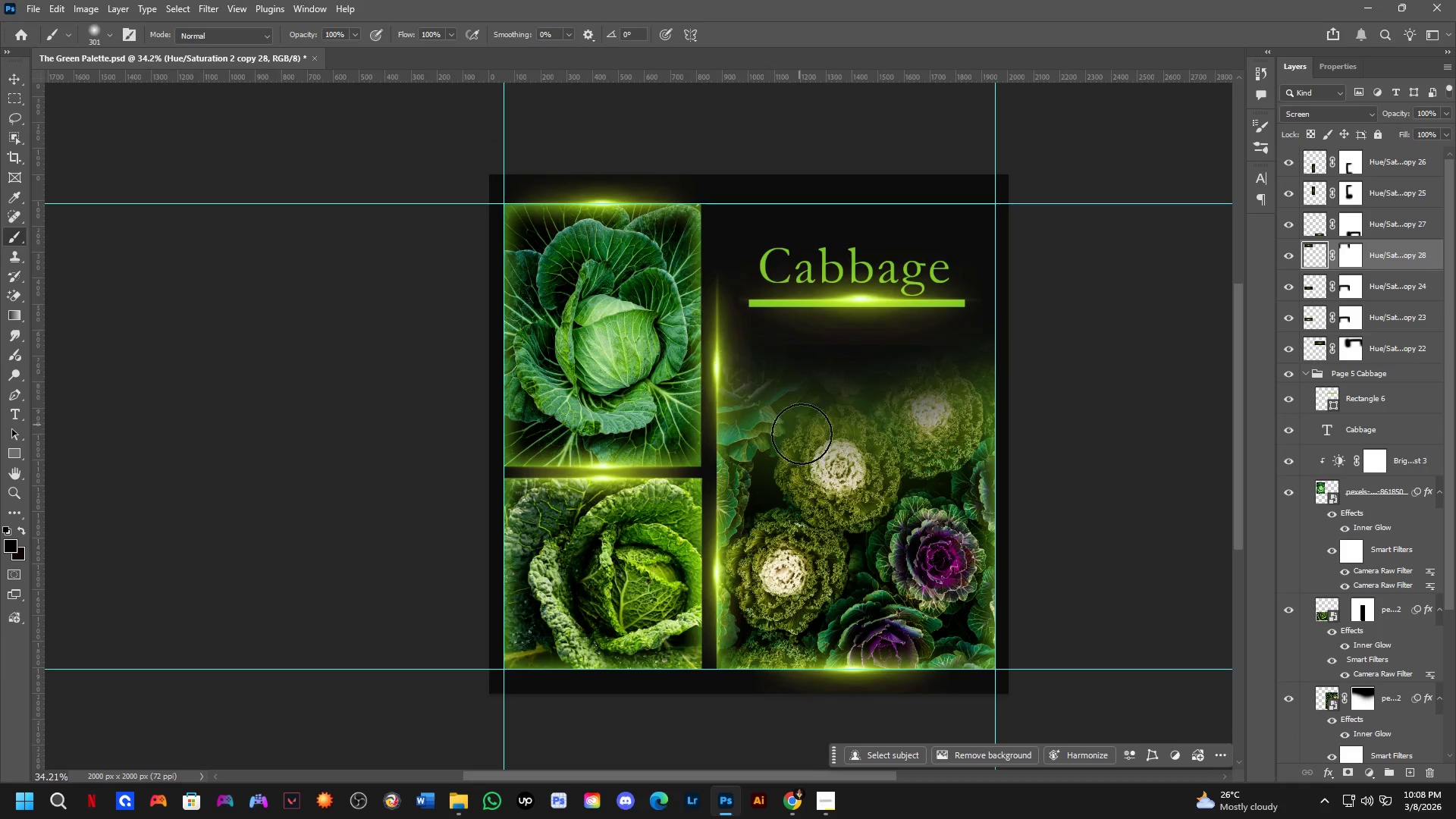 
hold_key(key=Space, duration=0.64)
 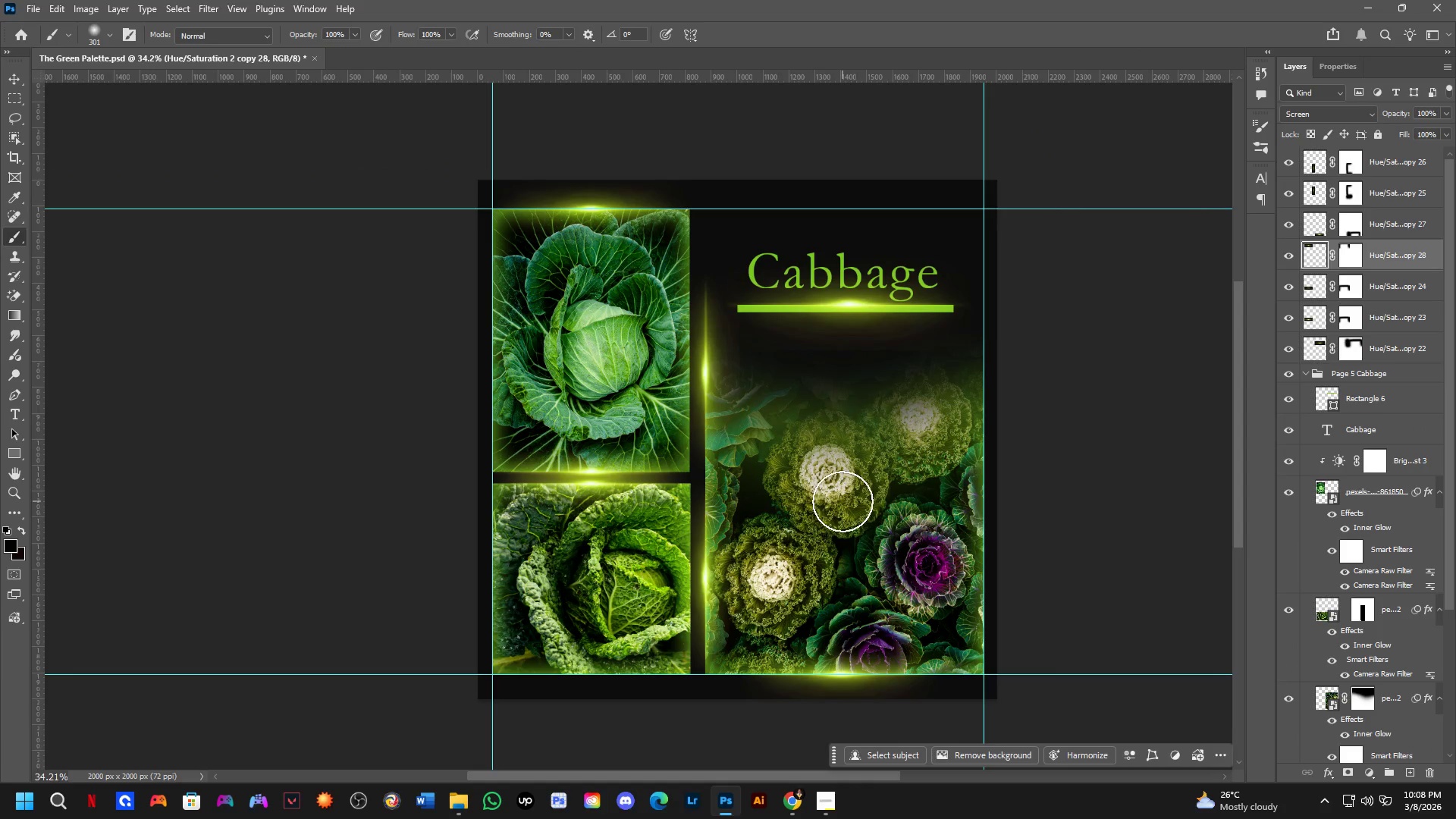 
left_click_drag(start_coordinate=[824, 524], to_coordinate=[813, 529])
 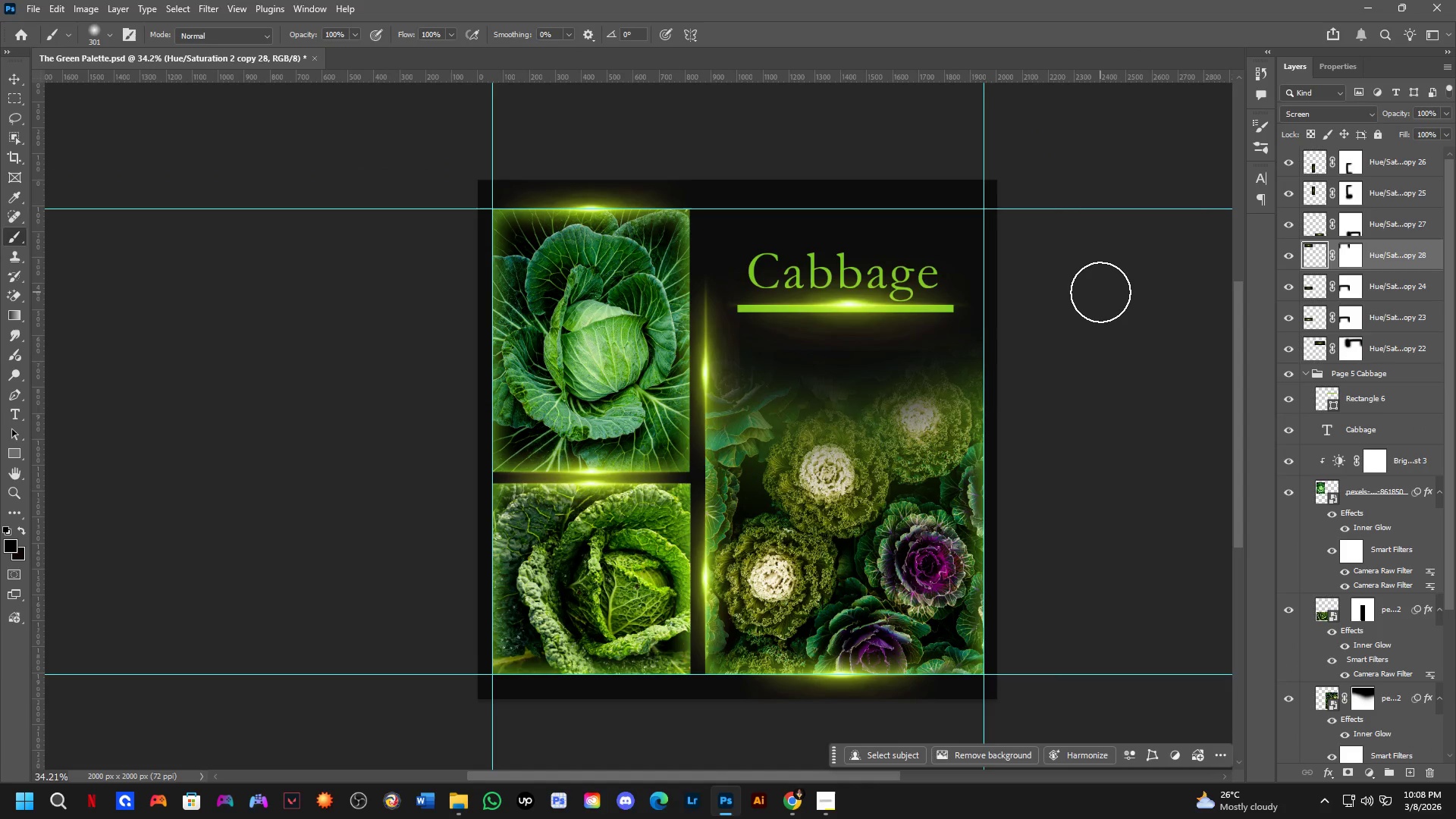 
scroll: coordinate [1399, 198], scroll_direction: up, amount: 4.0
 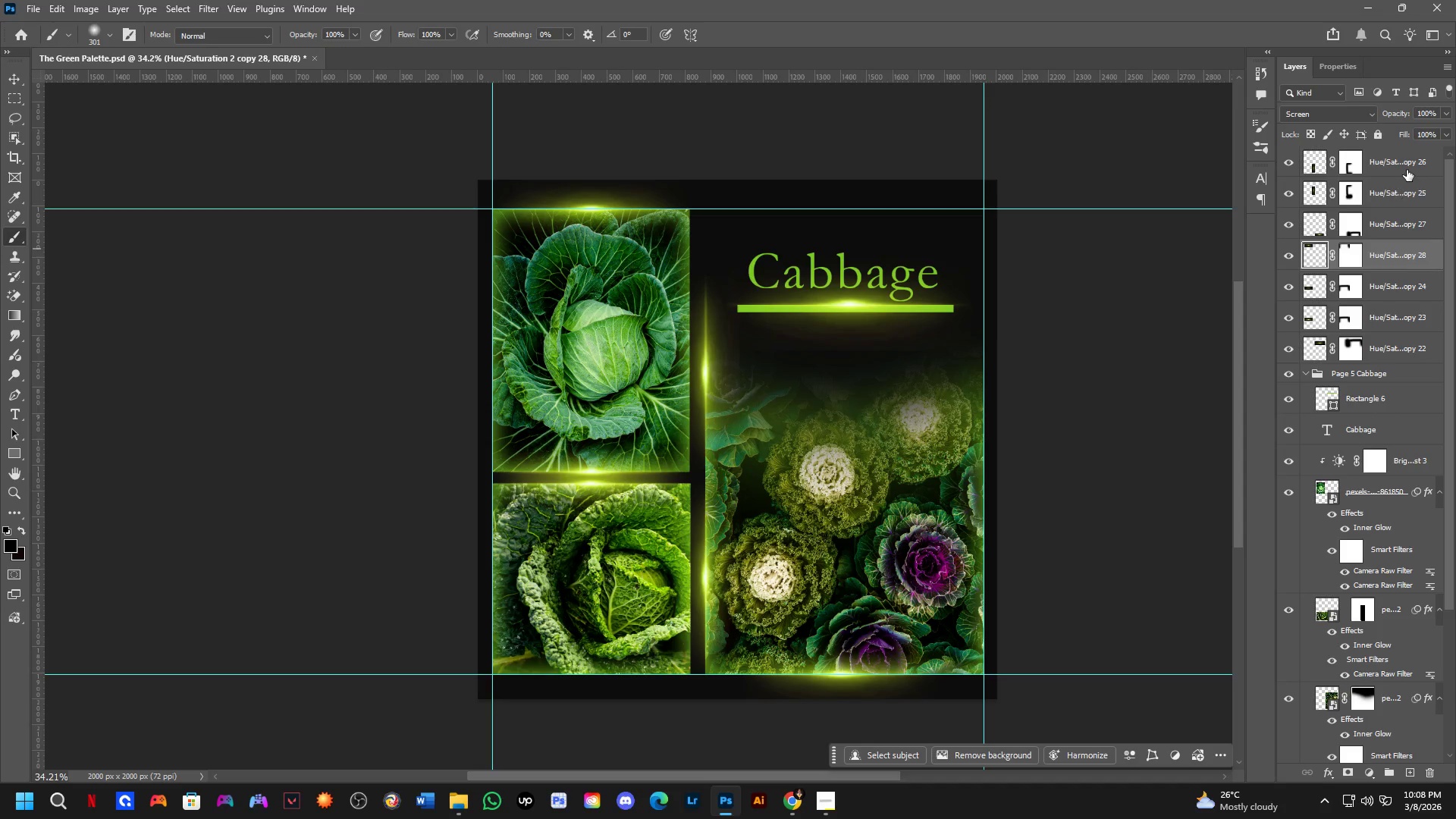 
left_click([1408, 168])
 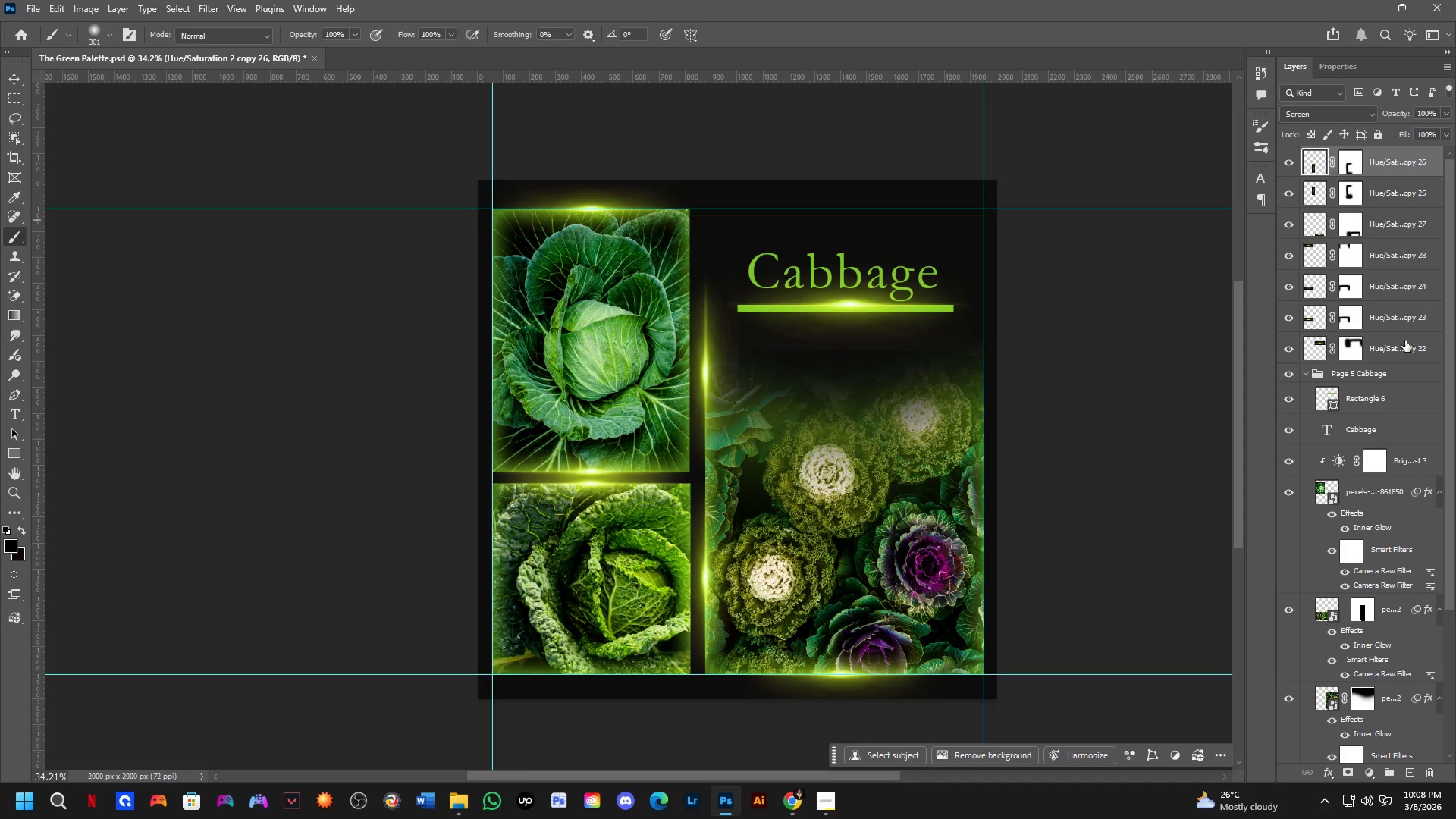 
hold_key(key=ControlLeft, duration=0.31)
 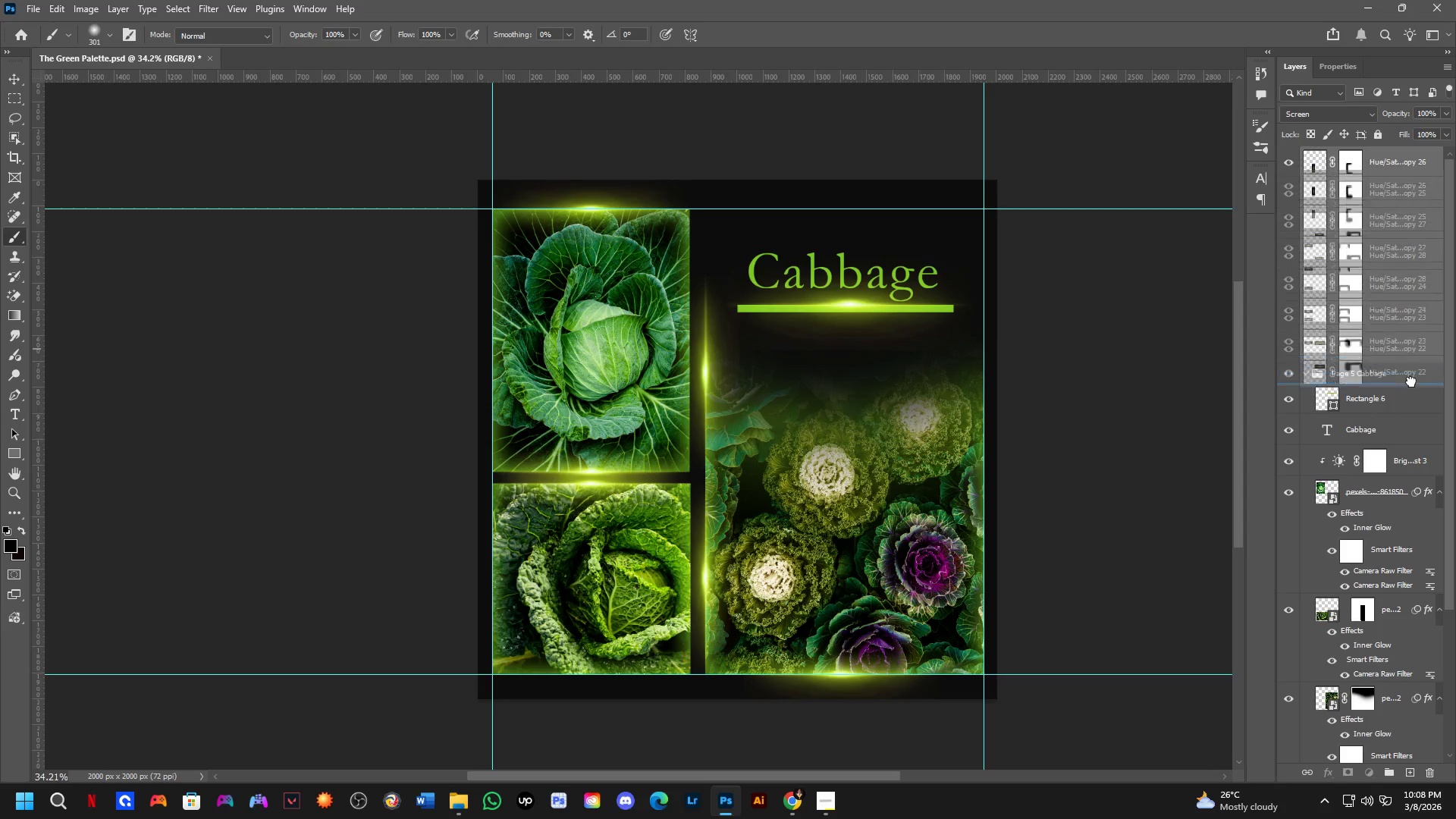 
key(Control+Shift+ShiftLeft)
 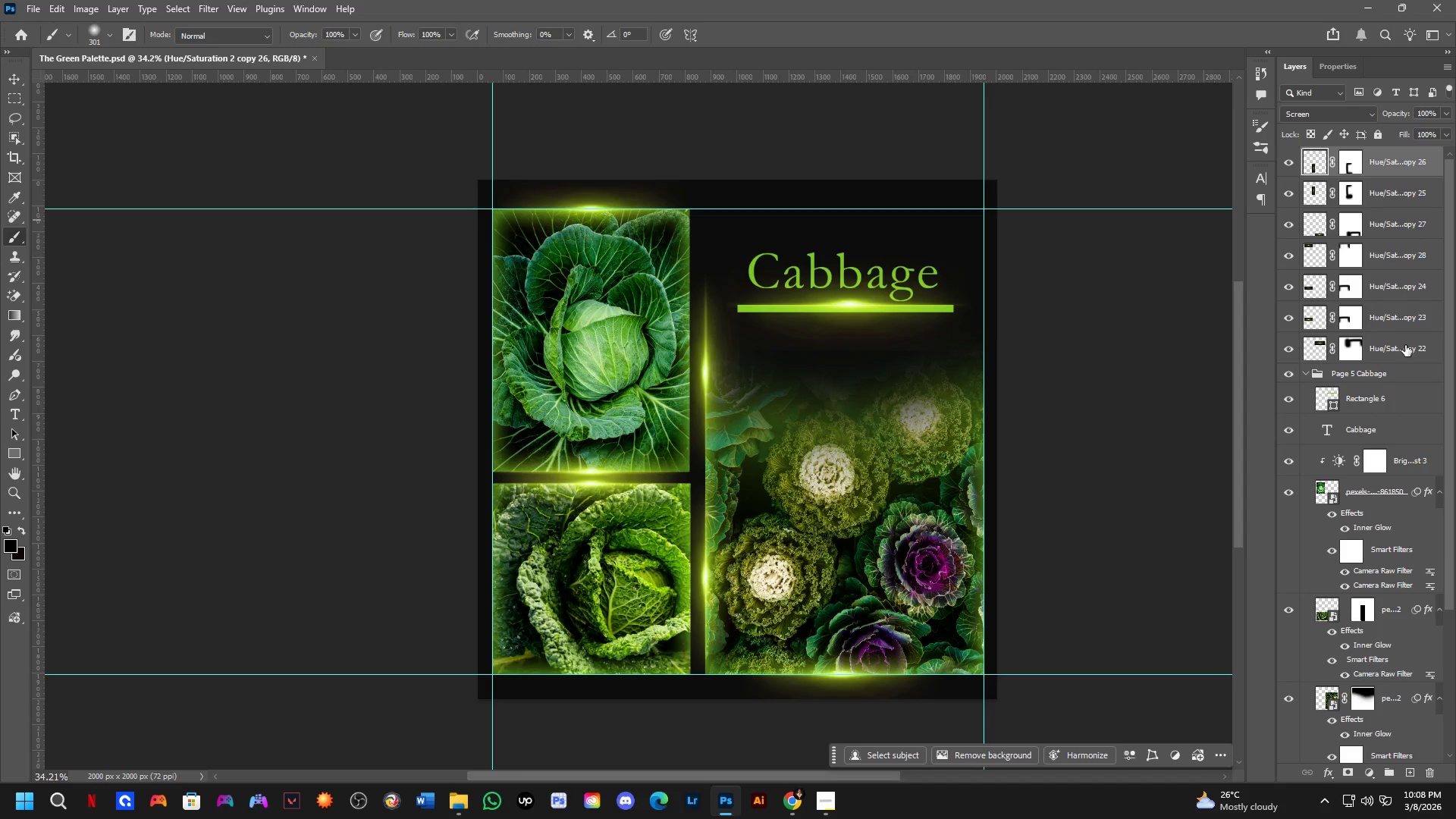 
left_click([1405, 345])
 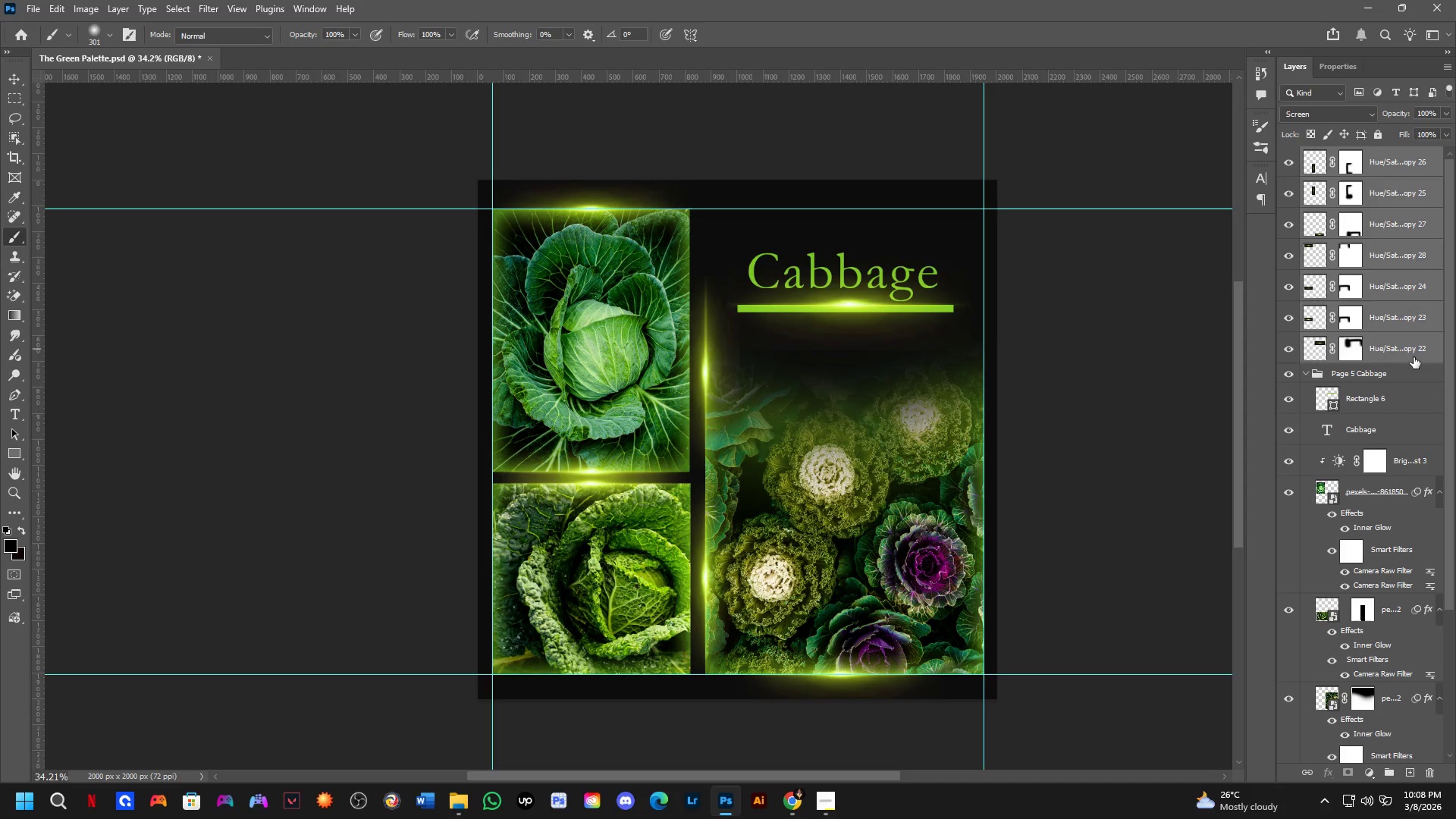 
left_click_drag(start_coordinate=[1414, 357], to_coordinate=[1410, 390])
 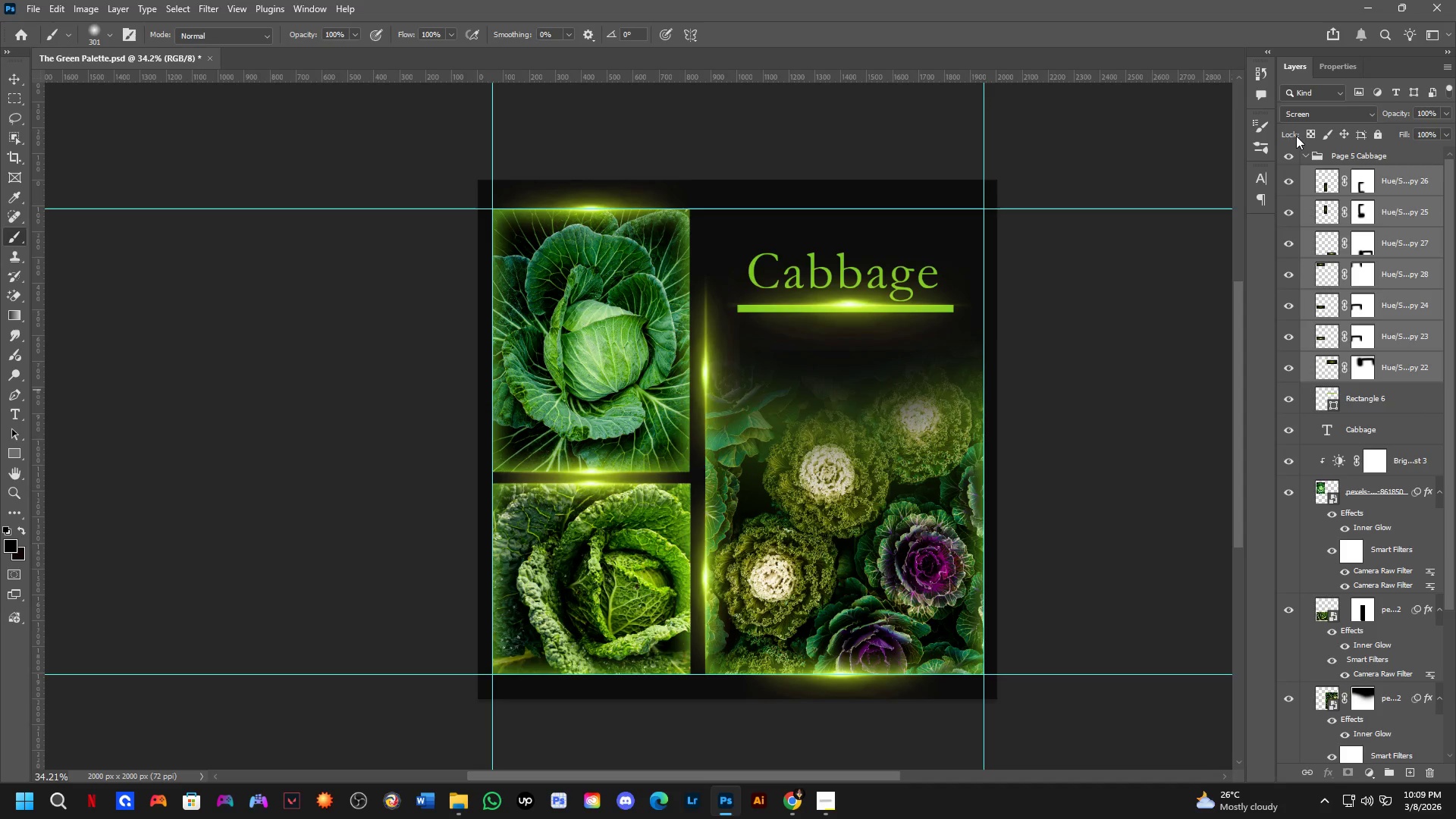 
left_click([1306, 153])
 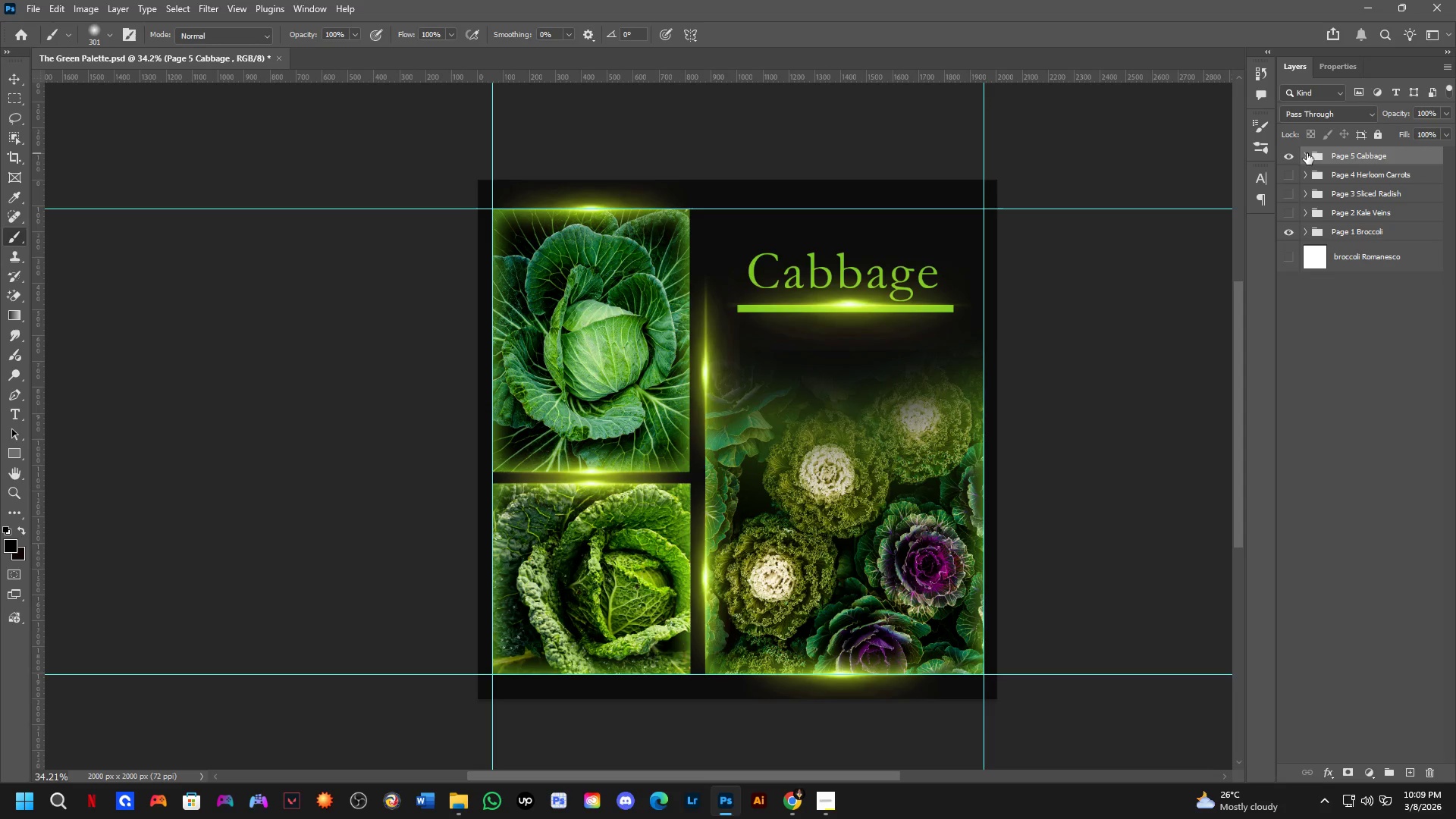 
key(Control+S)
 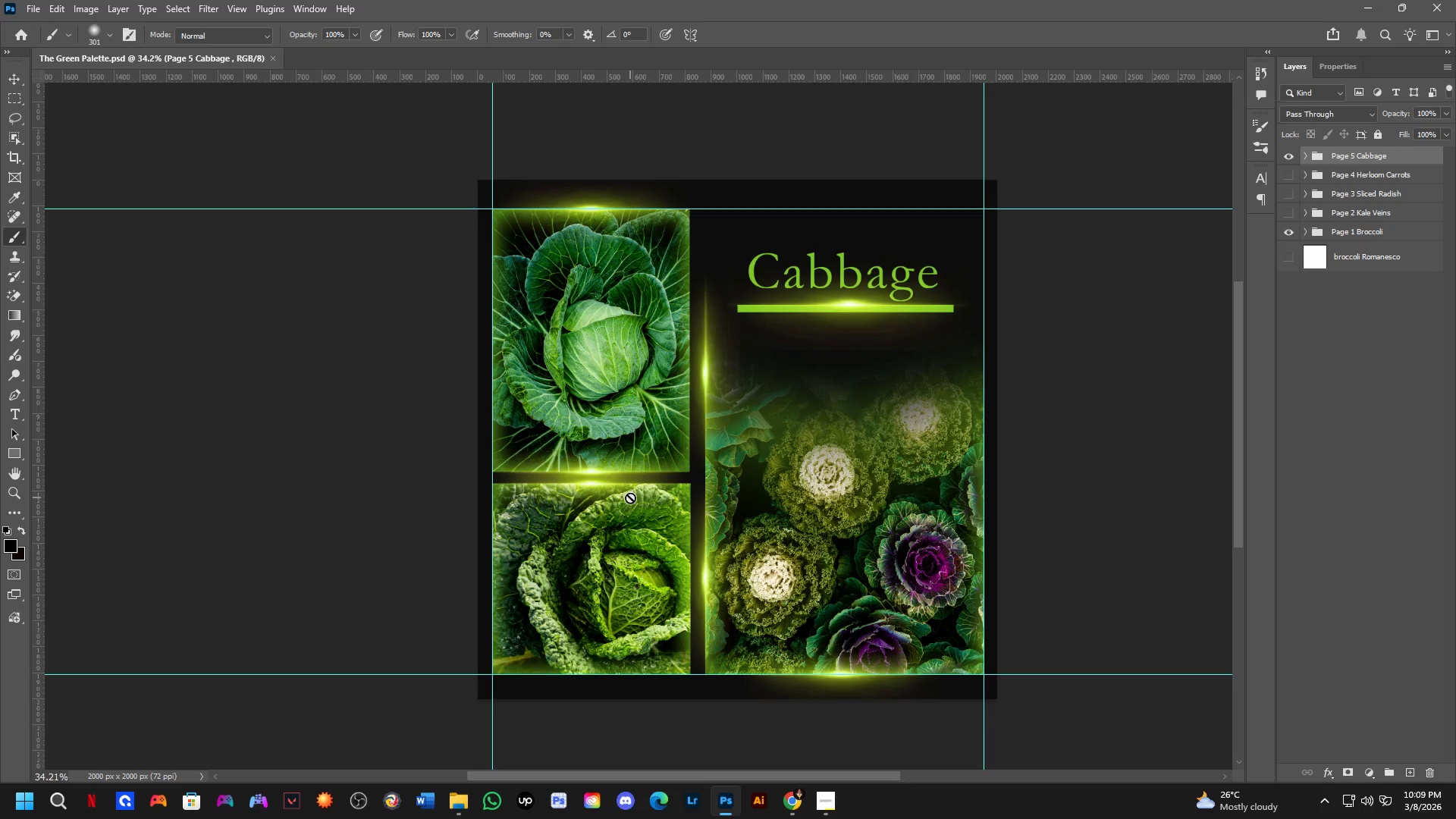 
wait(46.8)
 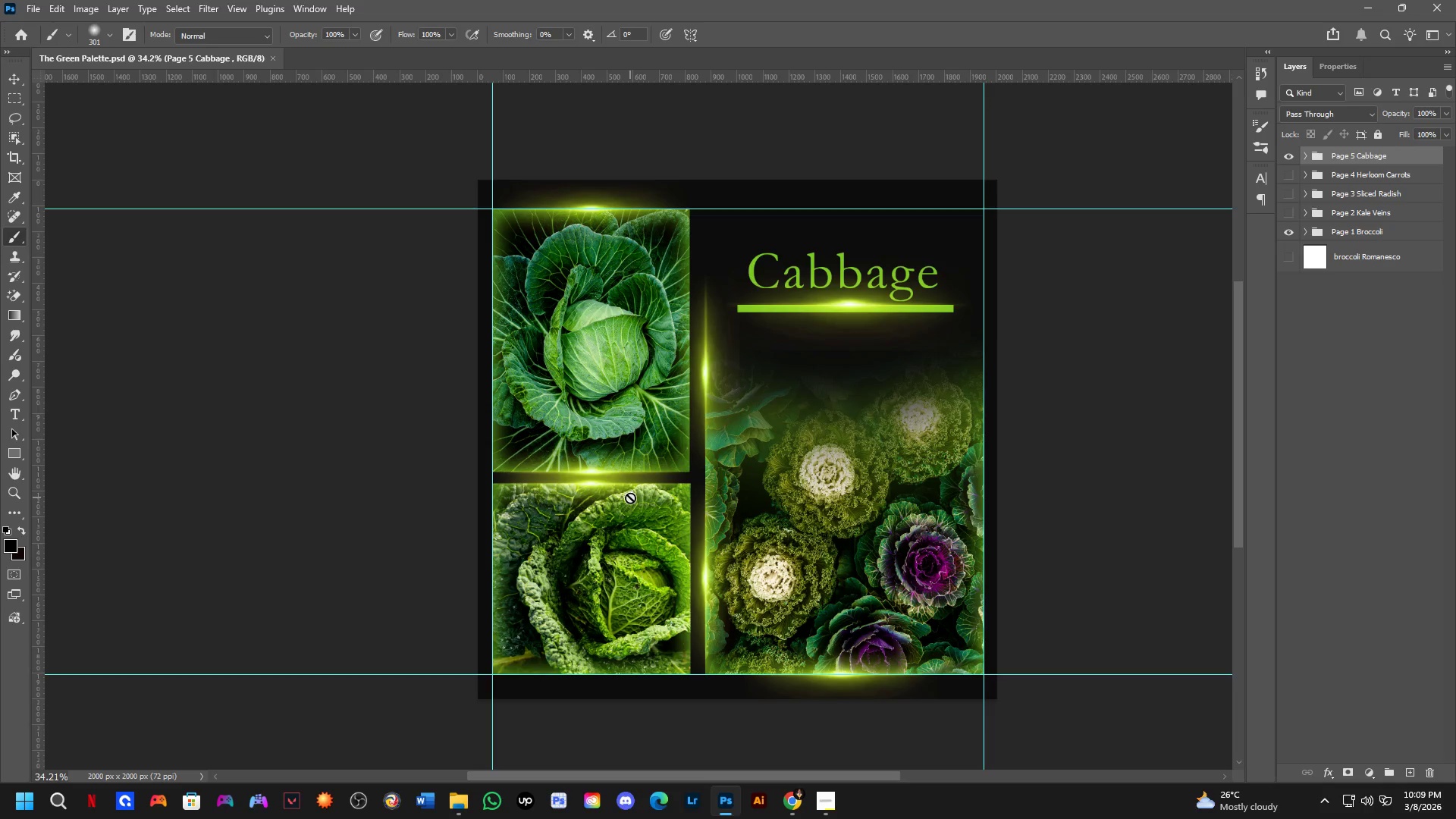 
scroll: coordinate [663, 414], scroll_direction: up, amount: 5.0
 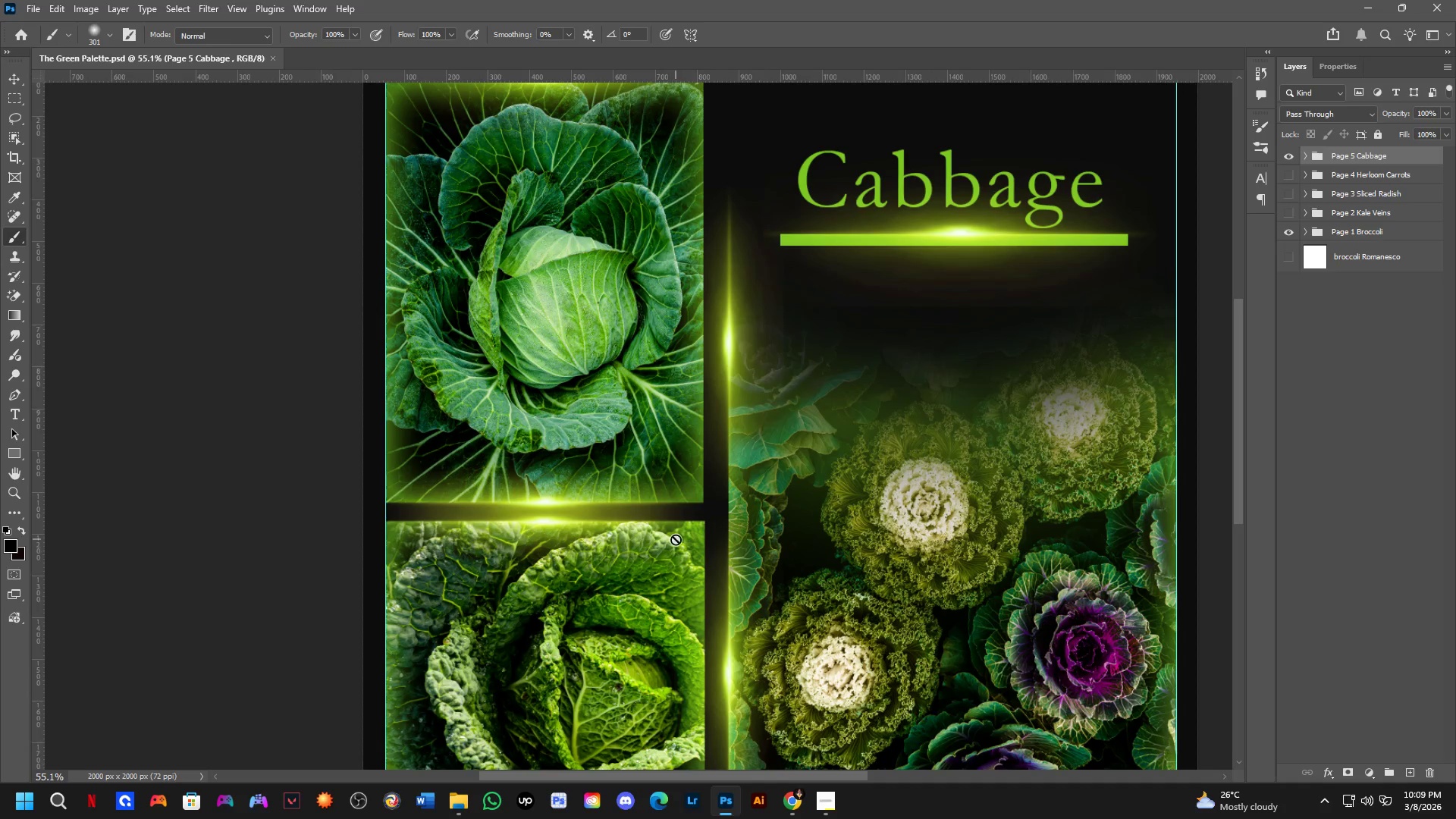 
hold_key(key=Space, duration=0.55)
 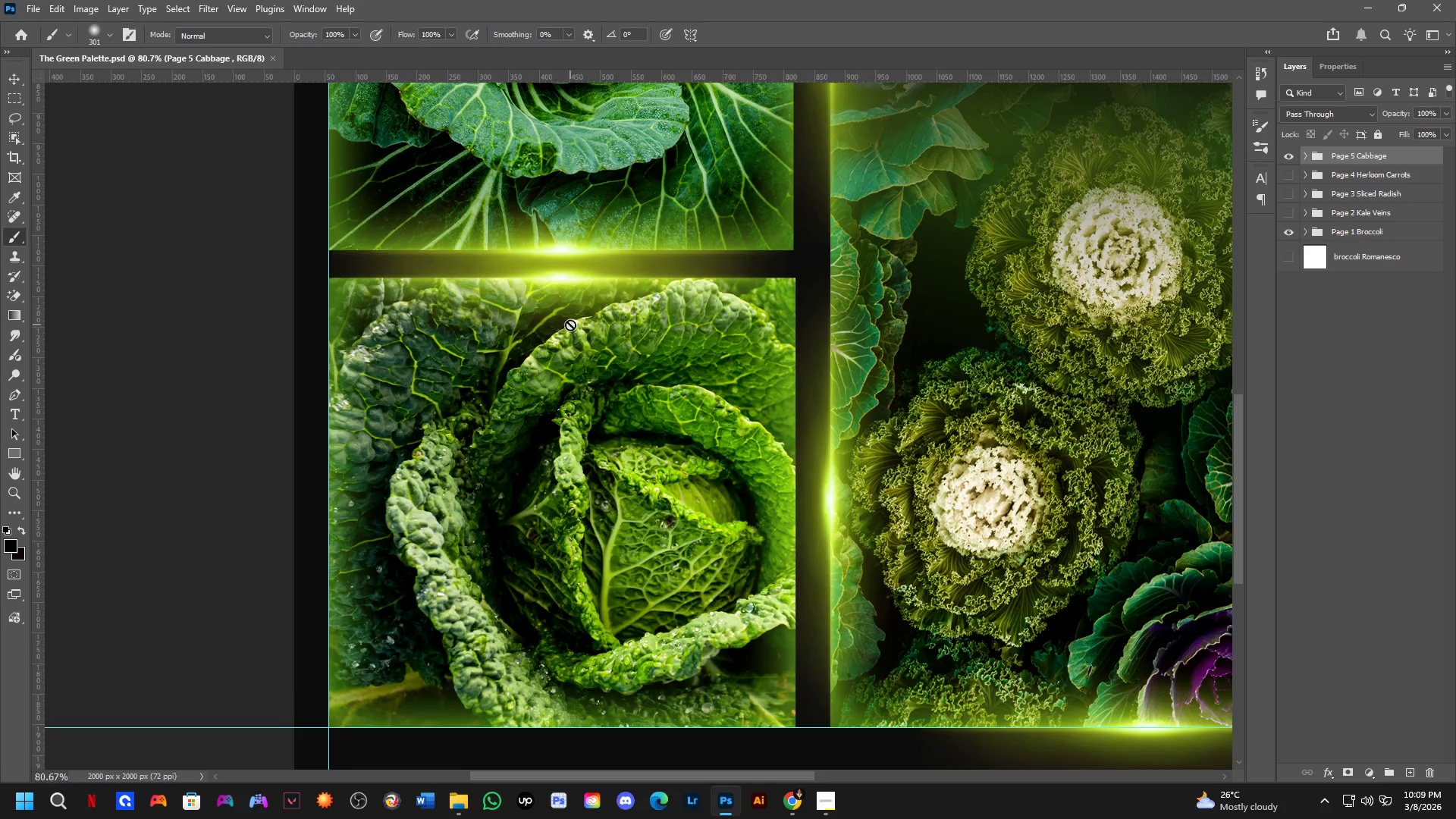 
left_click_drag(start_coordinate=[672, 541], to_coordinate=[692, 314])
 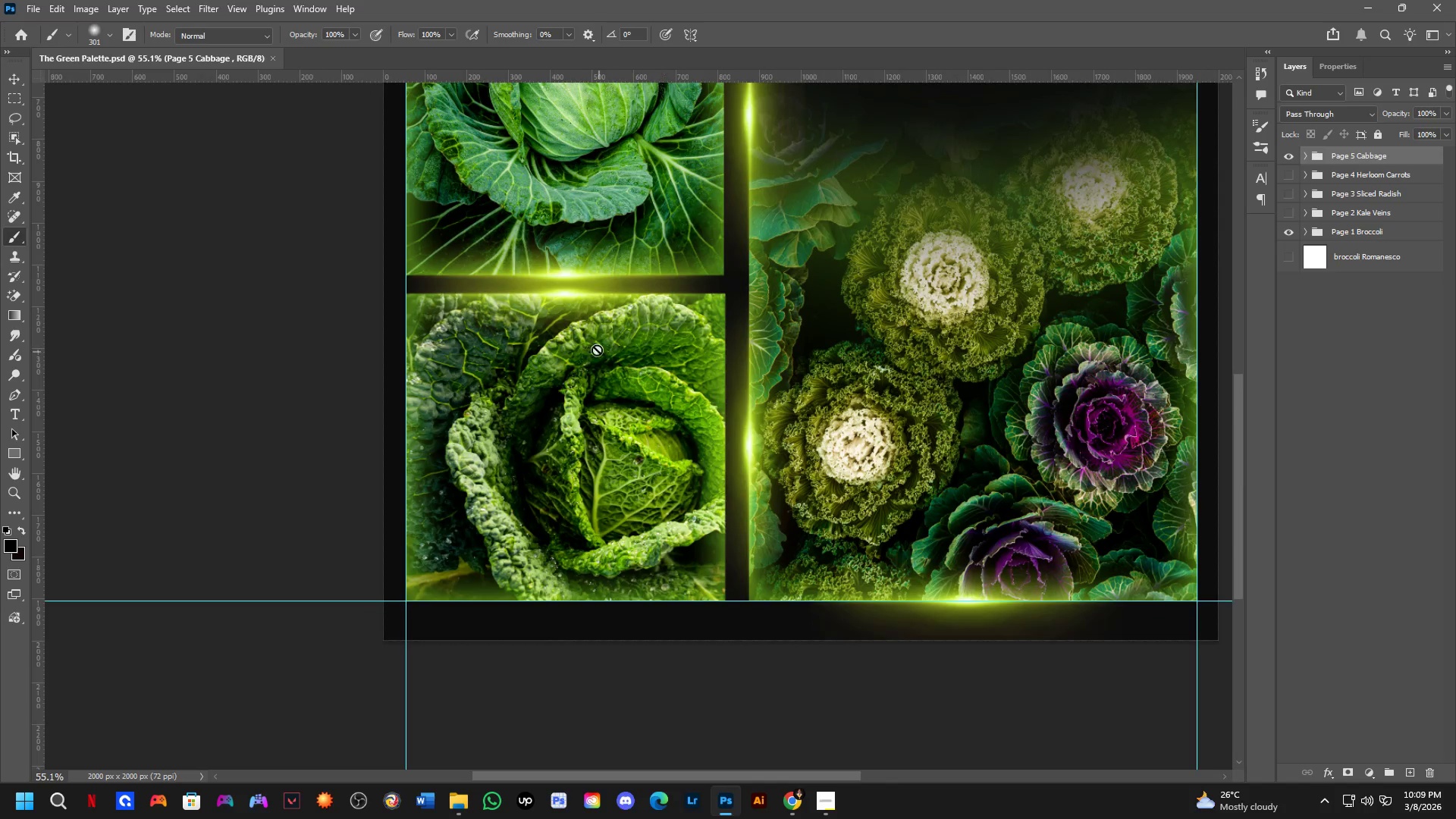 
scroll: coordinate [566, 323], scroll_direction: up, amount: 1.0
 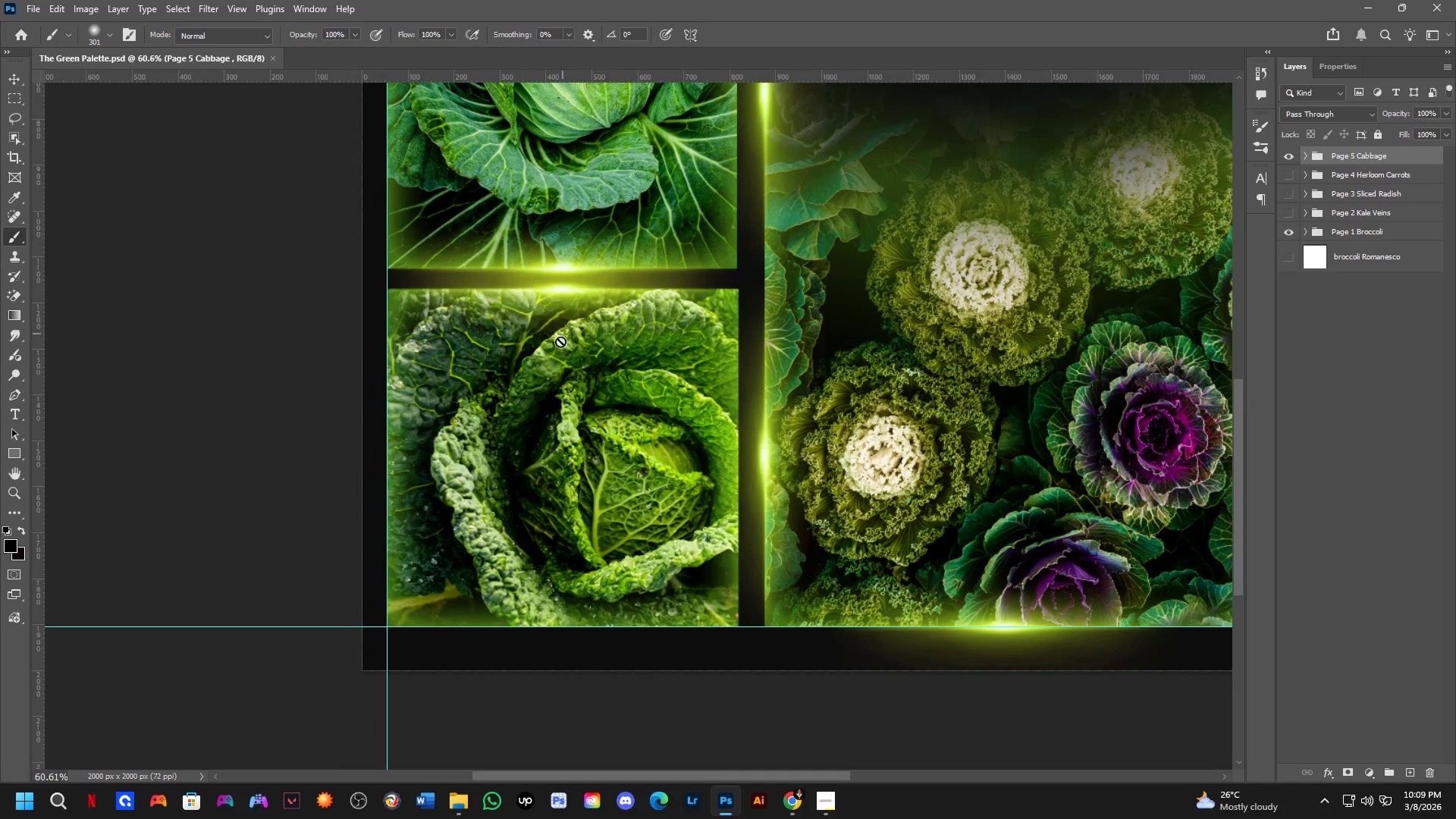 
hold_key(key=Space, duration=0.52)
 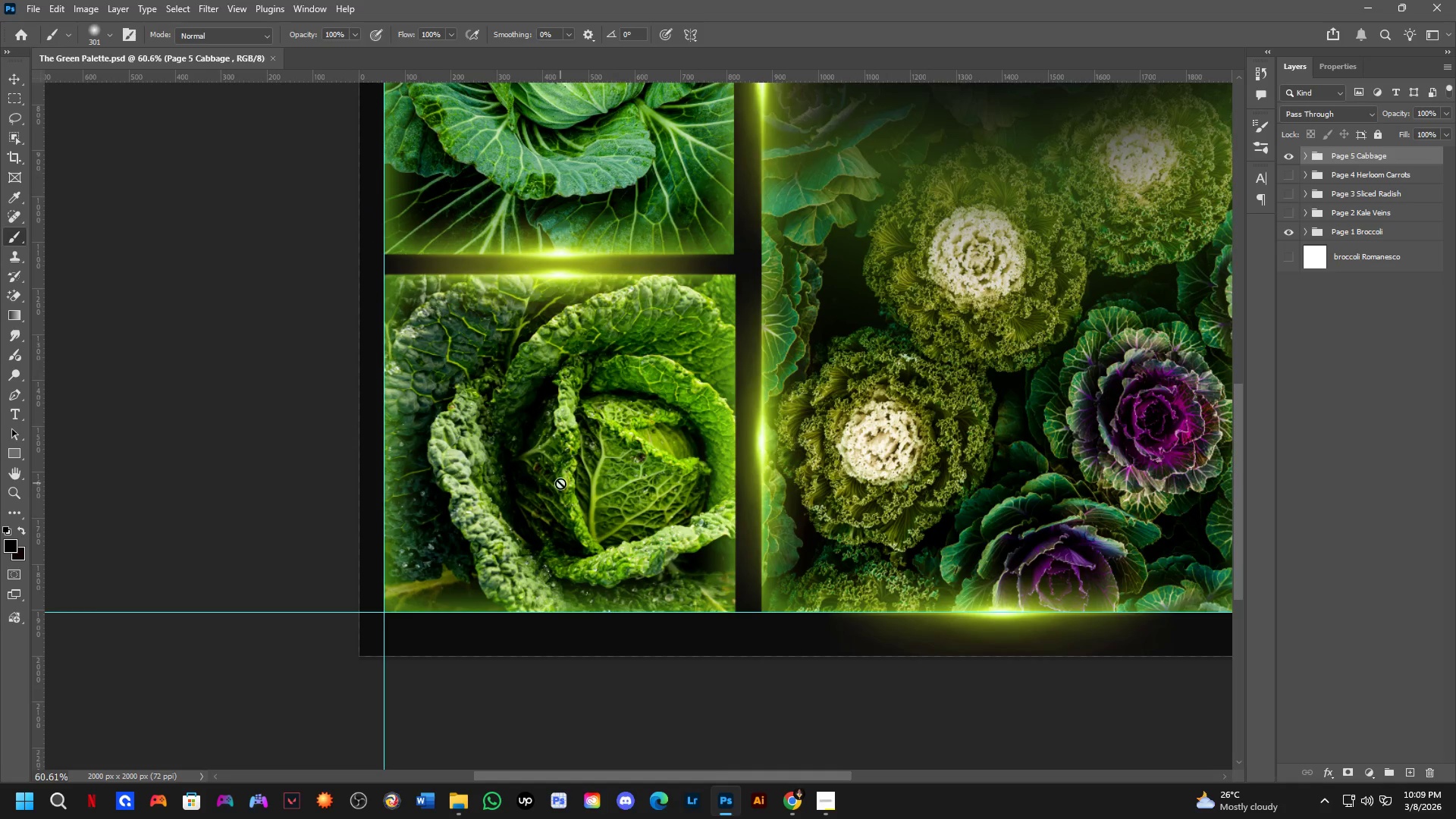 
left_click_drag(start_coordinate=[555, 369], to_coordinate=[552, 354])
 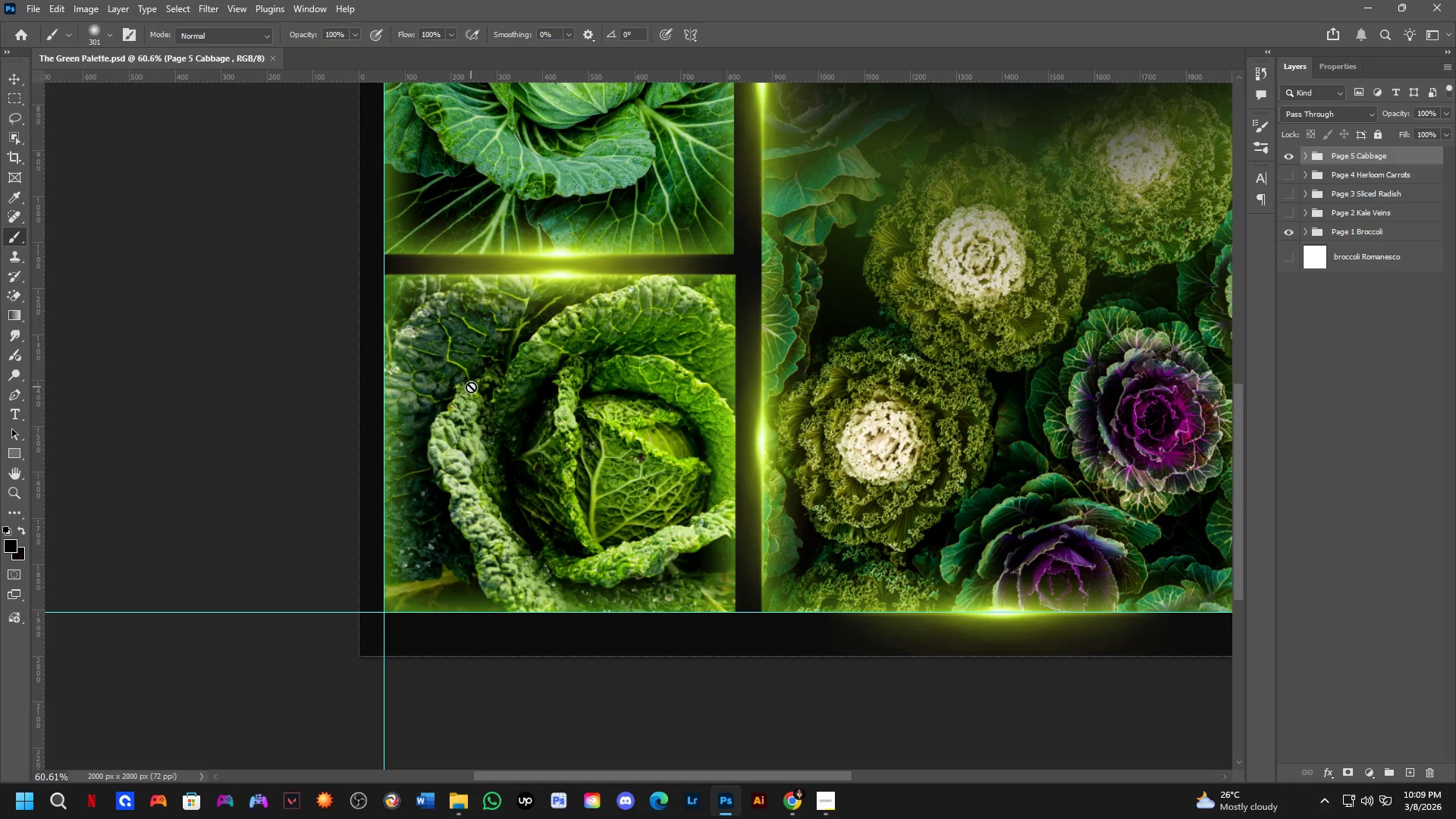 
hold_key(key=ControlLeft, duration=0.78)
hold_key(key=AltLeft, duration=0.78)
left_click_drag(start_coordinate=[564, 275], to_coordinate=[549, 628])
 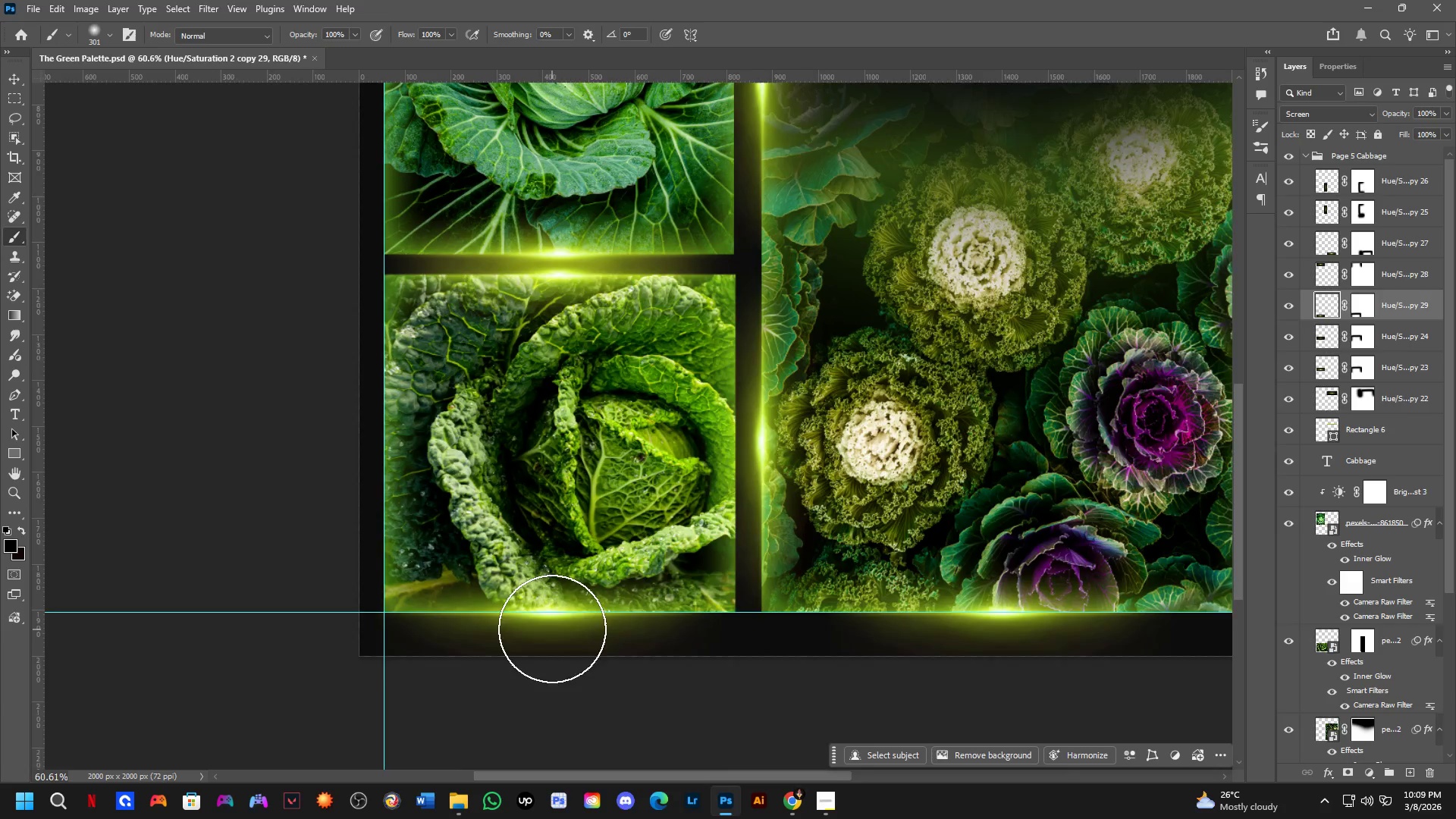 
scroll: coordinate [556, 591], scroll_direction: down, amount: 4.0
 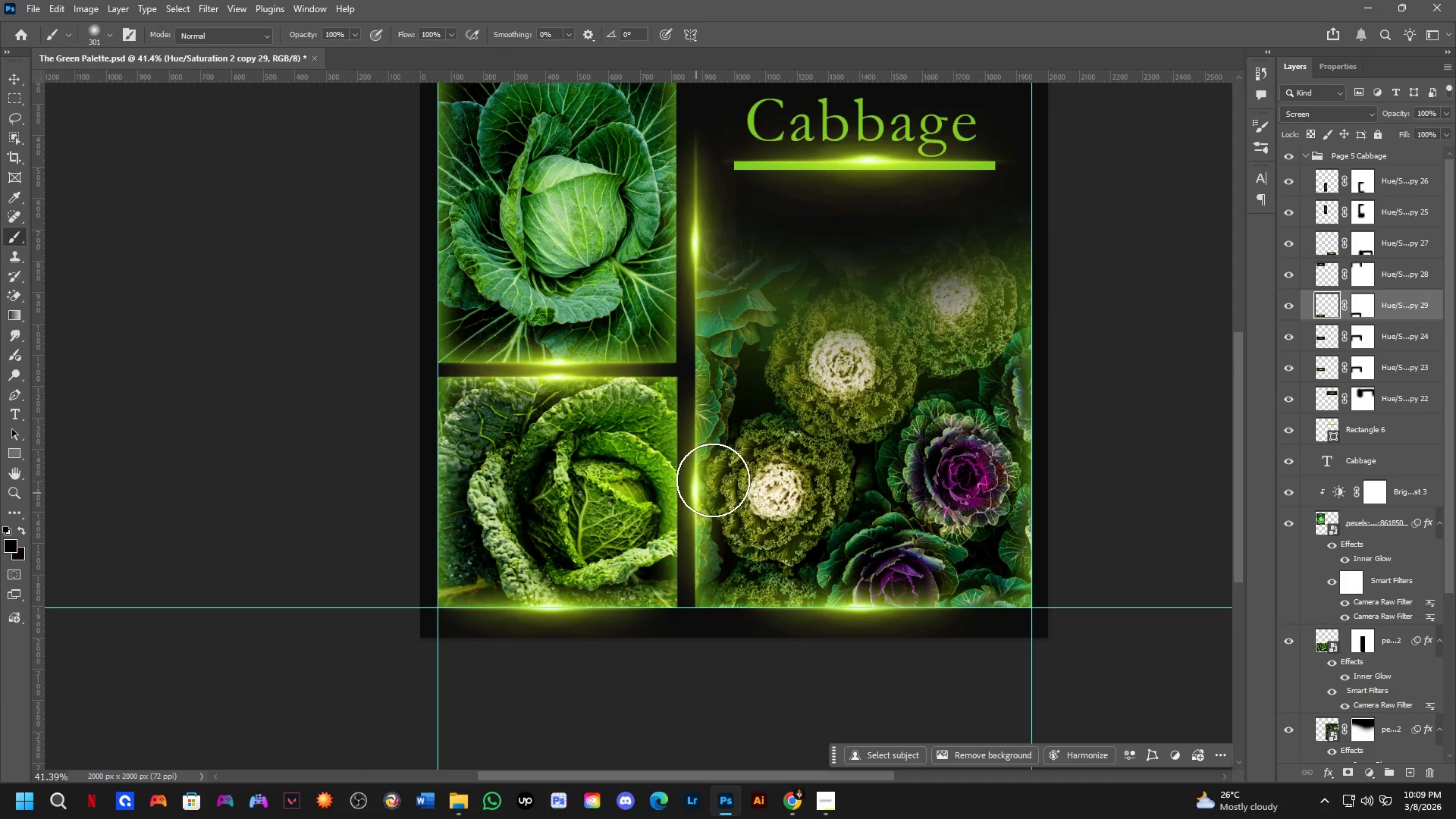 
hold_key(key=Space, duration=0.55)
 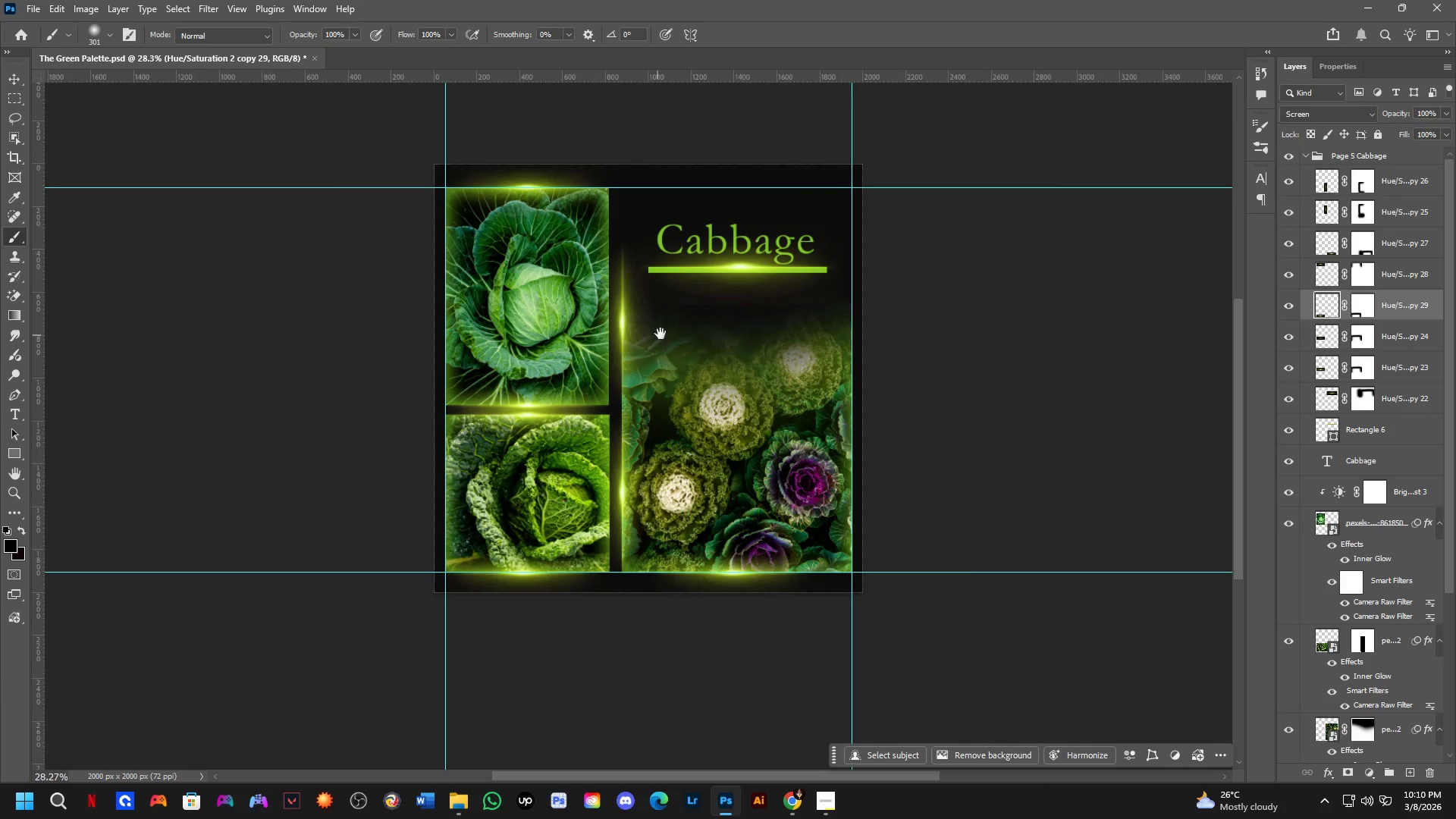 
left_click_drag(start_coordinate=[843, 314], to_coordinate=[774, 393])
 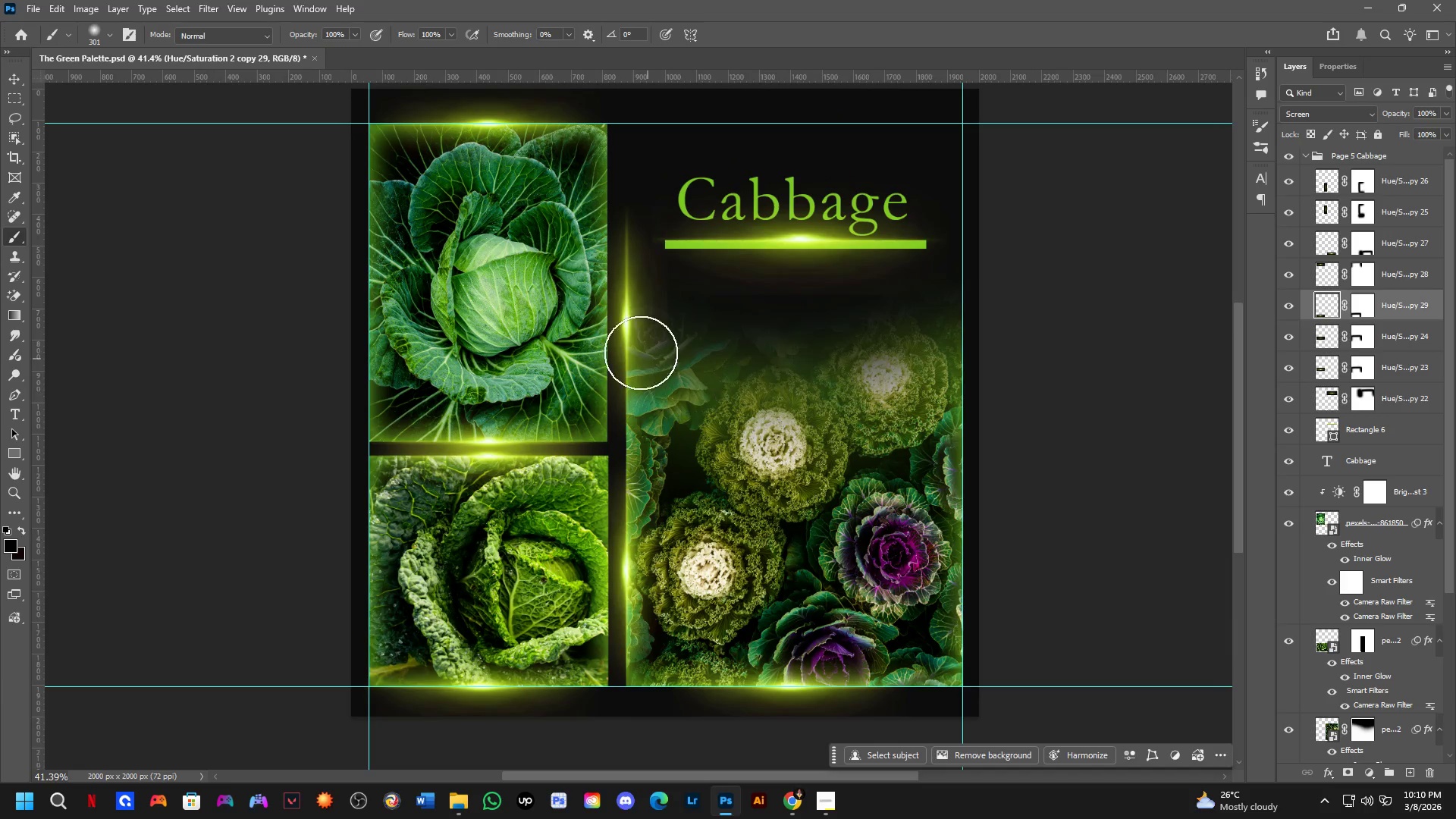 
scroll: coordinate [612, 324], scroll_direction: down, amount: 4.0
 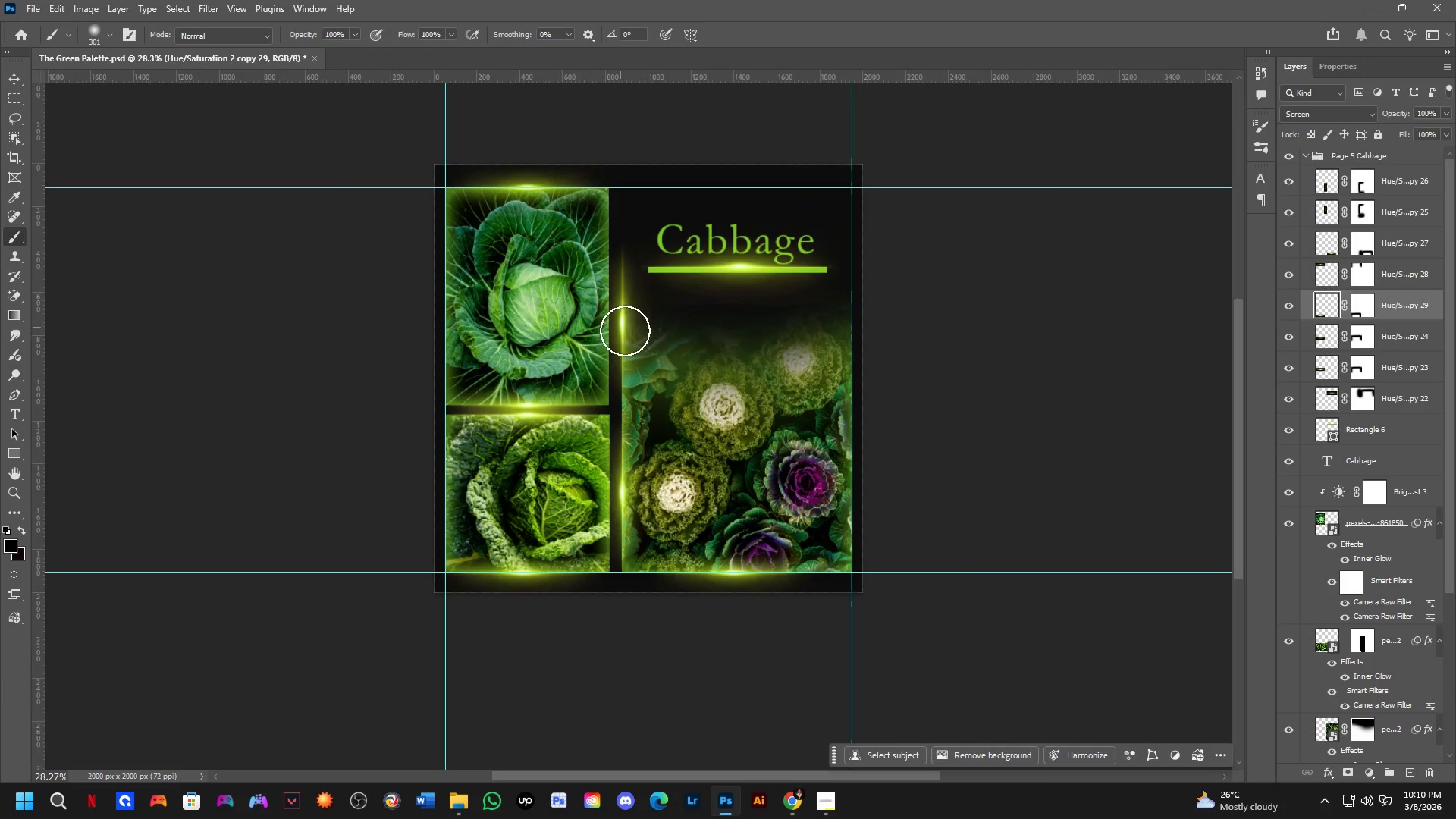 
hold_key(key=Space, duration=0.48)
 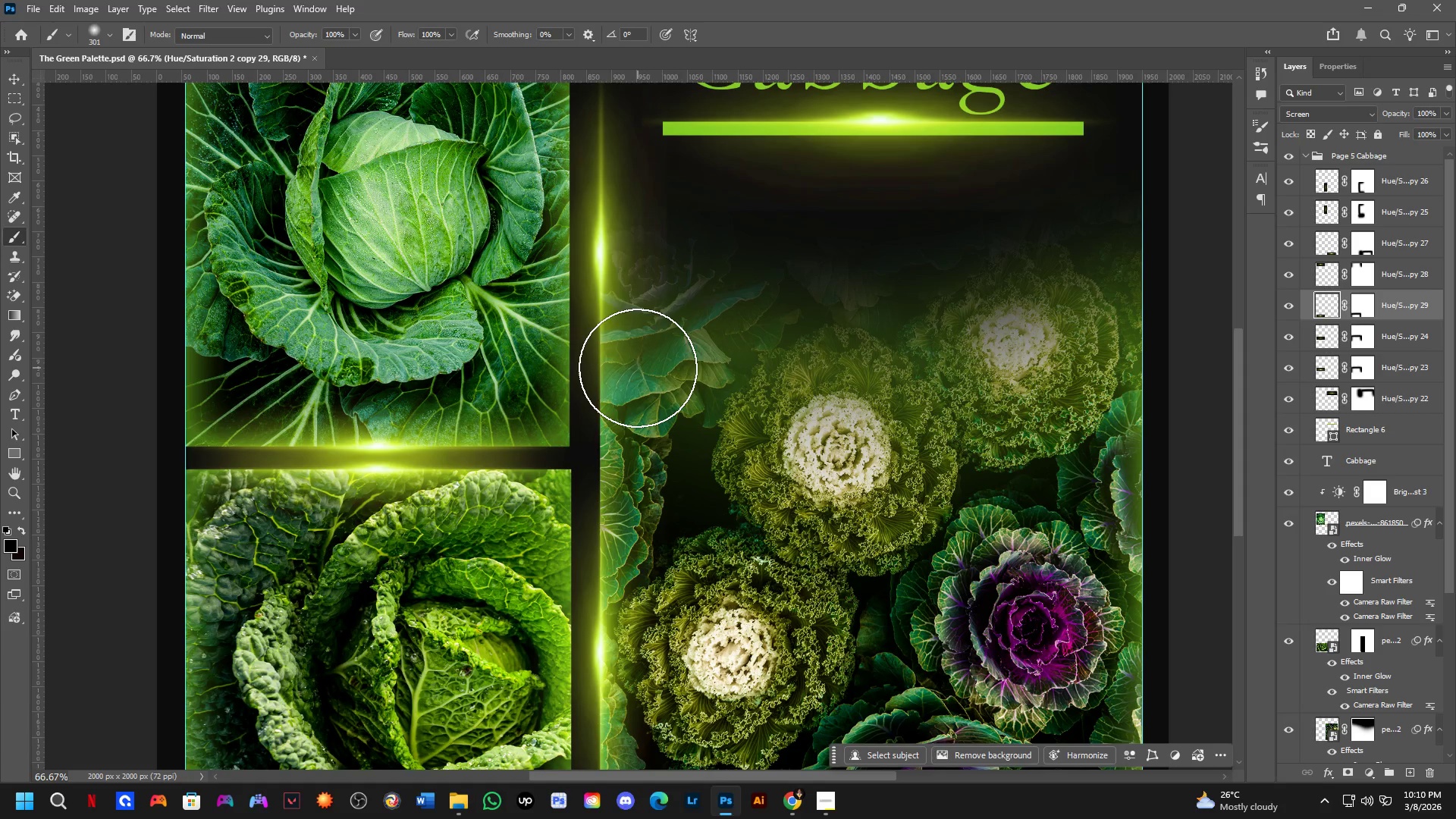 
left_click_drag(start_coordinate=[662, 332], to_coordinate=[663, 328])
 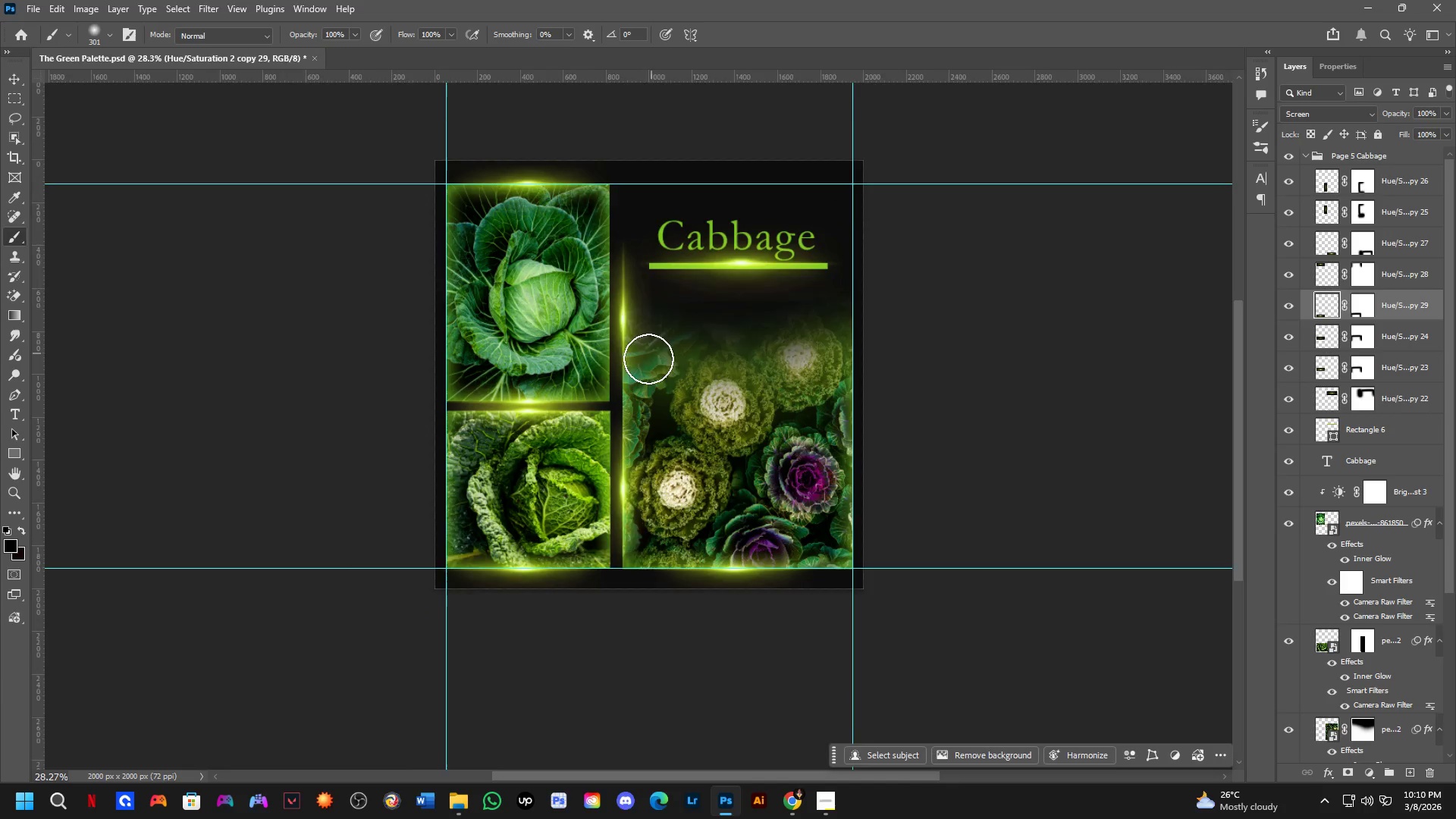 
key(Shift+ShiftLeft)
 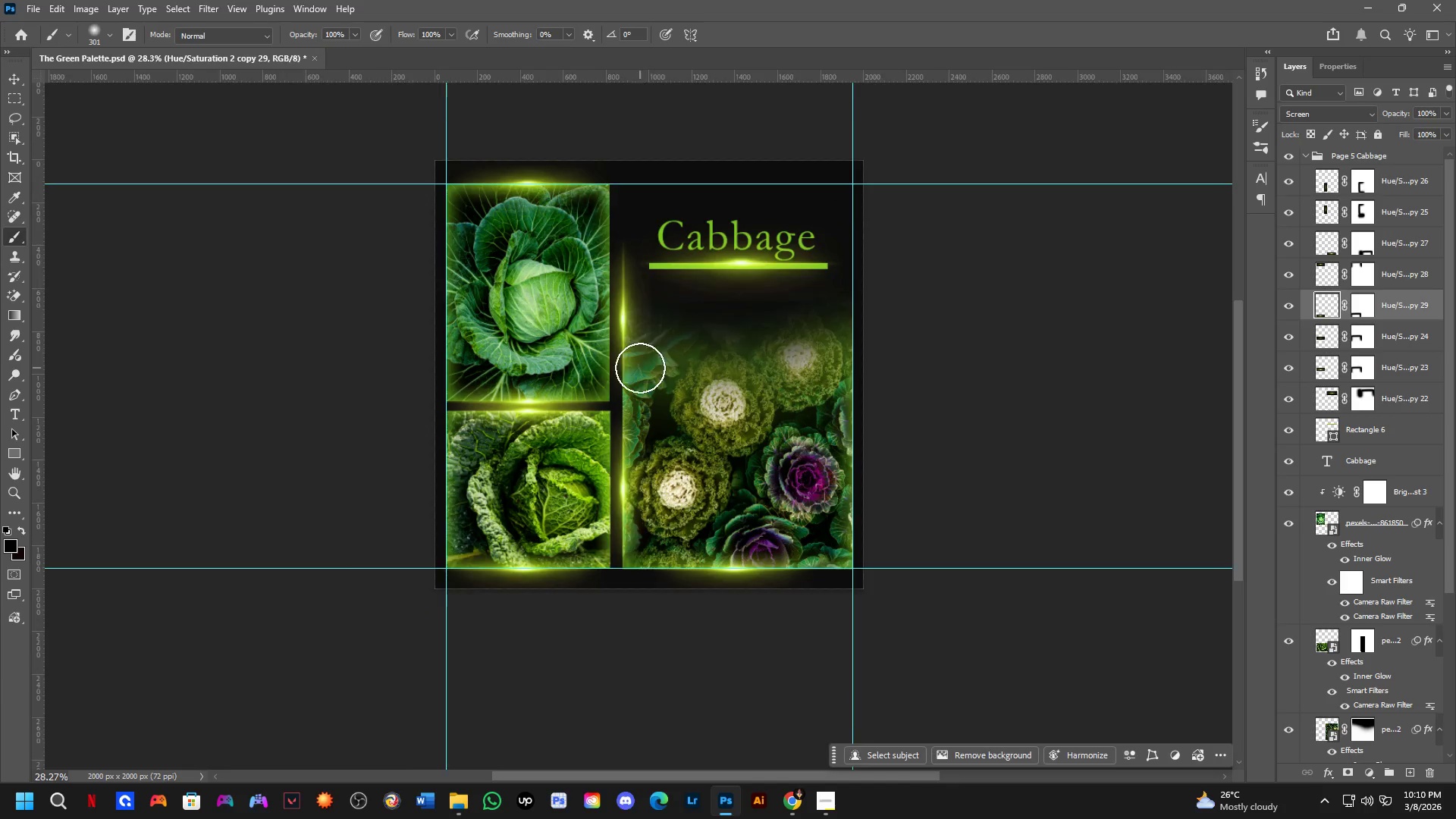 
scroll: coordinate [630, 363], scroll_direction: down, amount: 2.0
 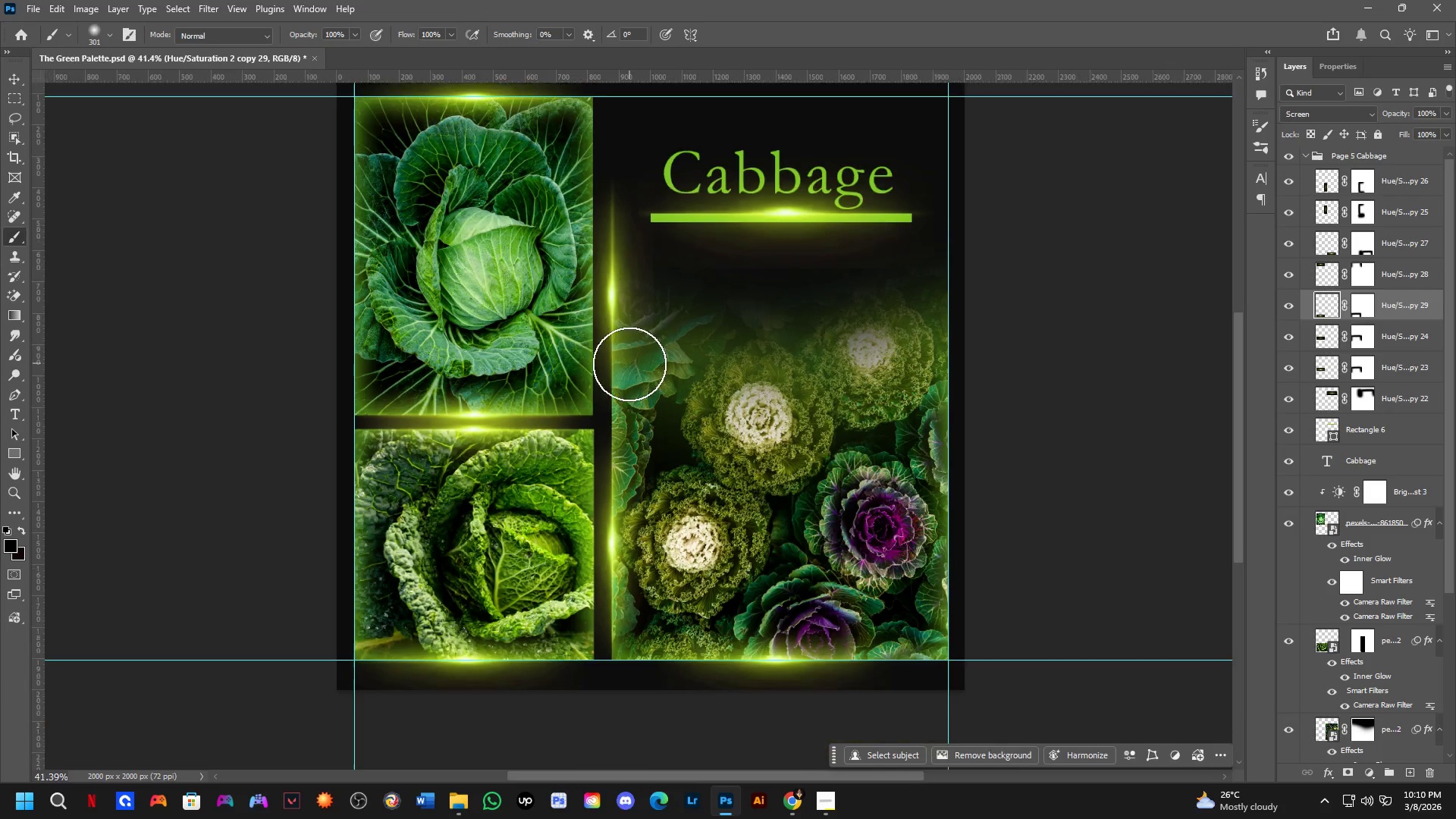 
hold_key(key=Space, duration=0.45)
 